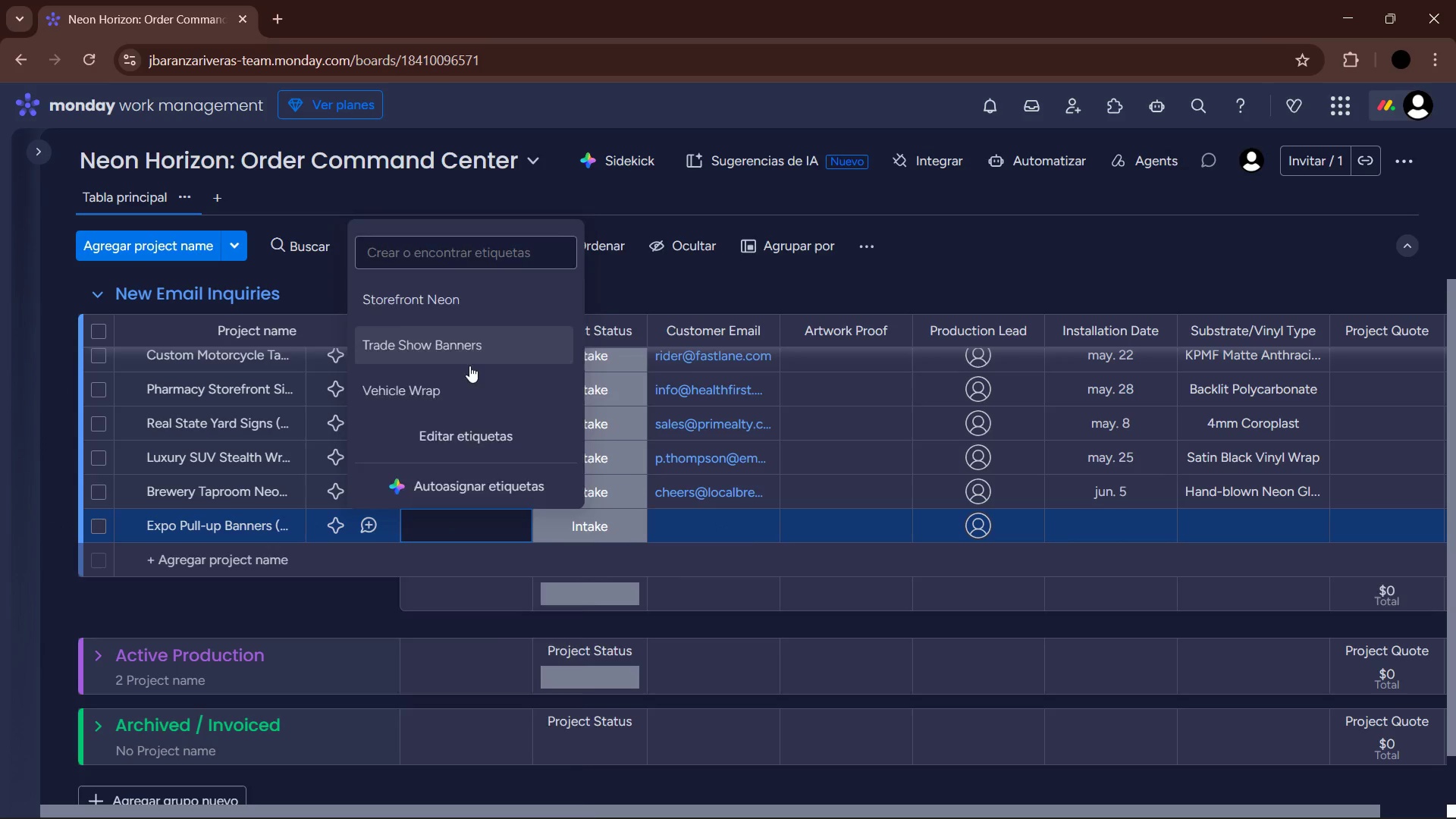 
mouse_move([582, 535])
 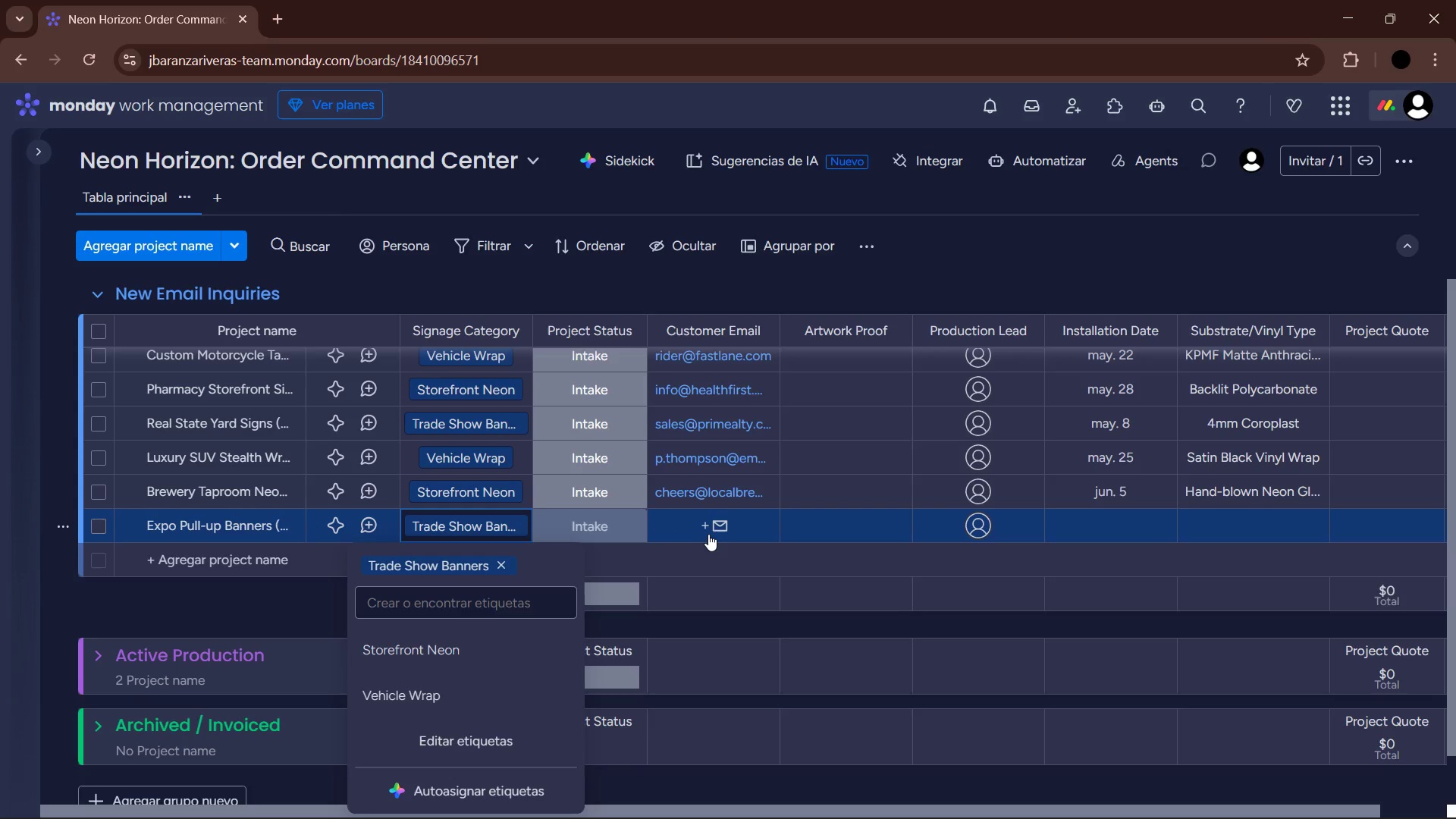 
left_click([711, 532])
 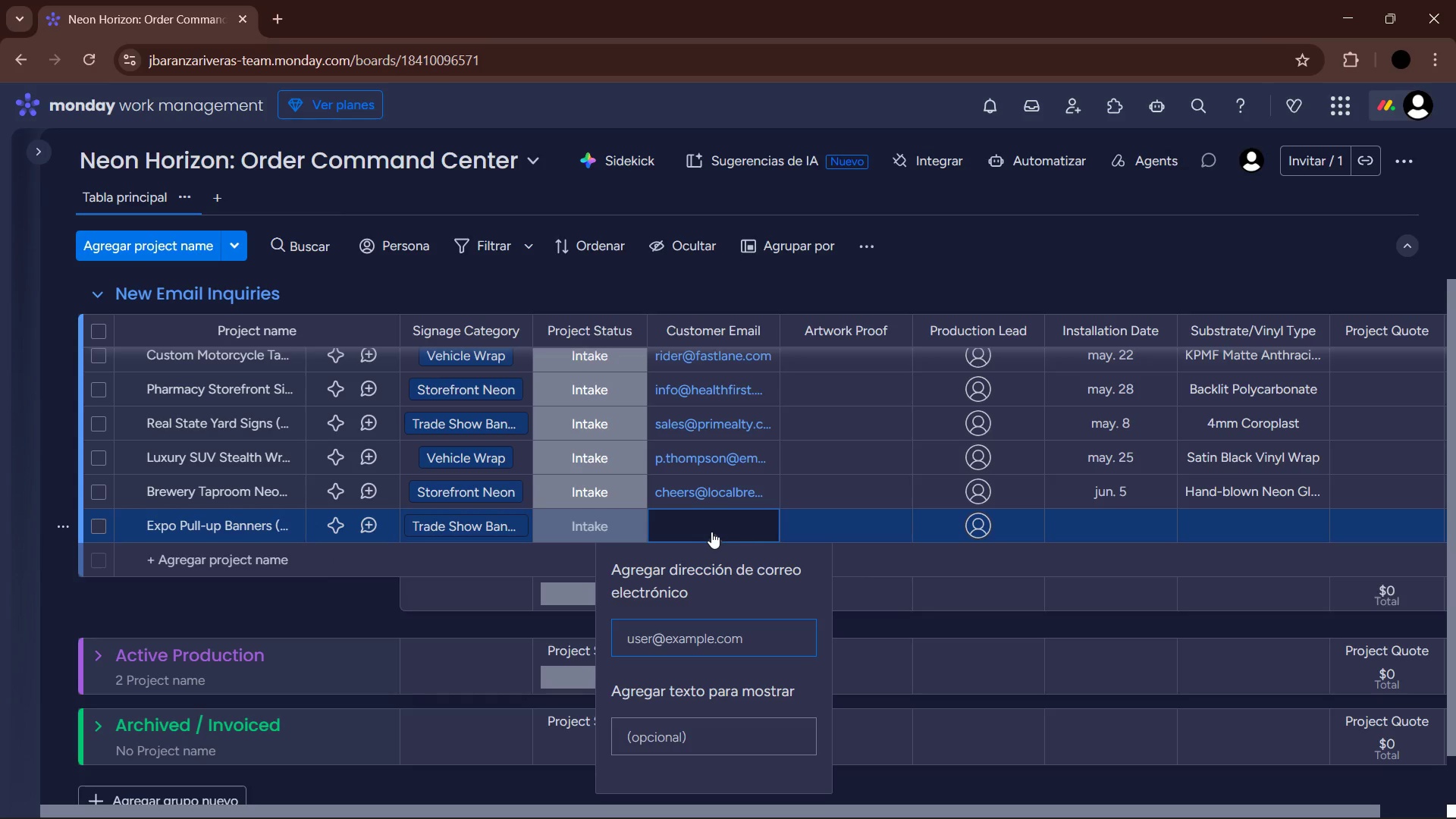 
type(marketing)
 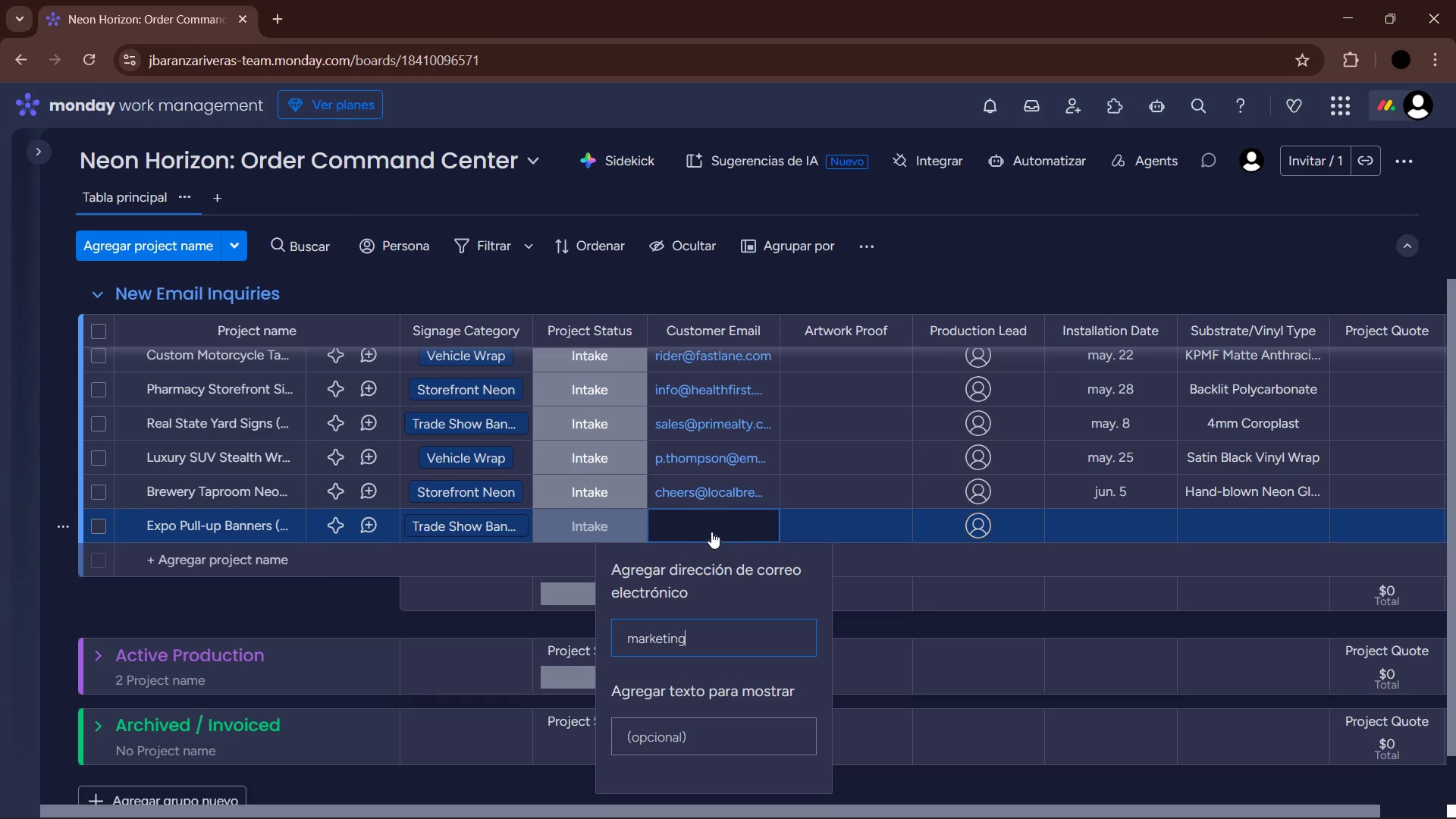 
key(Alt+Control+Q)
 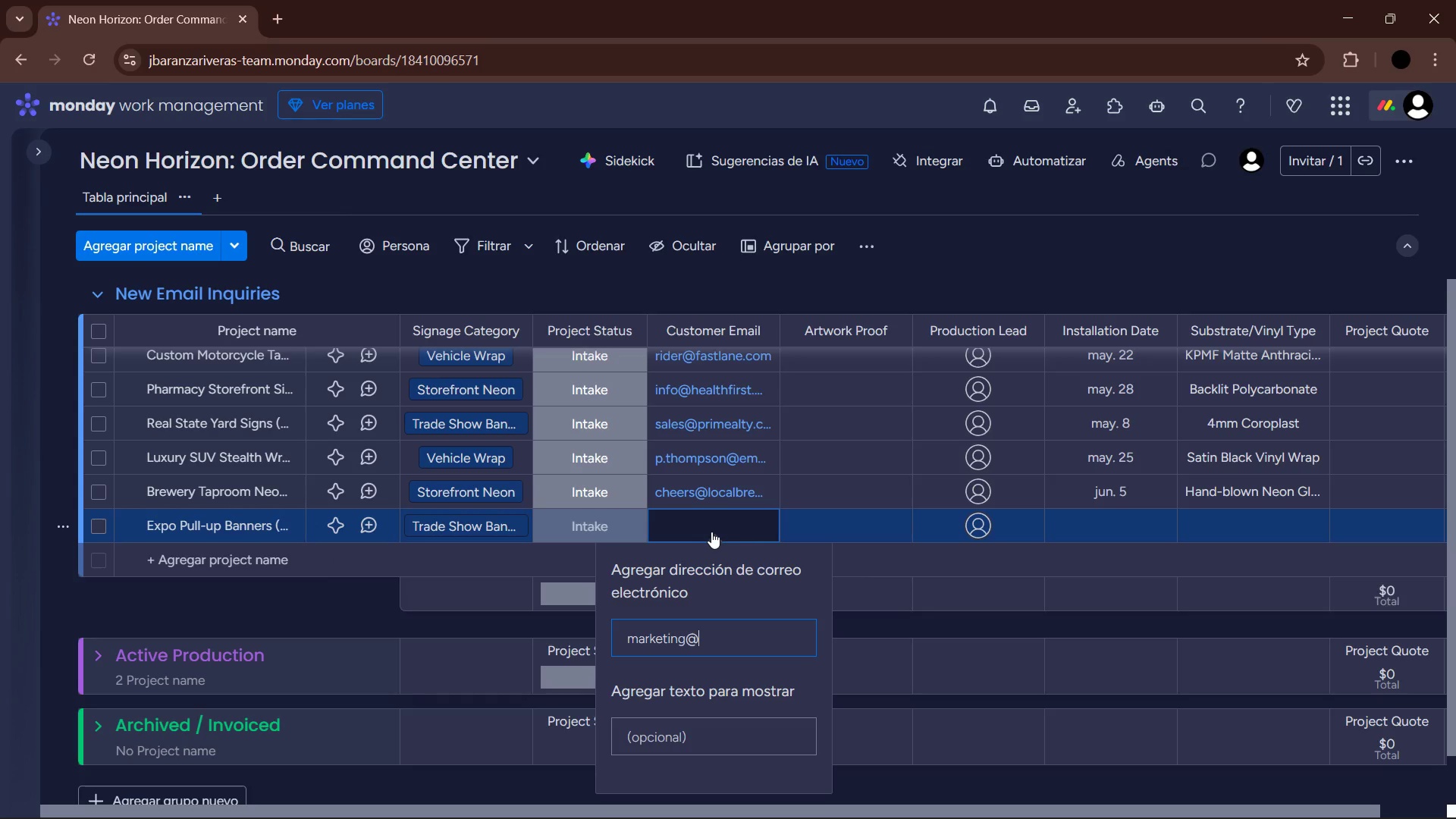 
type(globaltech.com)
 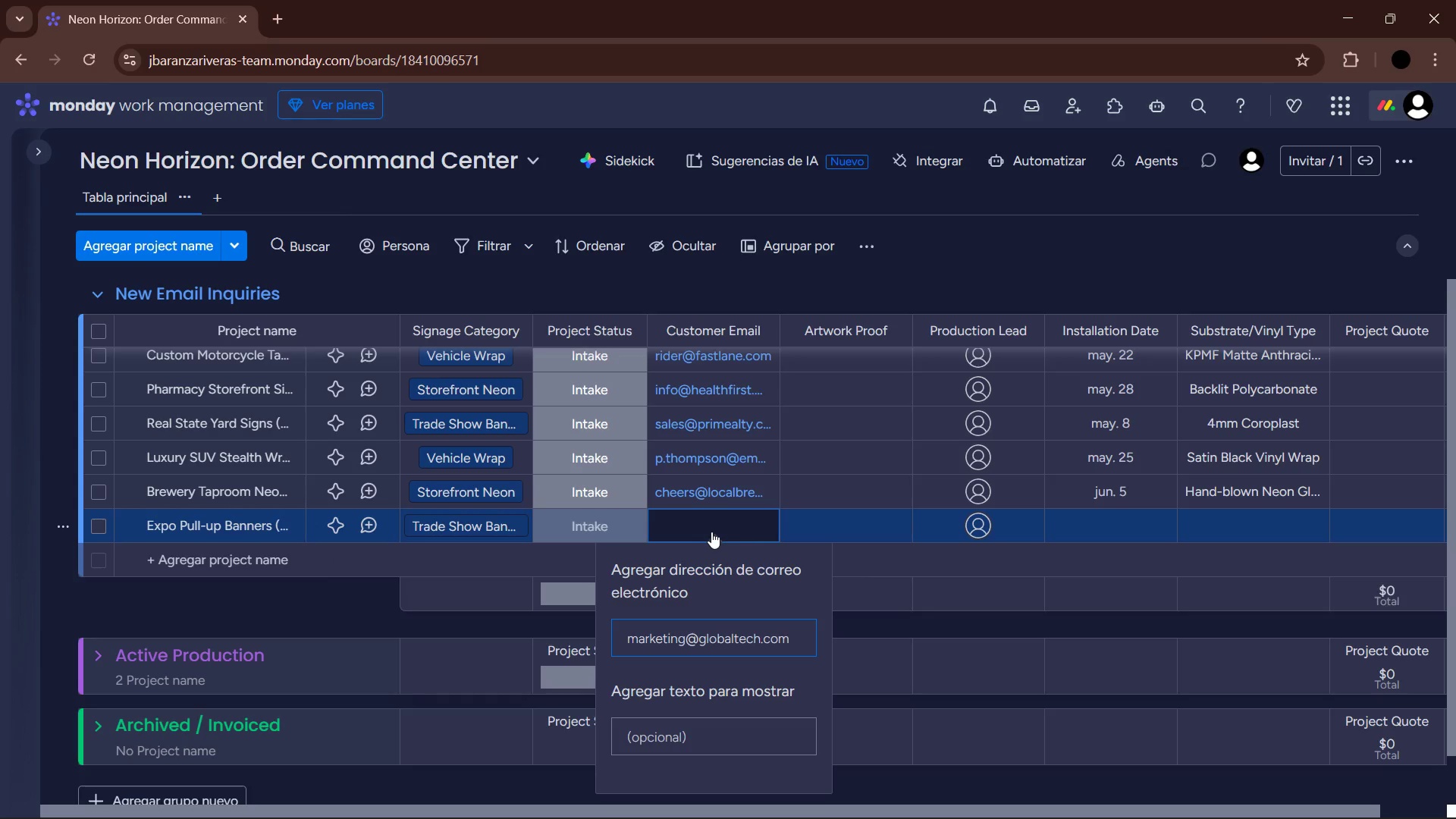 
key(Enter)
 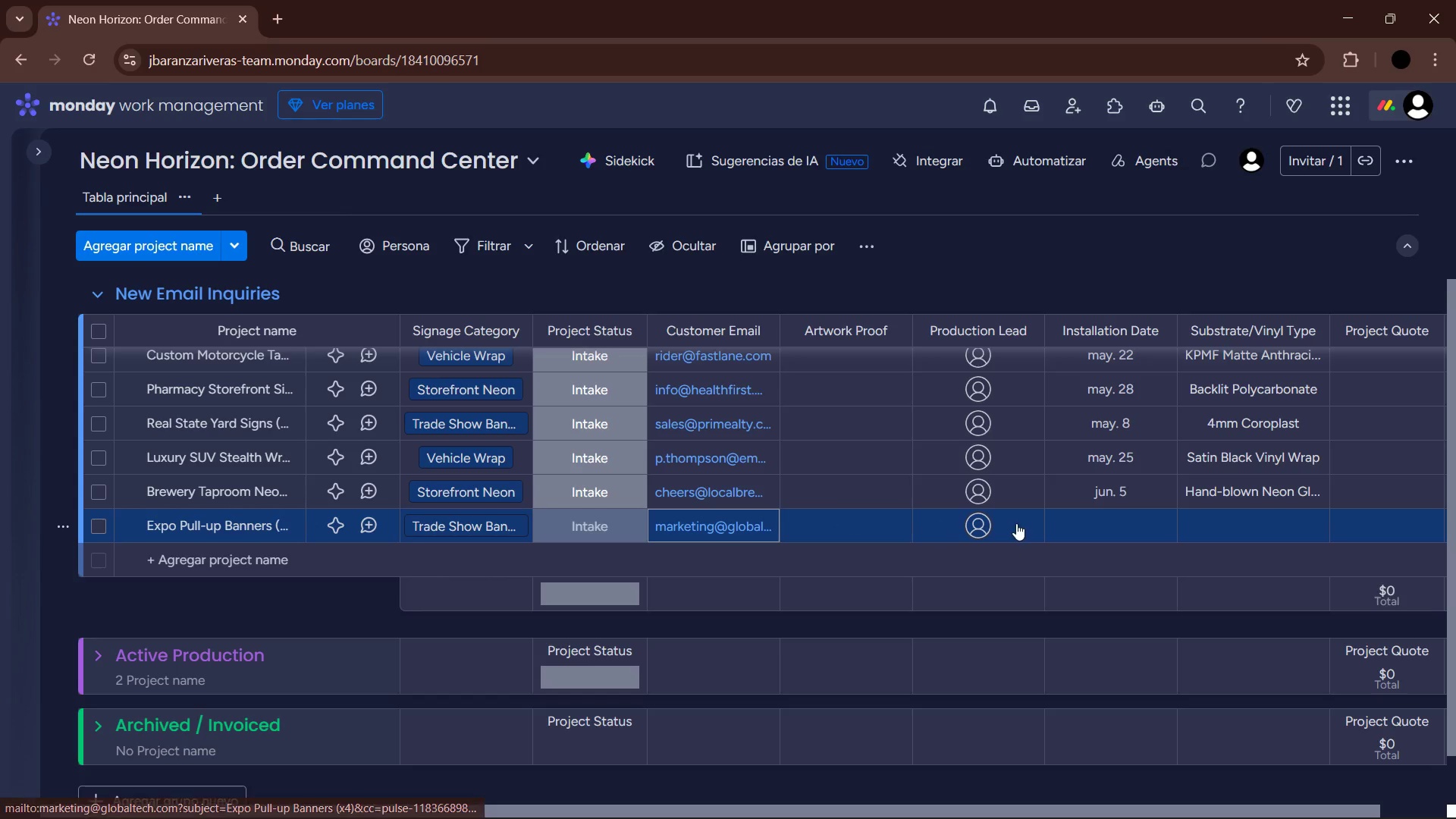 
mouse_move([1145, 528])
 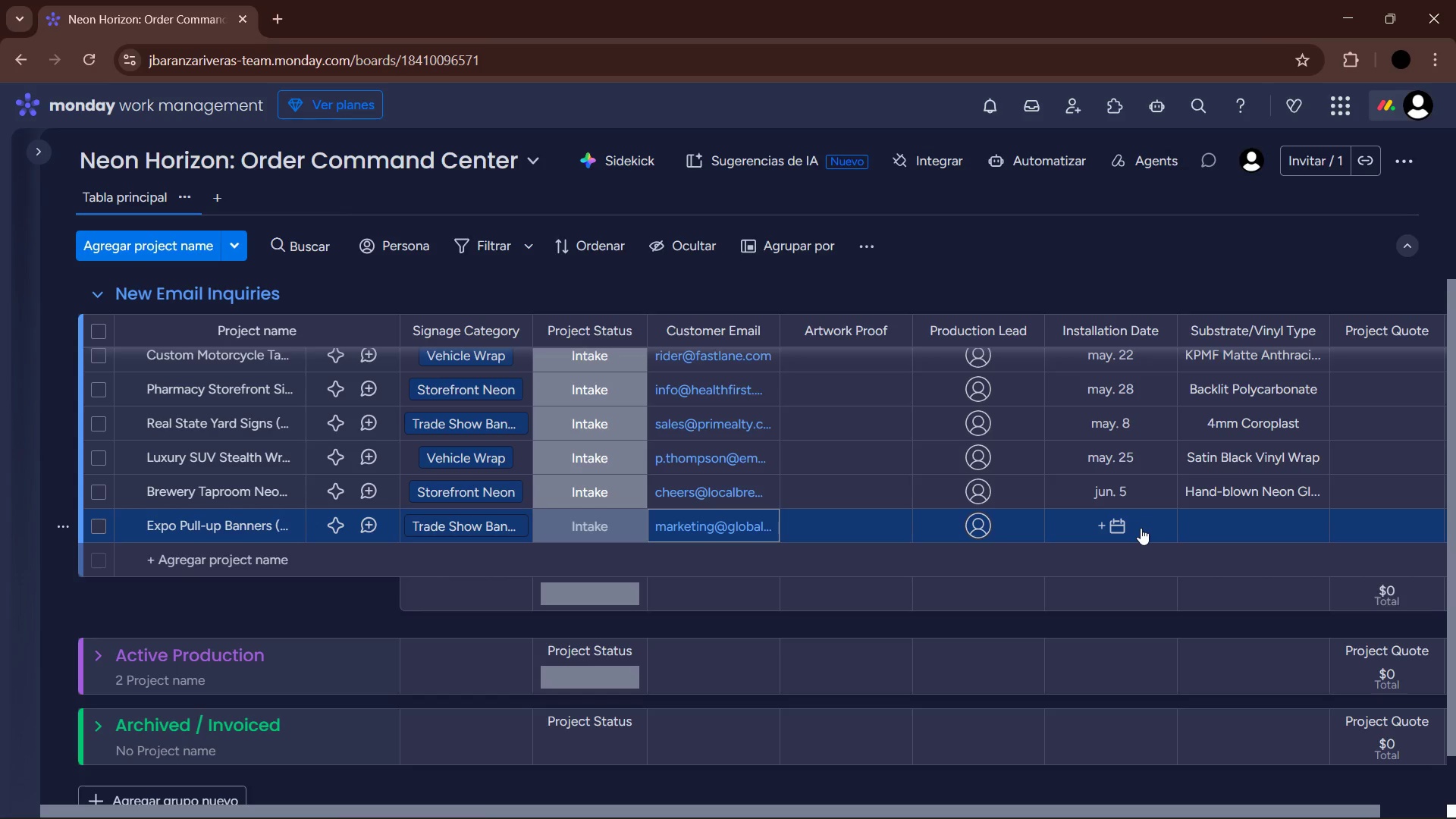 
left_click([1138, 528])
 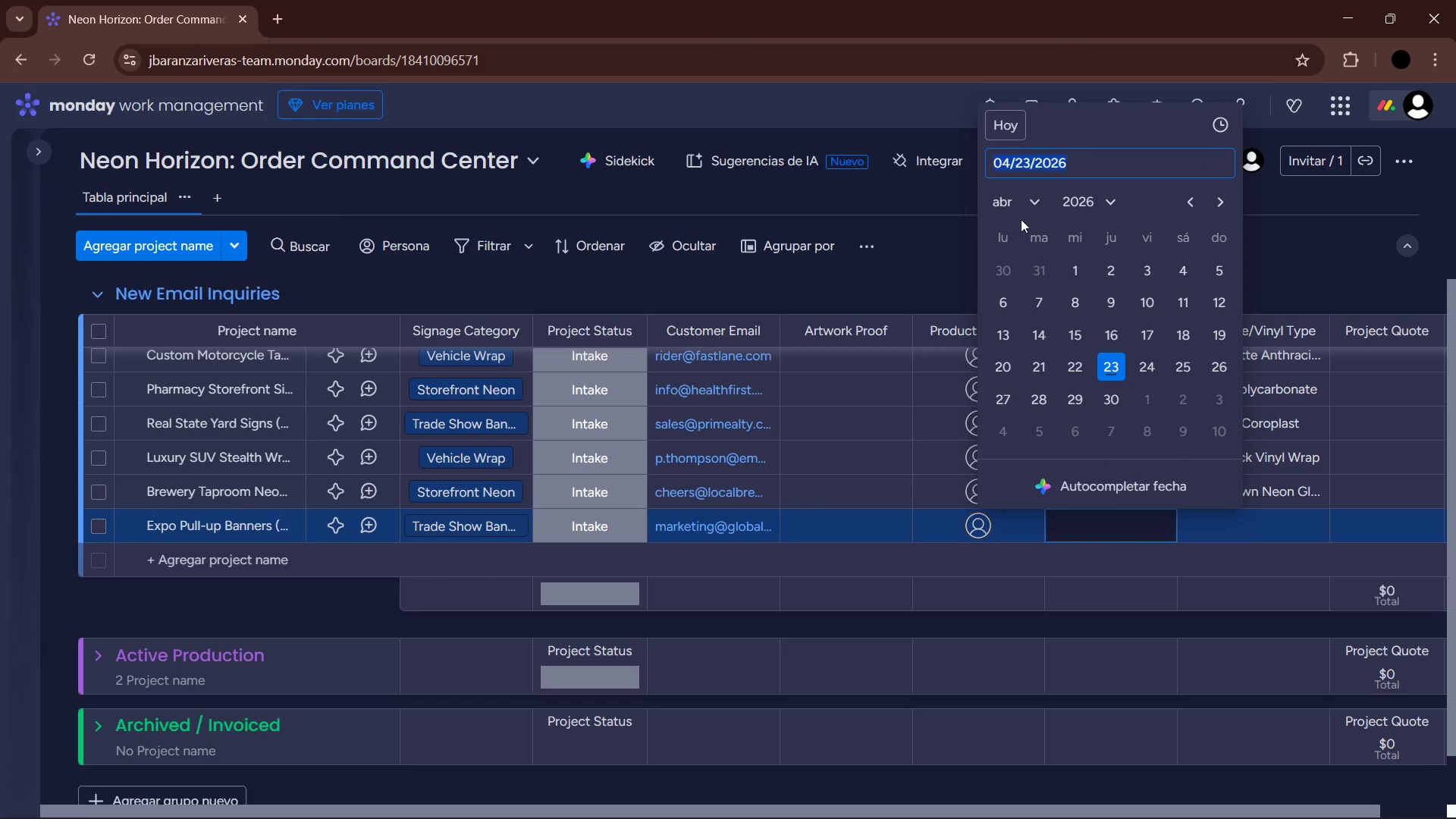 
left_click([1025, 211])
 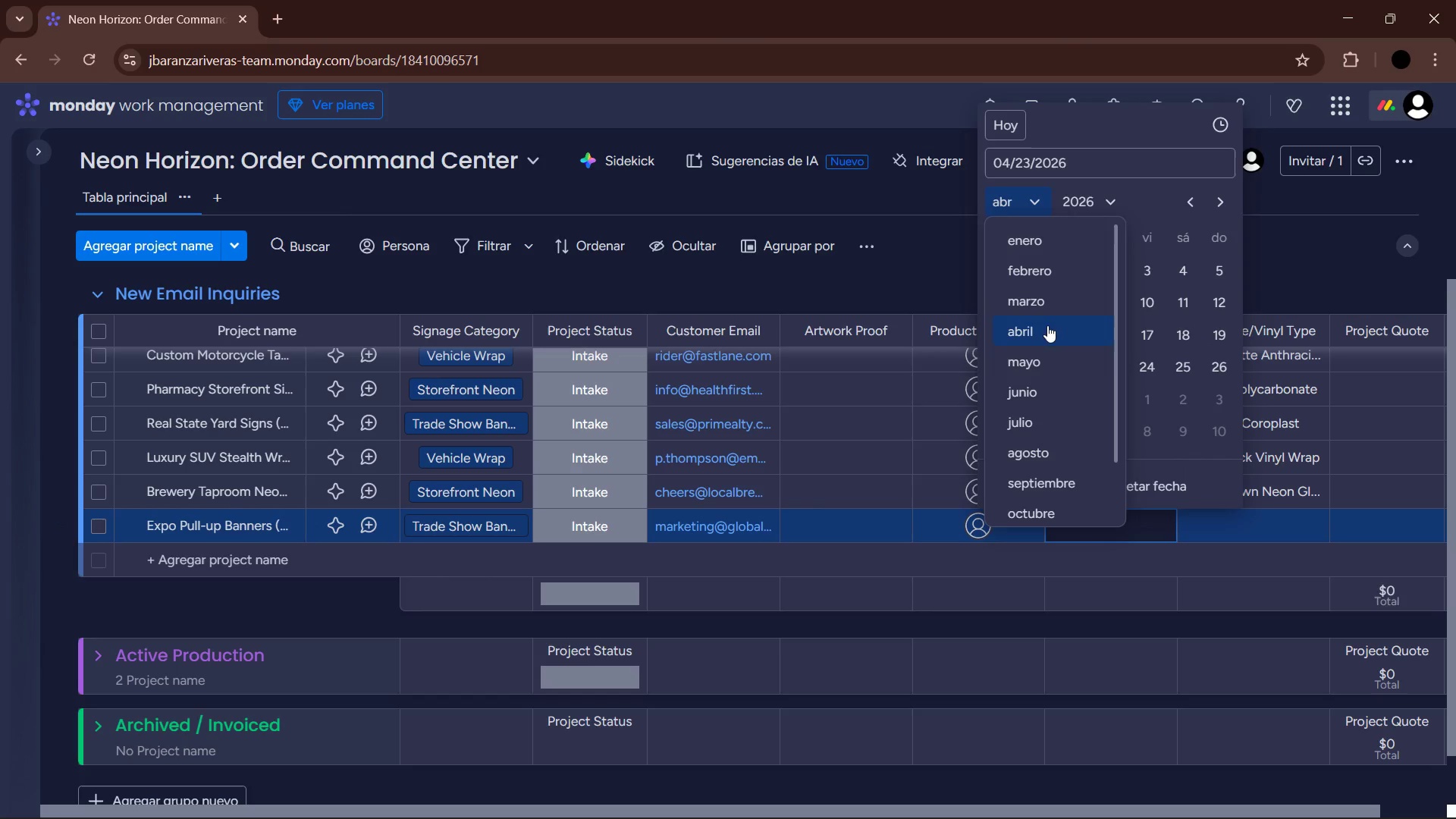 
left_click([1037, 357])
 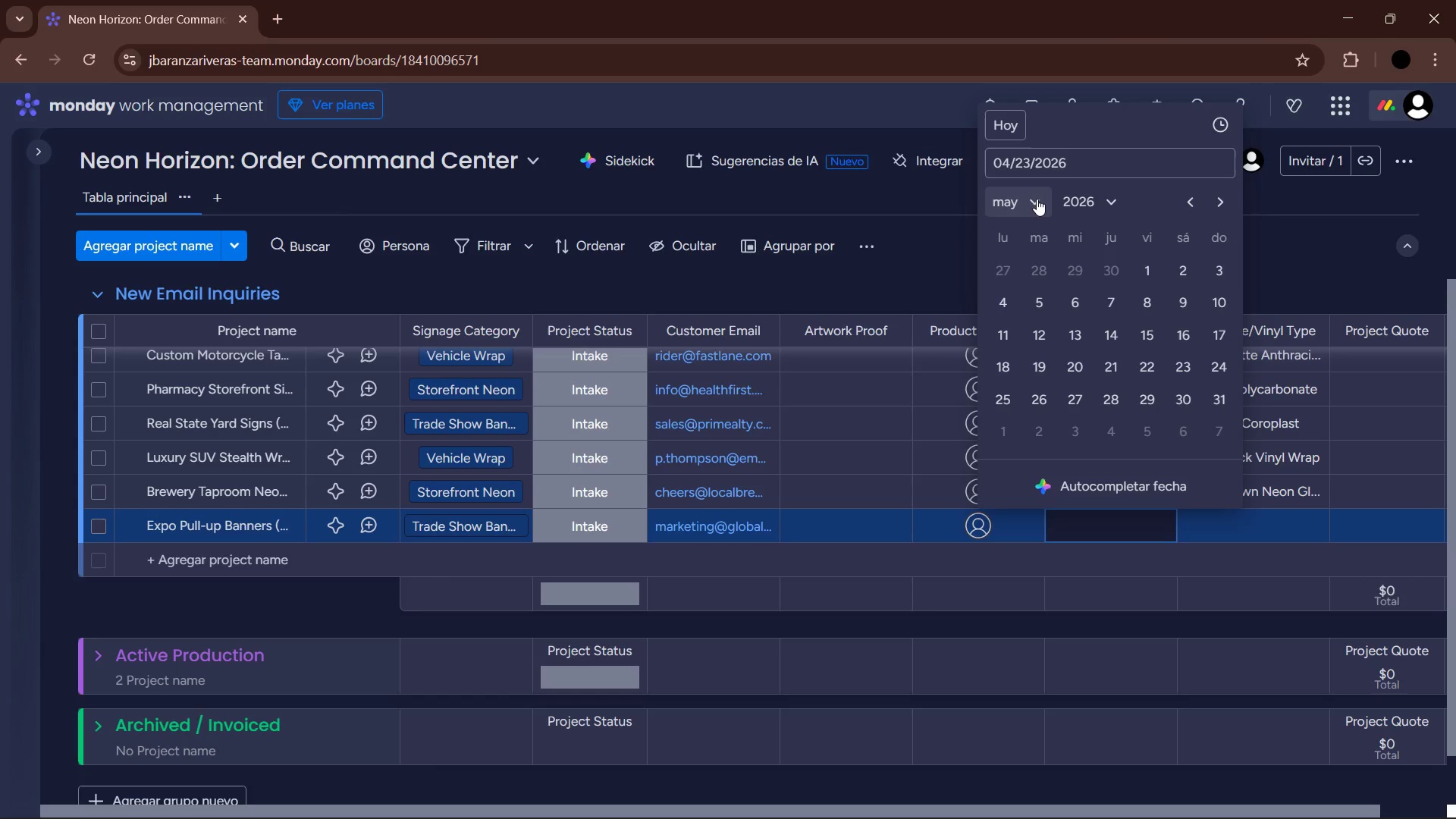 
wait(5.08)
 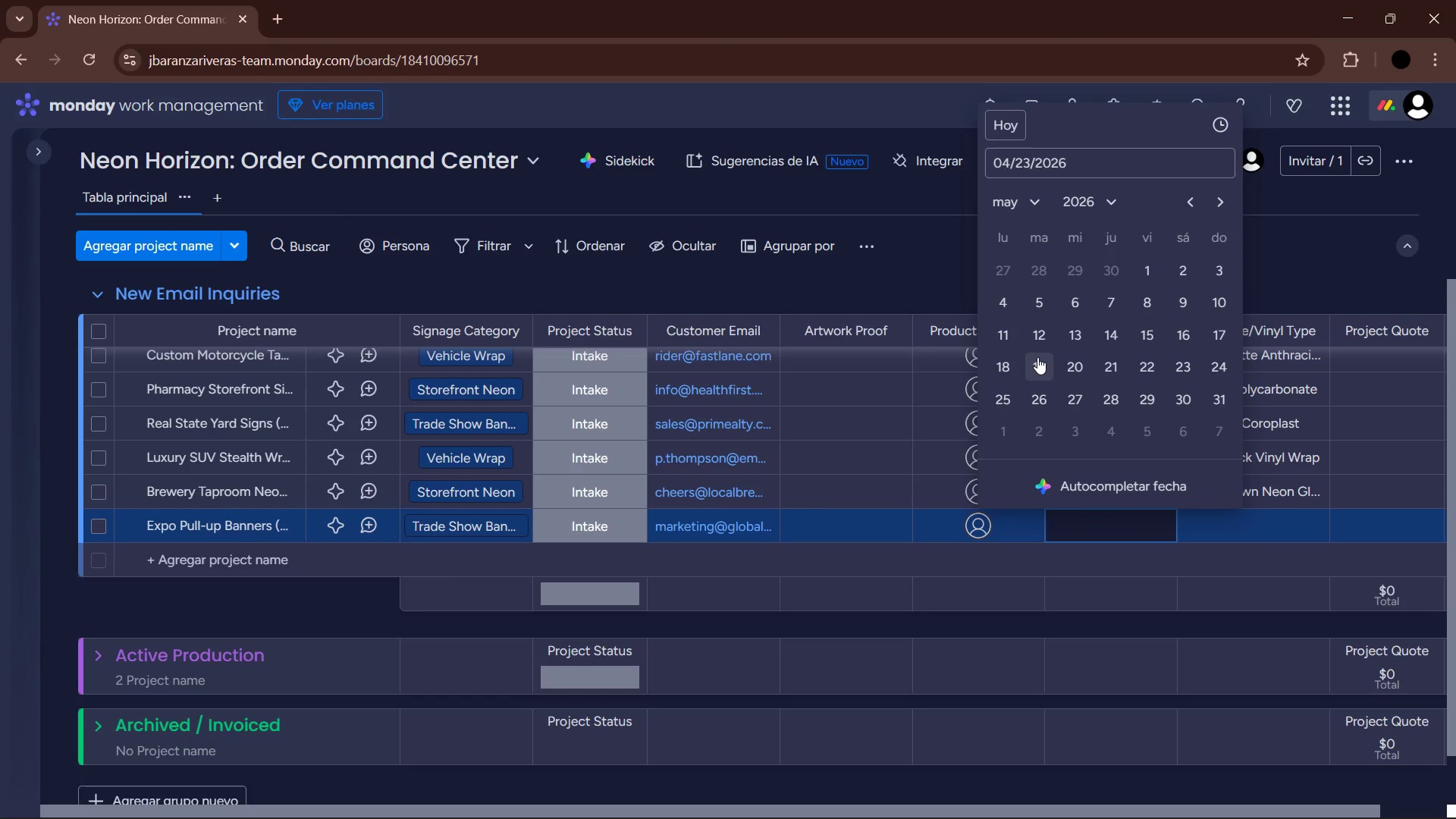 
left_click([1075, 303])
 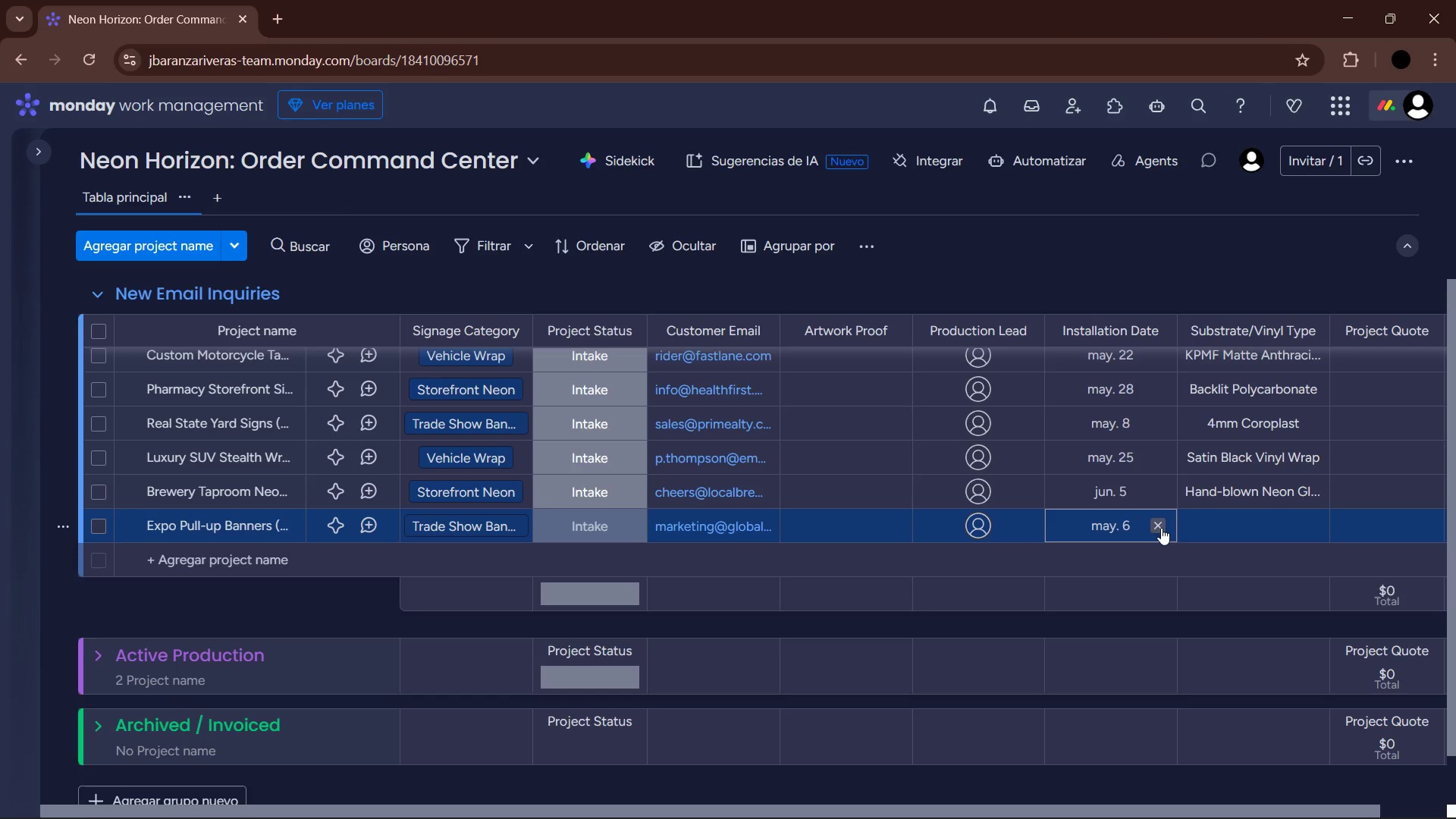 
mouse_move([1224, 522])
 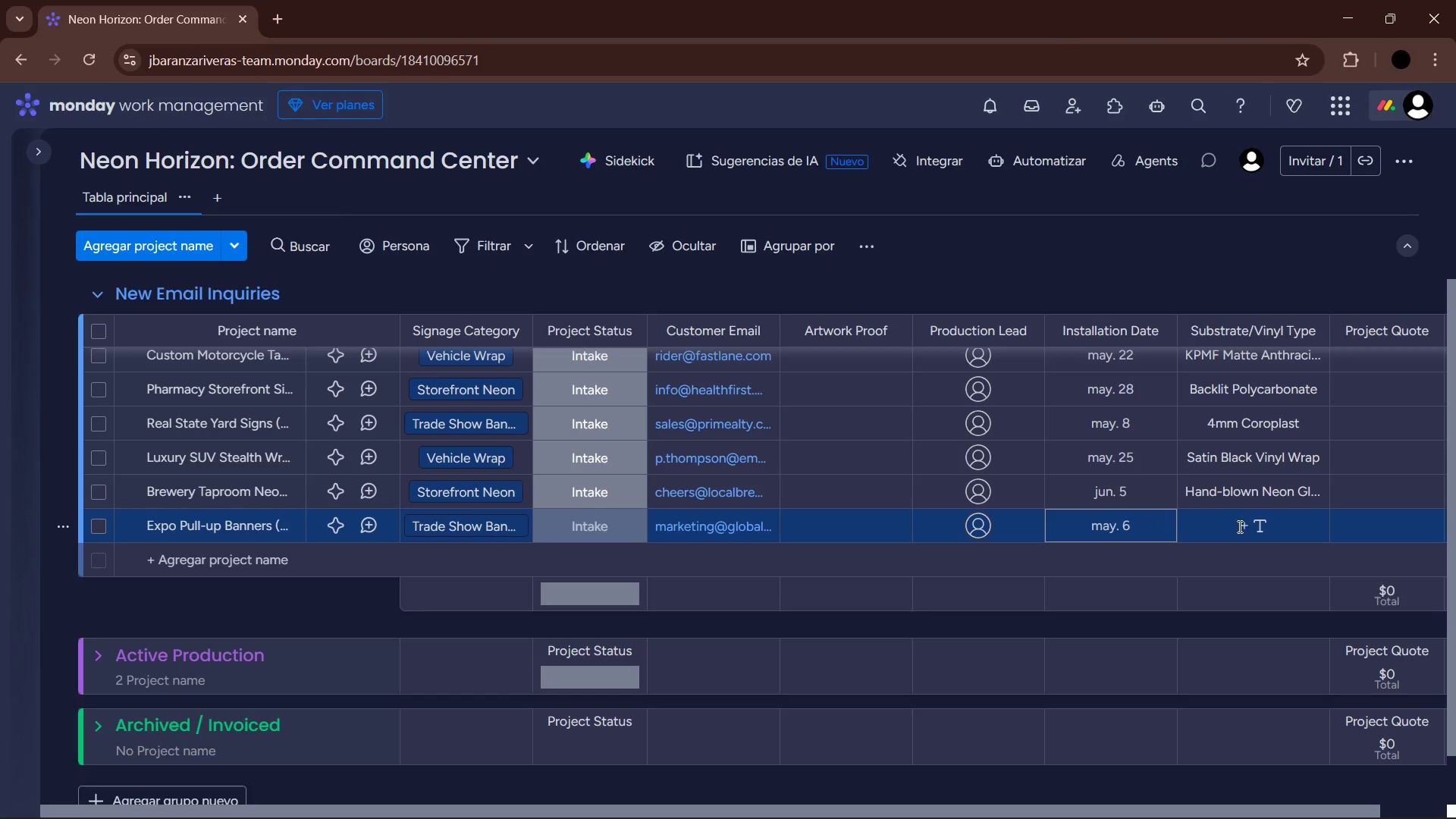 
left_click([1247, 532])
 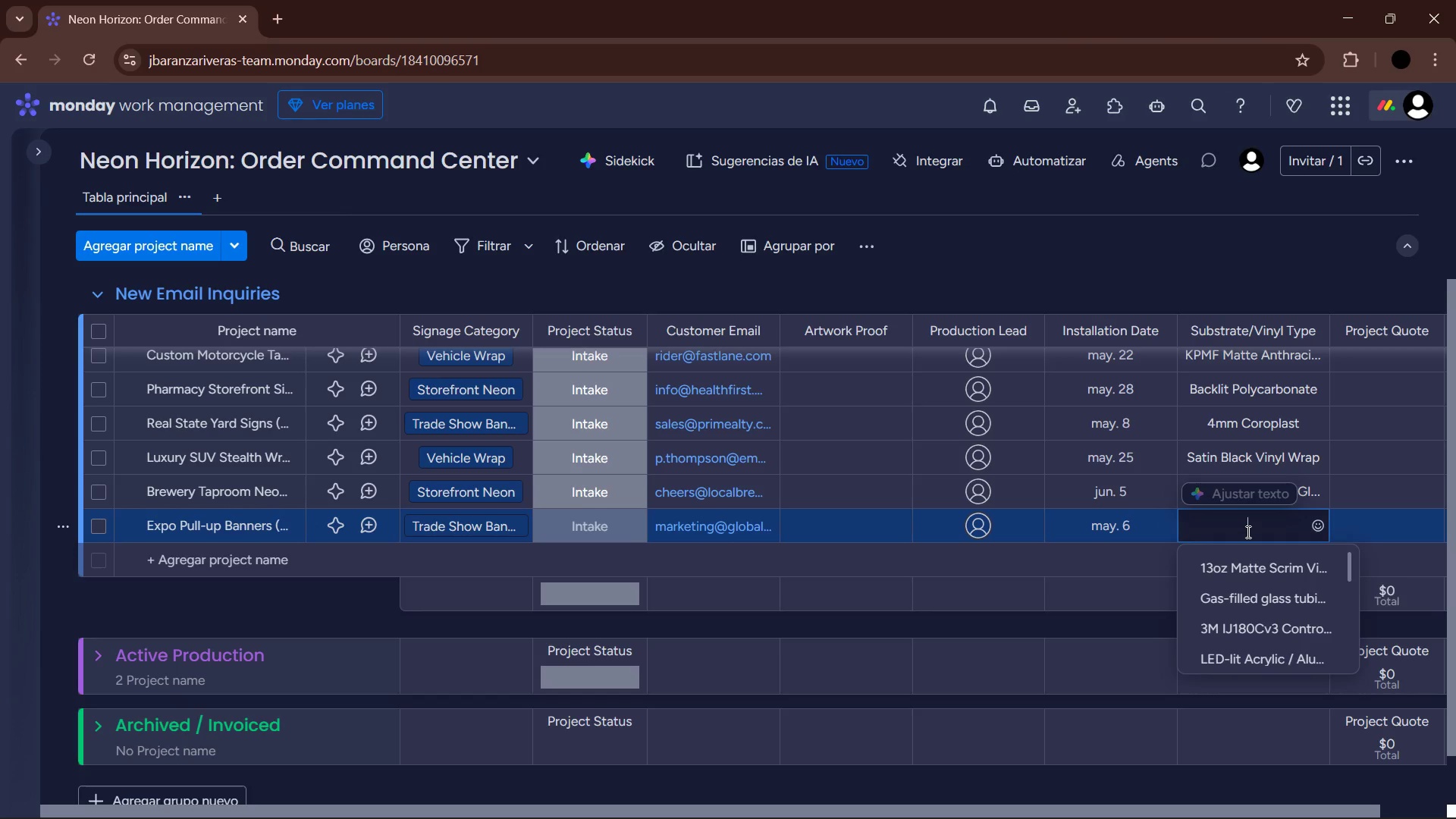 
type(Stay Flat)
key(Backspace)
key(Backspace)
key(Backspace)
key(Backspace)
key(Backspace)
type(-flat Polyester Film)
 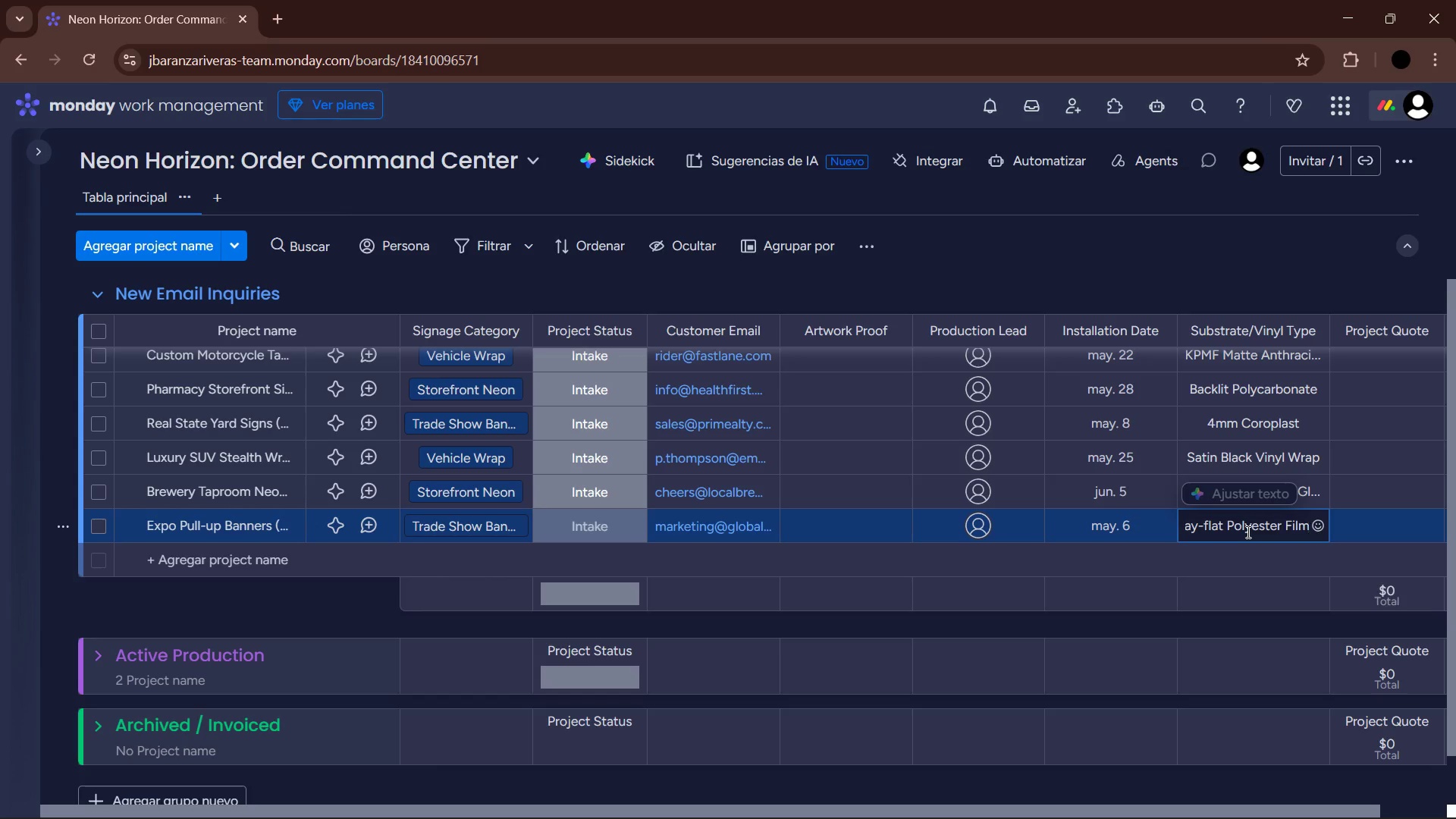 
key(Enter)
 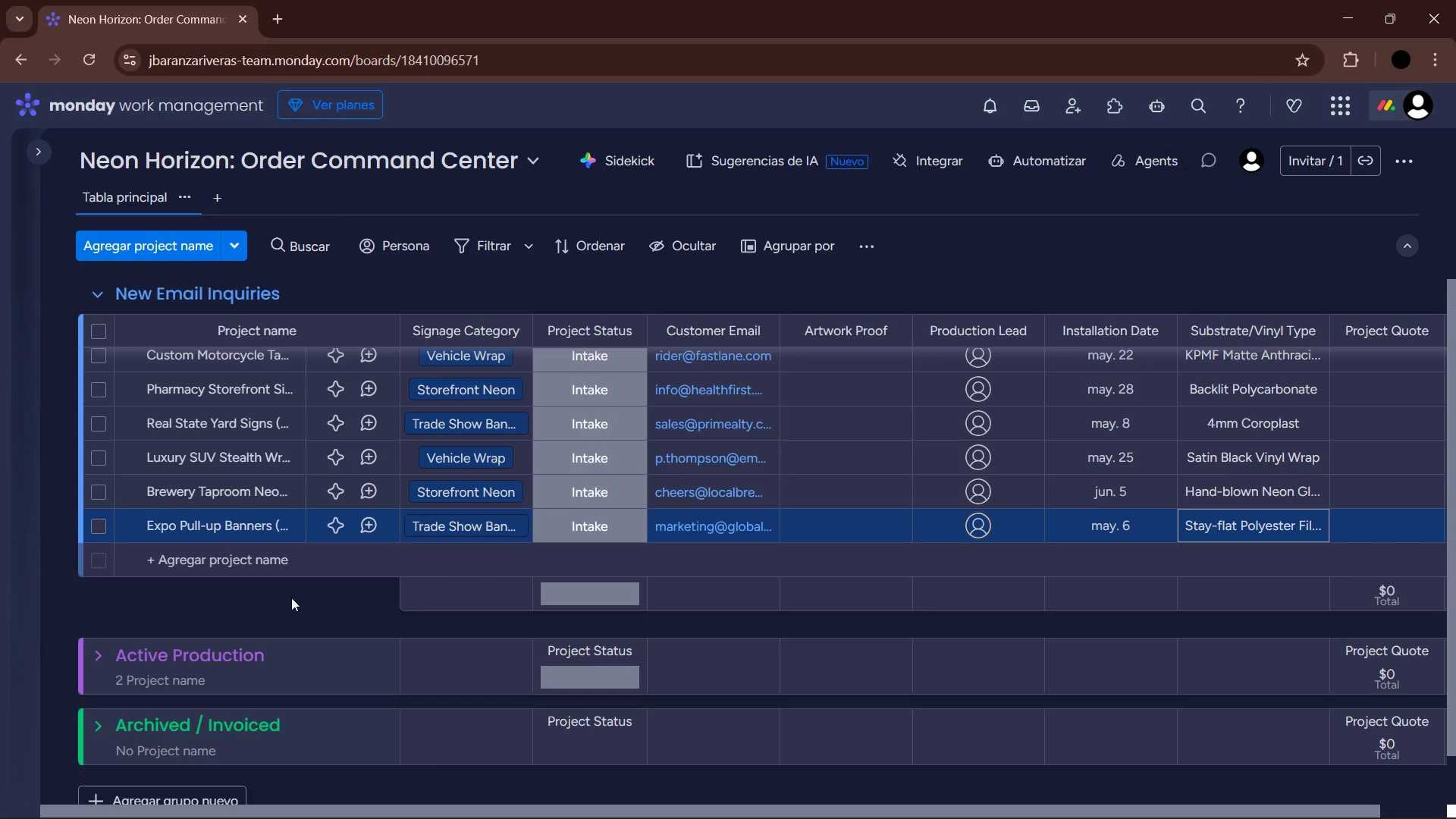 
left_click([272, 570])
 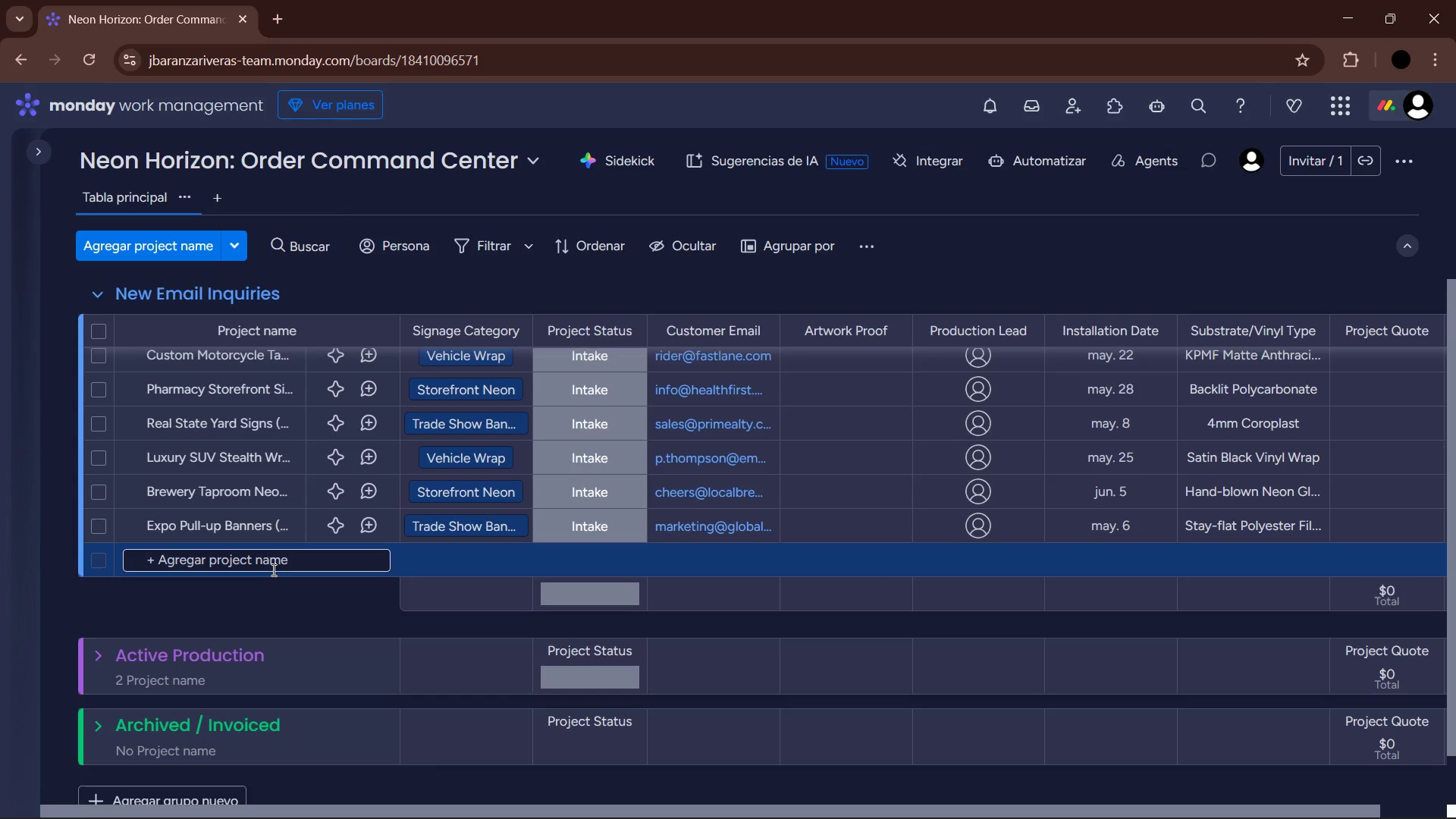 
wait(7.06)
 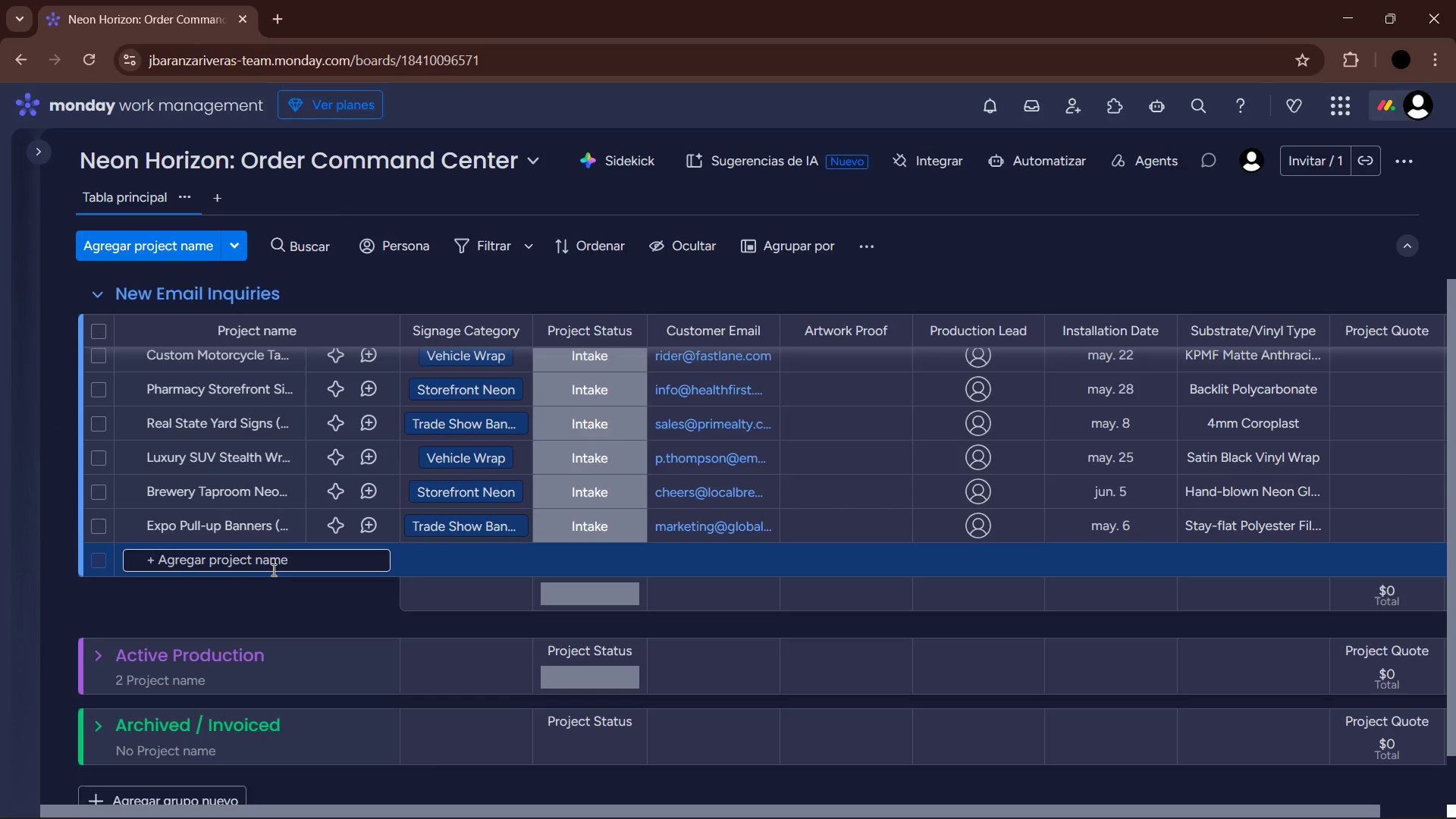 
type(HVAC Service Van Decals)
 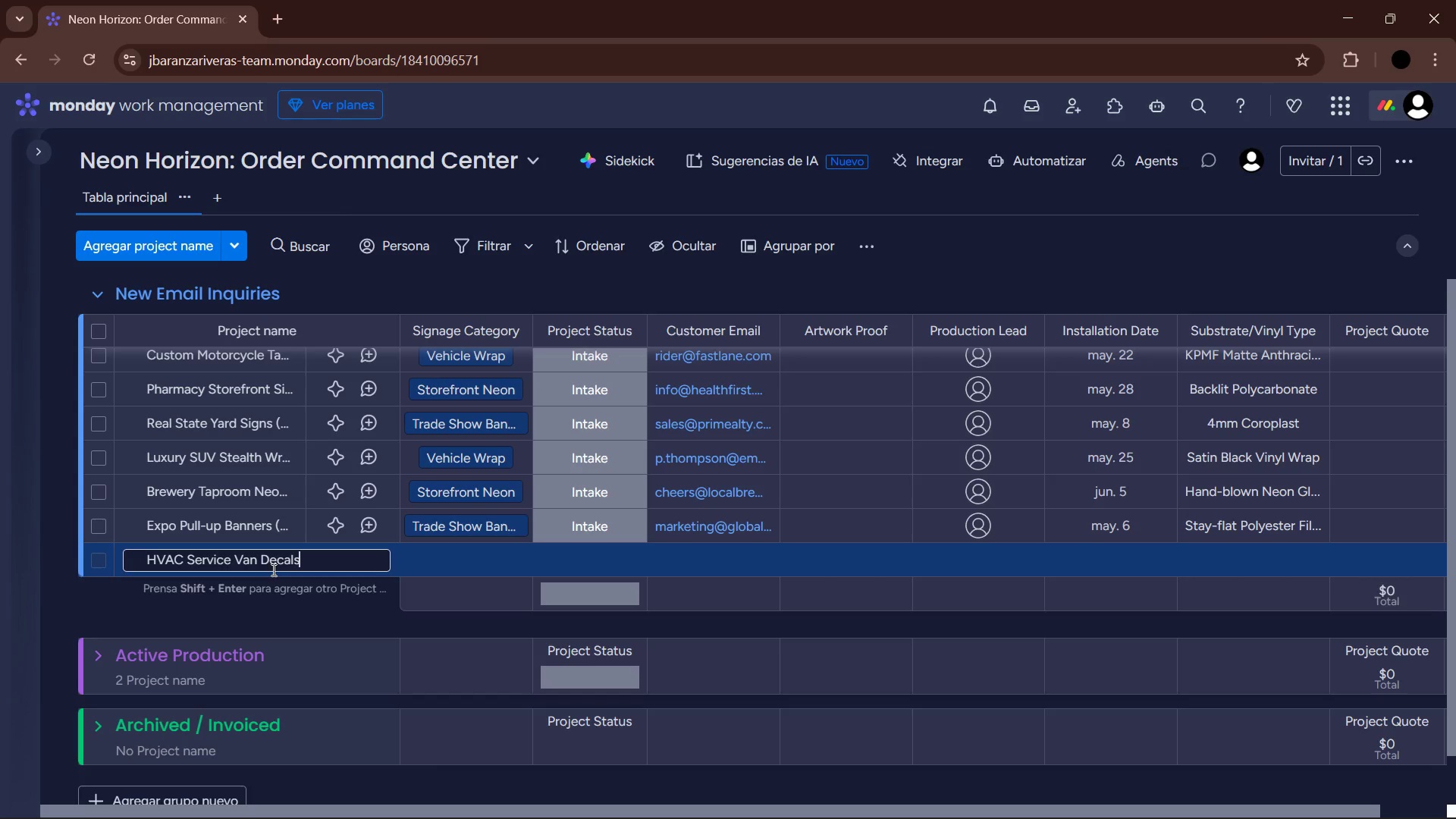 
key(Enter)
 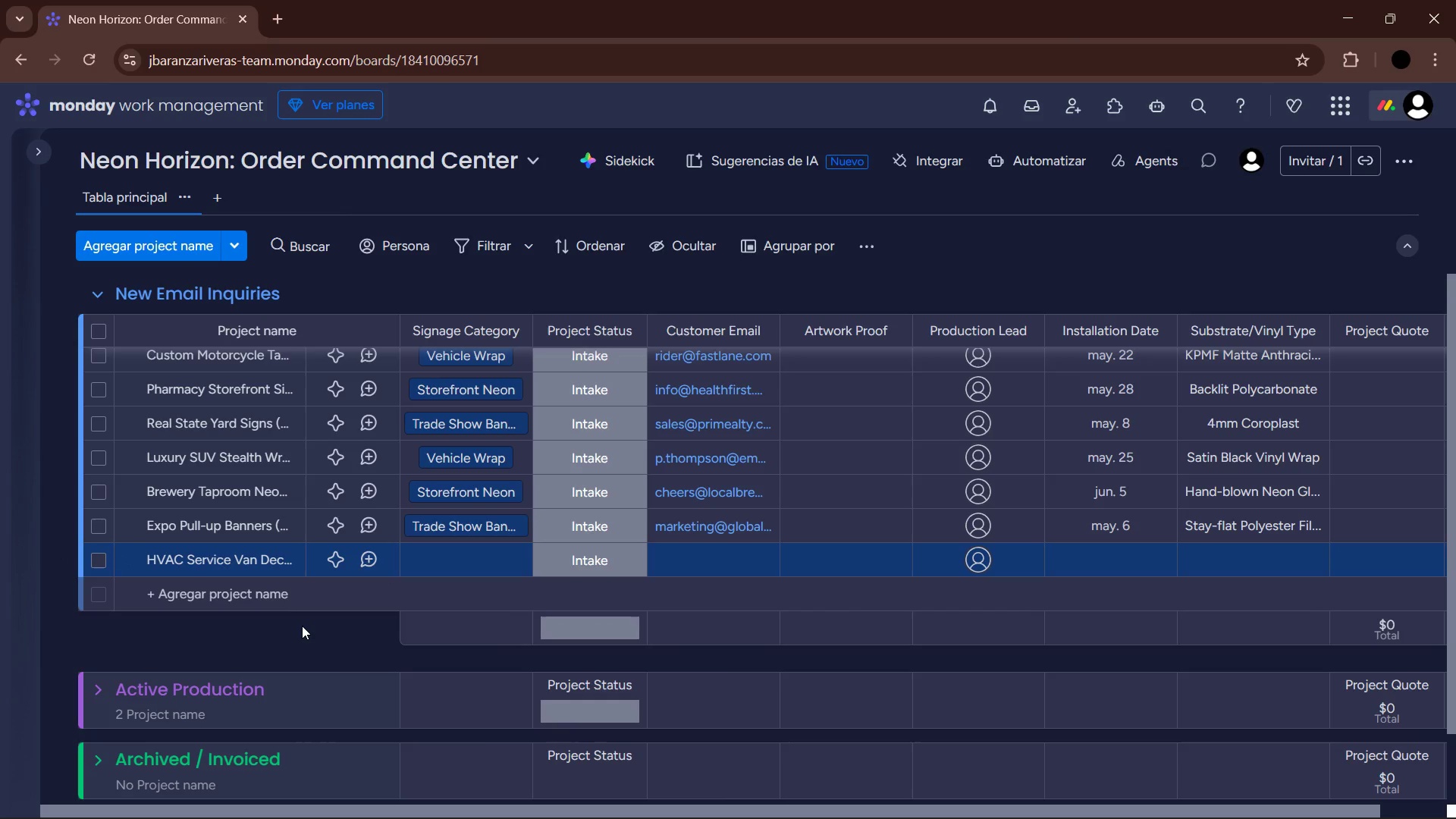 
wait(5.22)
 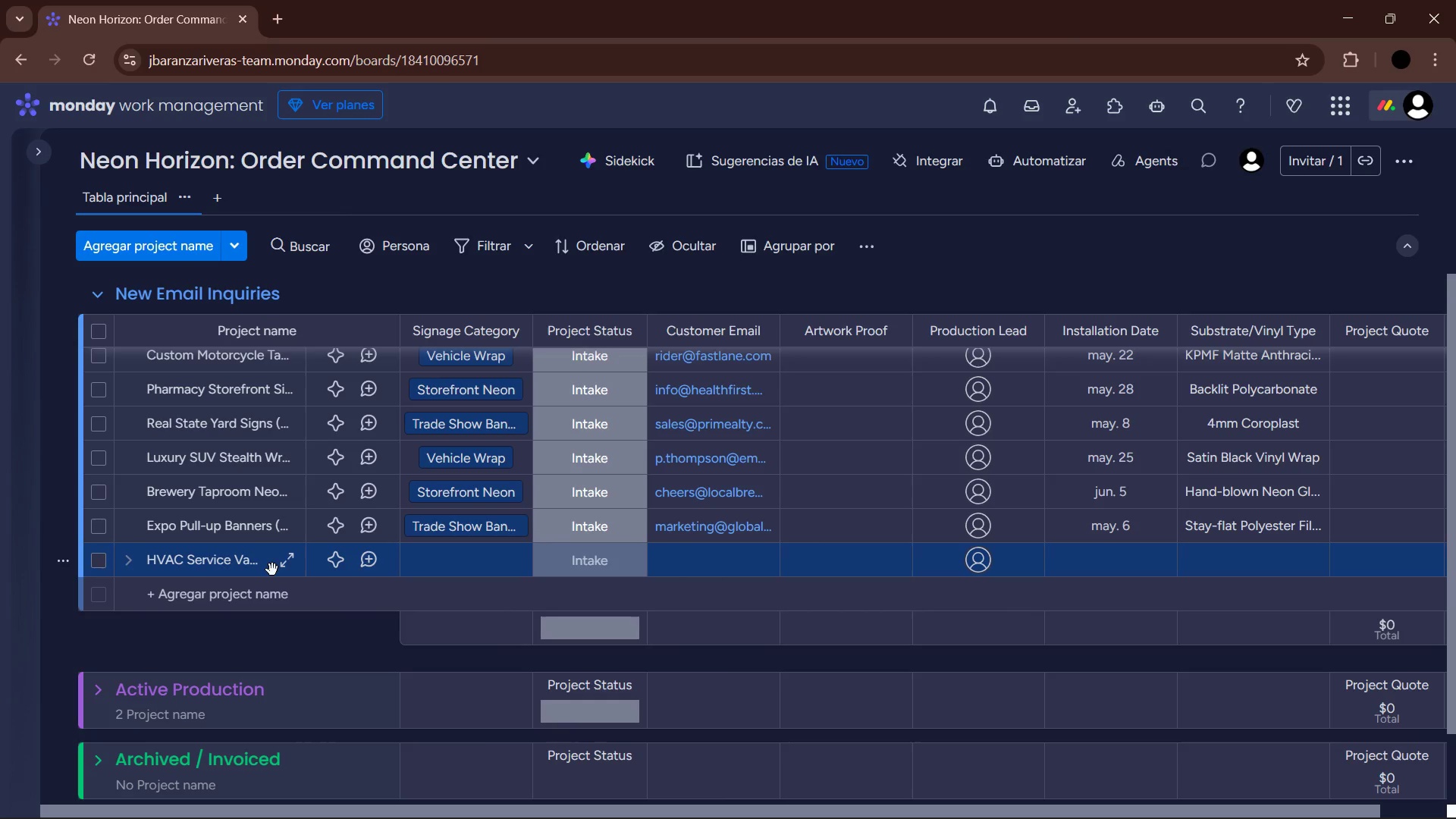 
left_click([444, 564])
 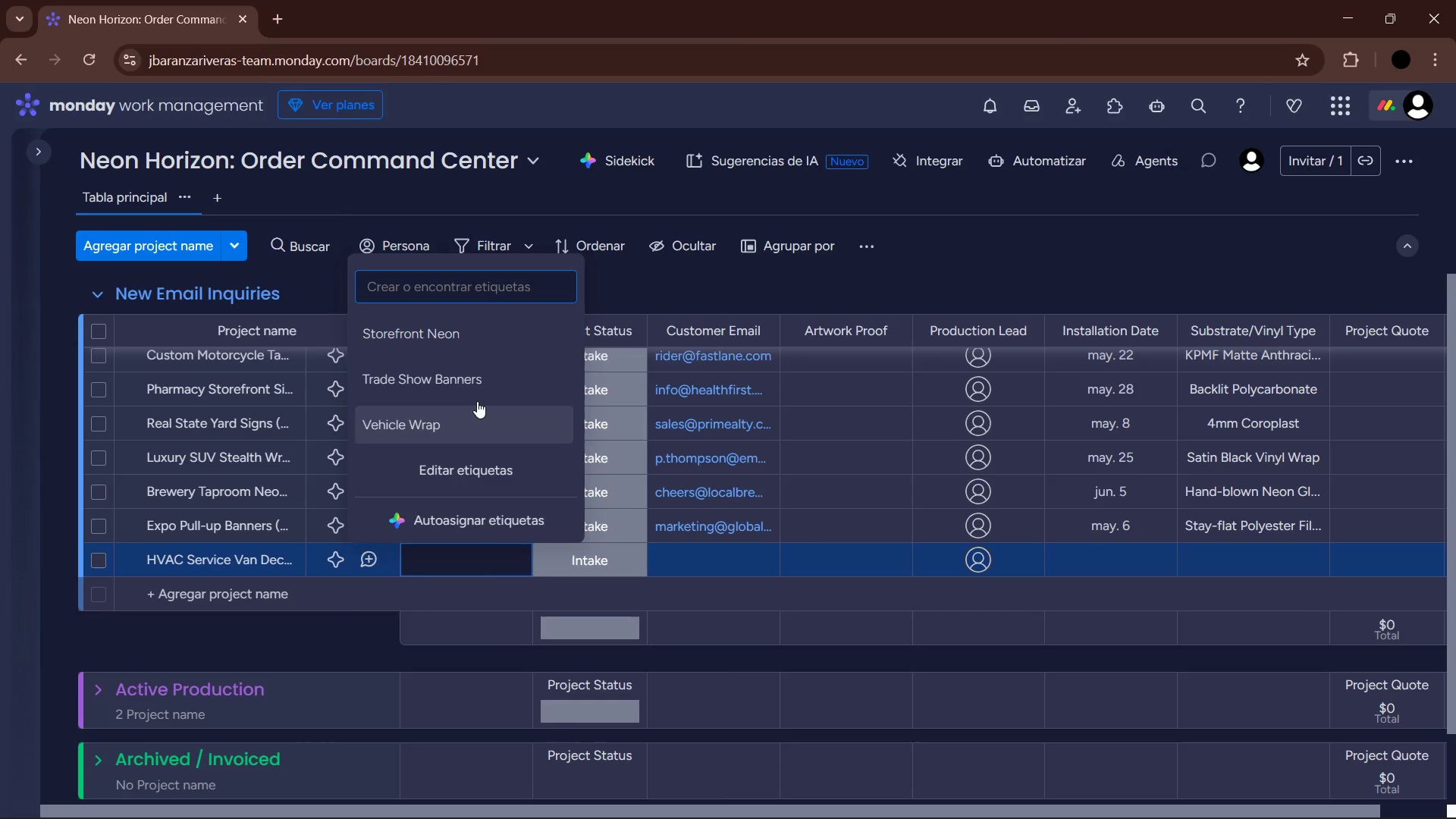 
left_click([463, 417])
 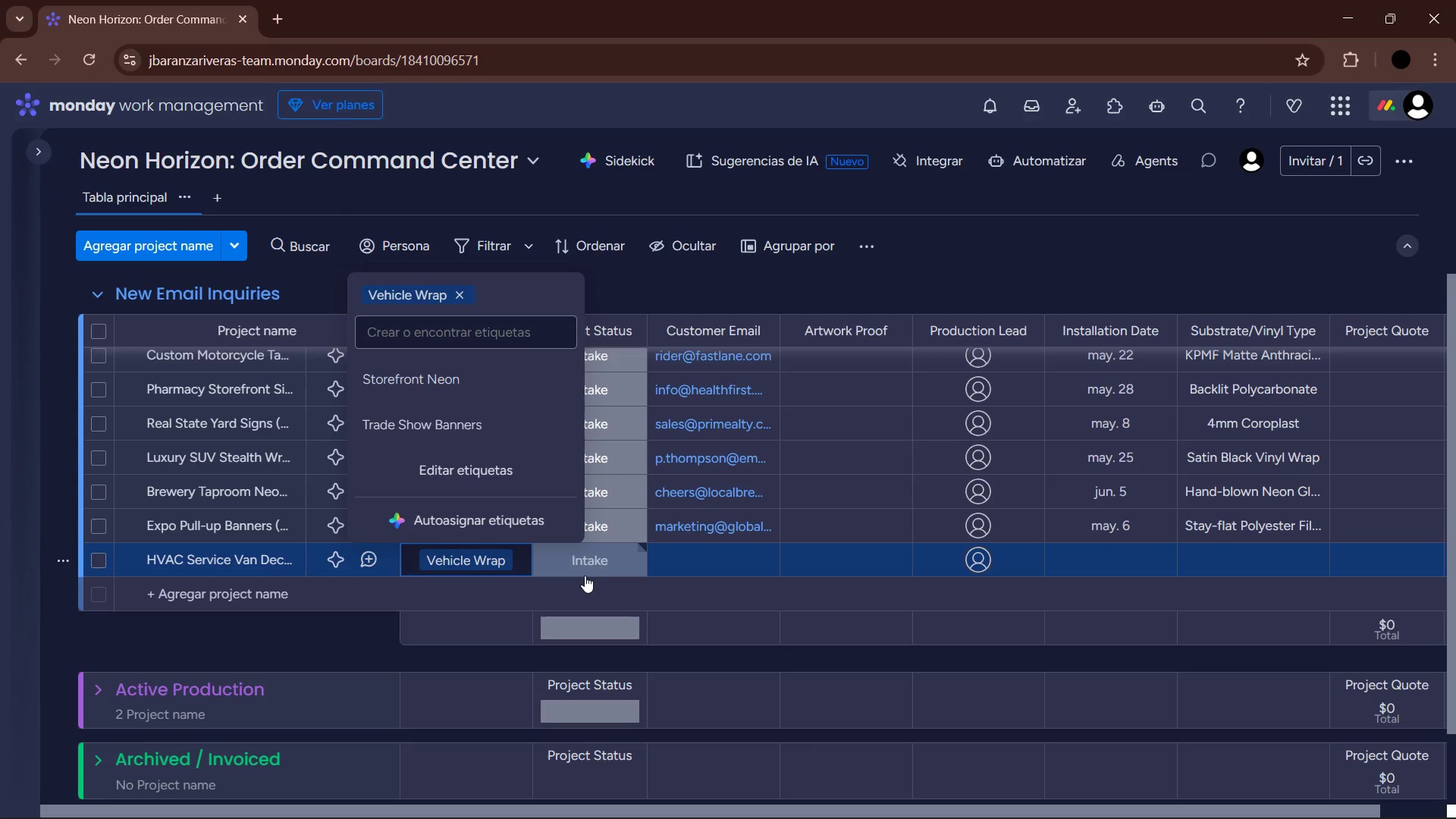 
left_click([689, 558])
 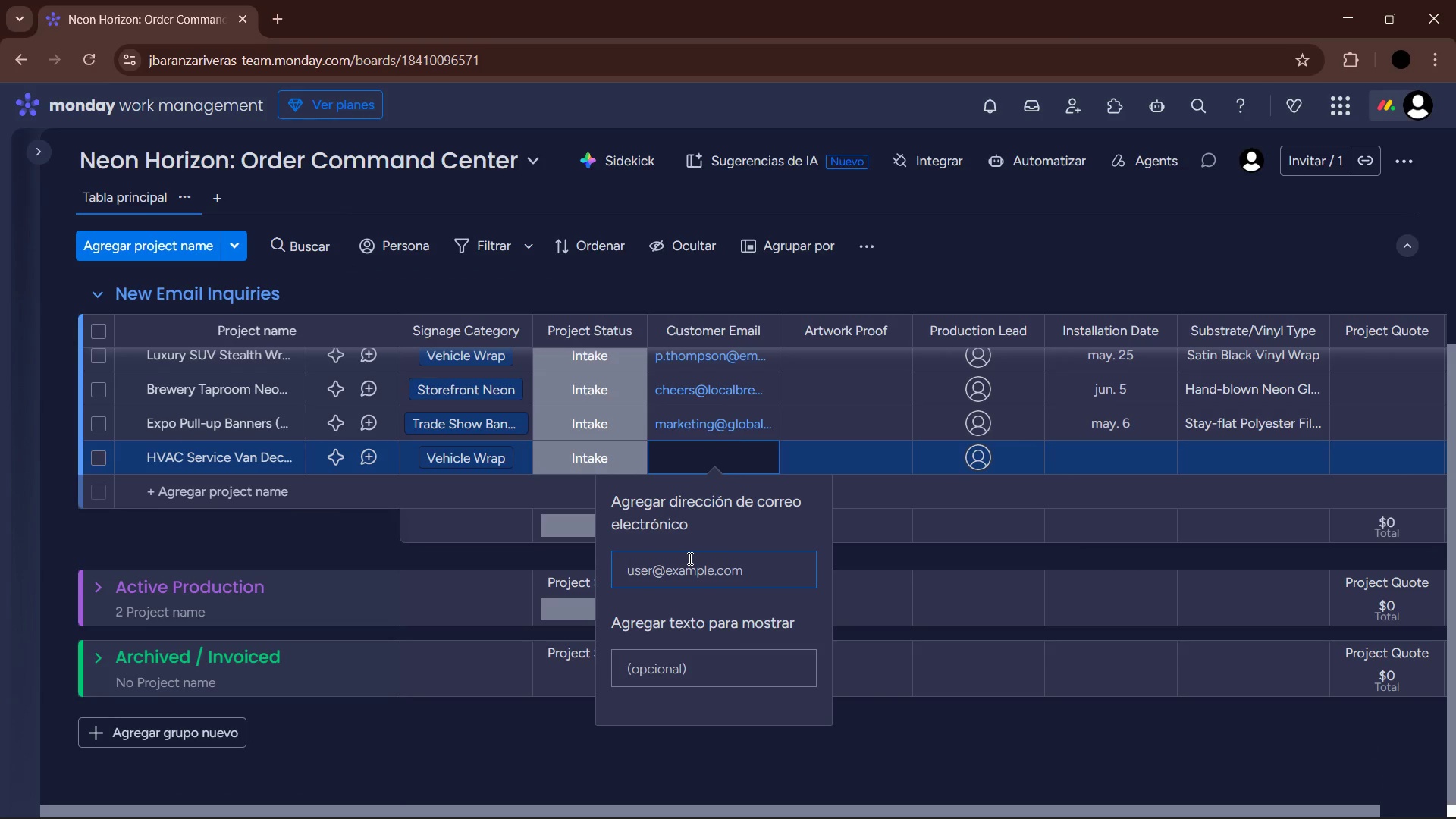 
type(servie)
 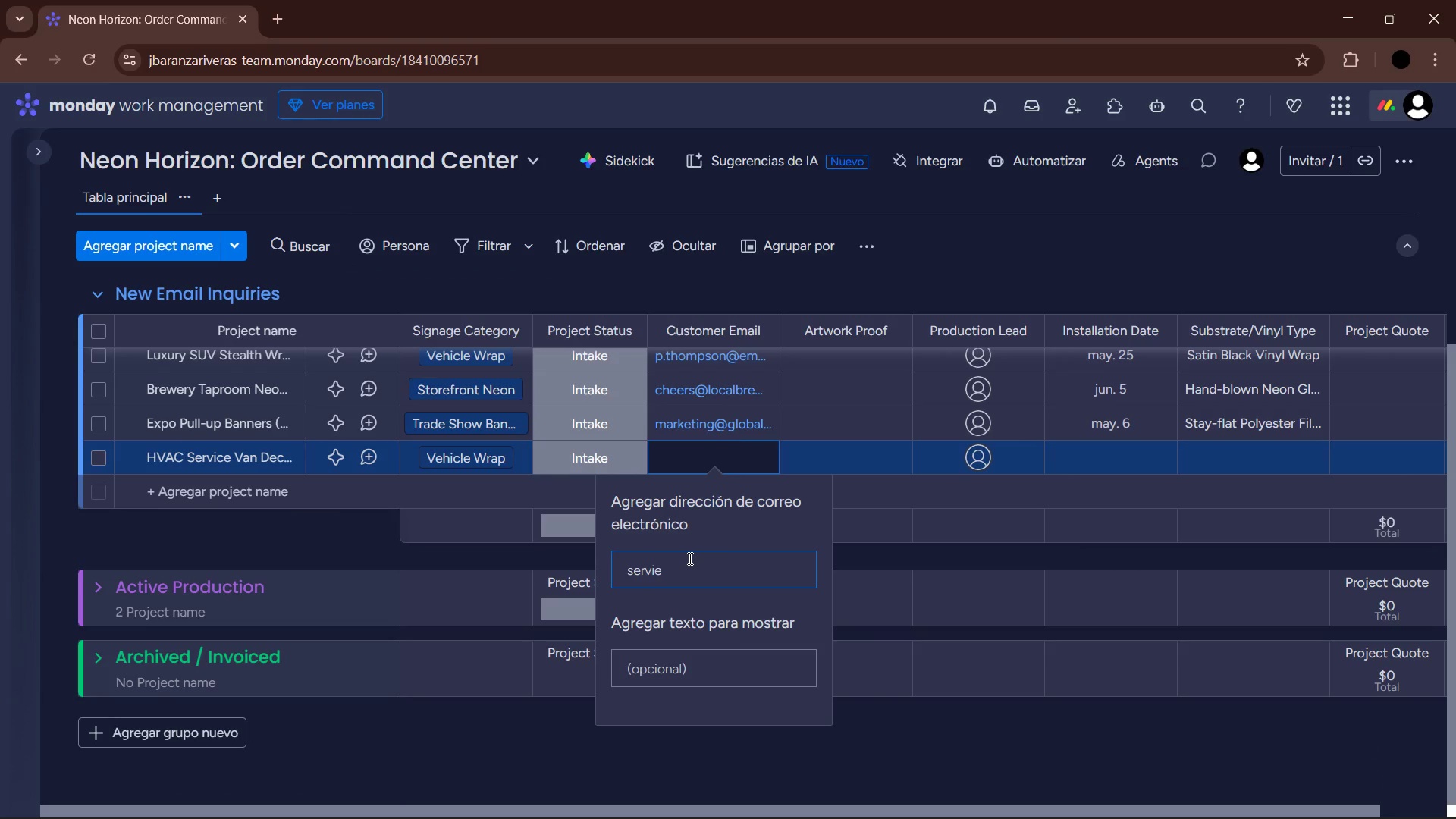 
key(Alt+Control+Q)
 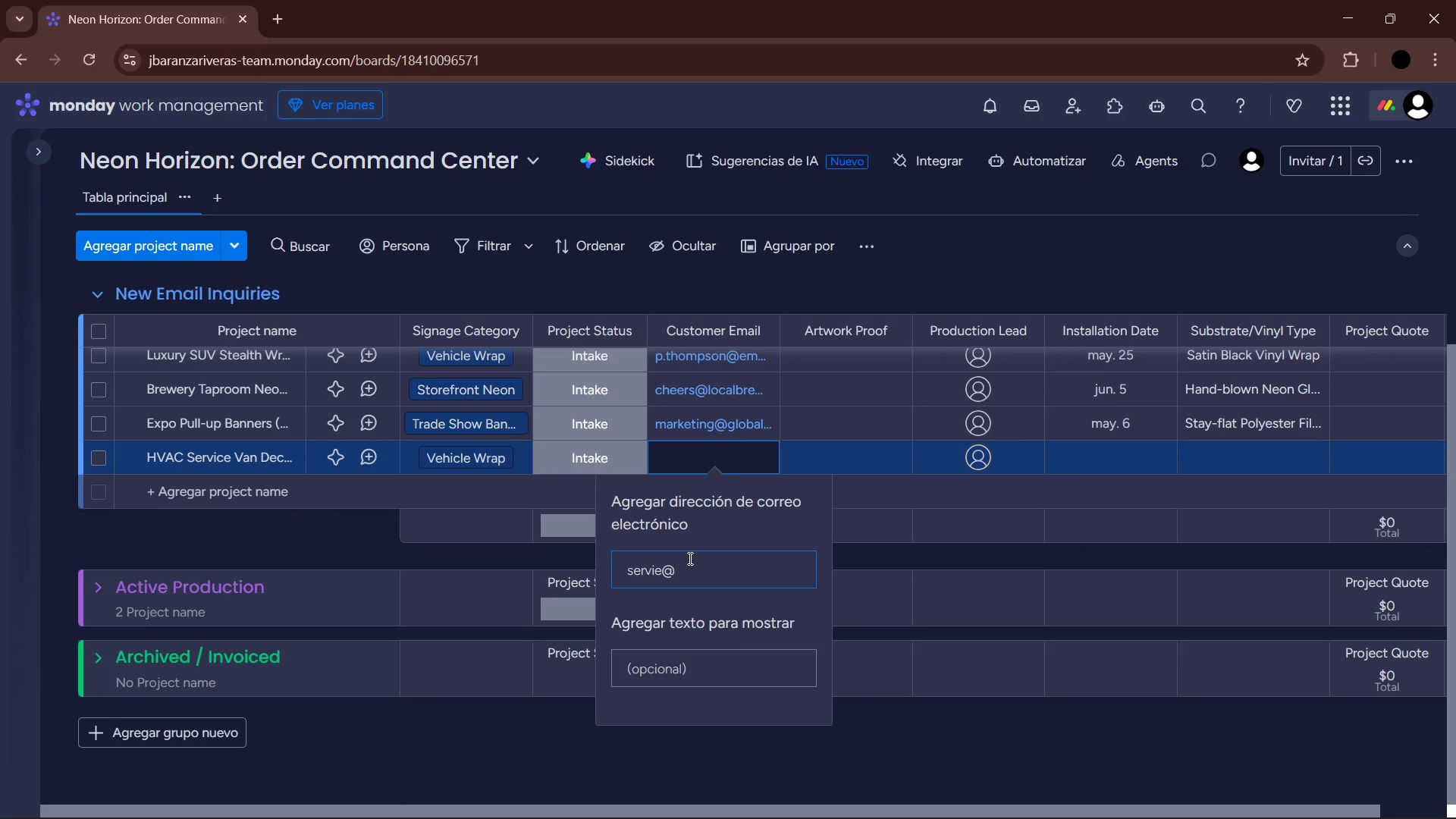 
type(coolairhvac.com)
 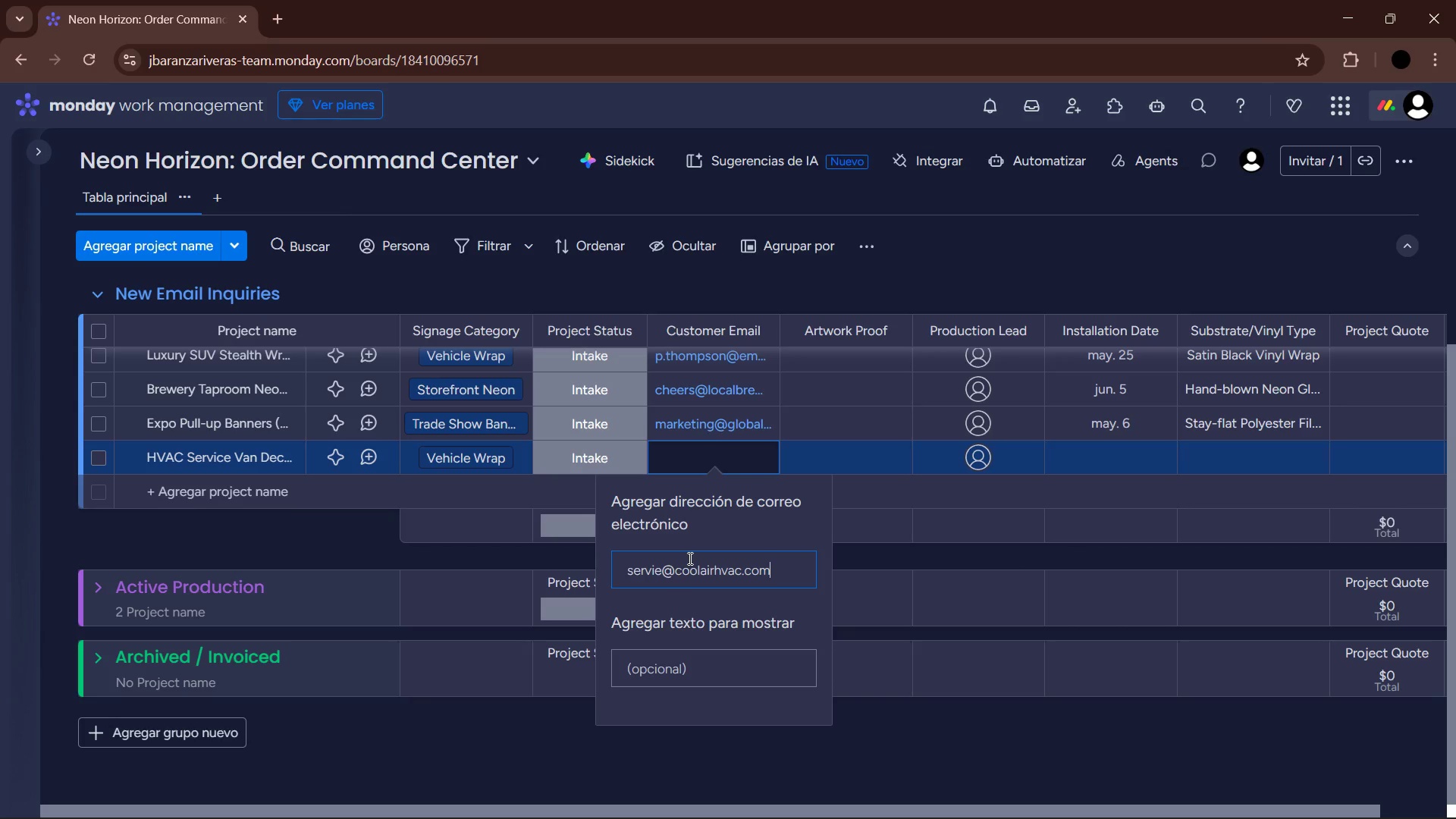 
key(Enter)
 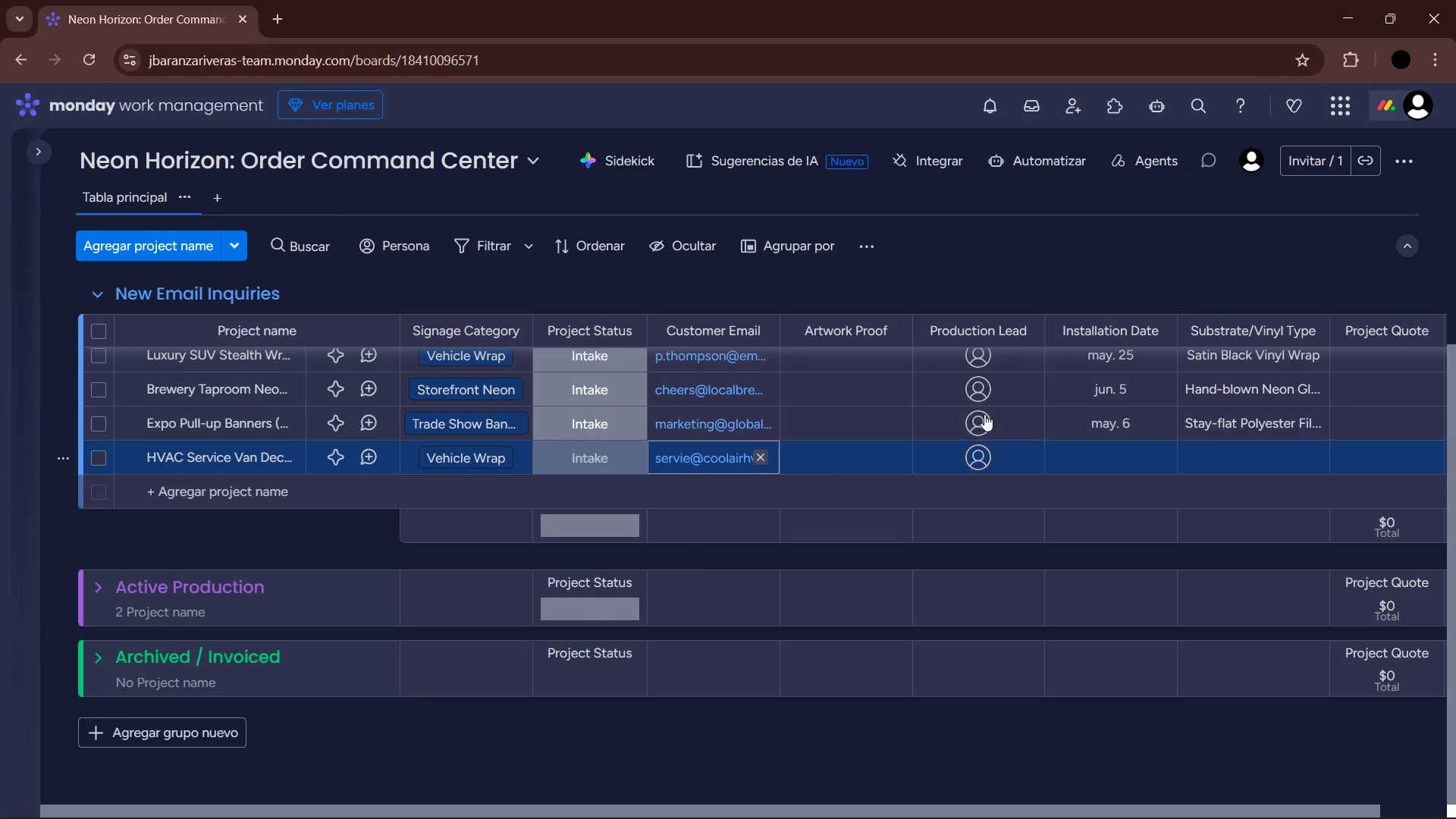 
mouse_move([896, 449])
 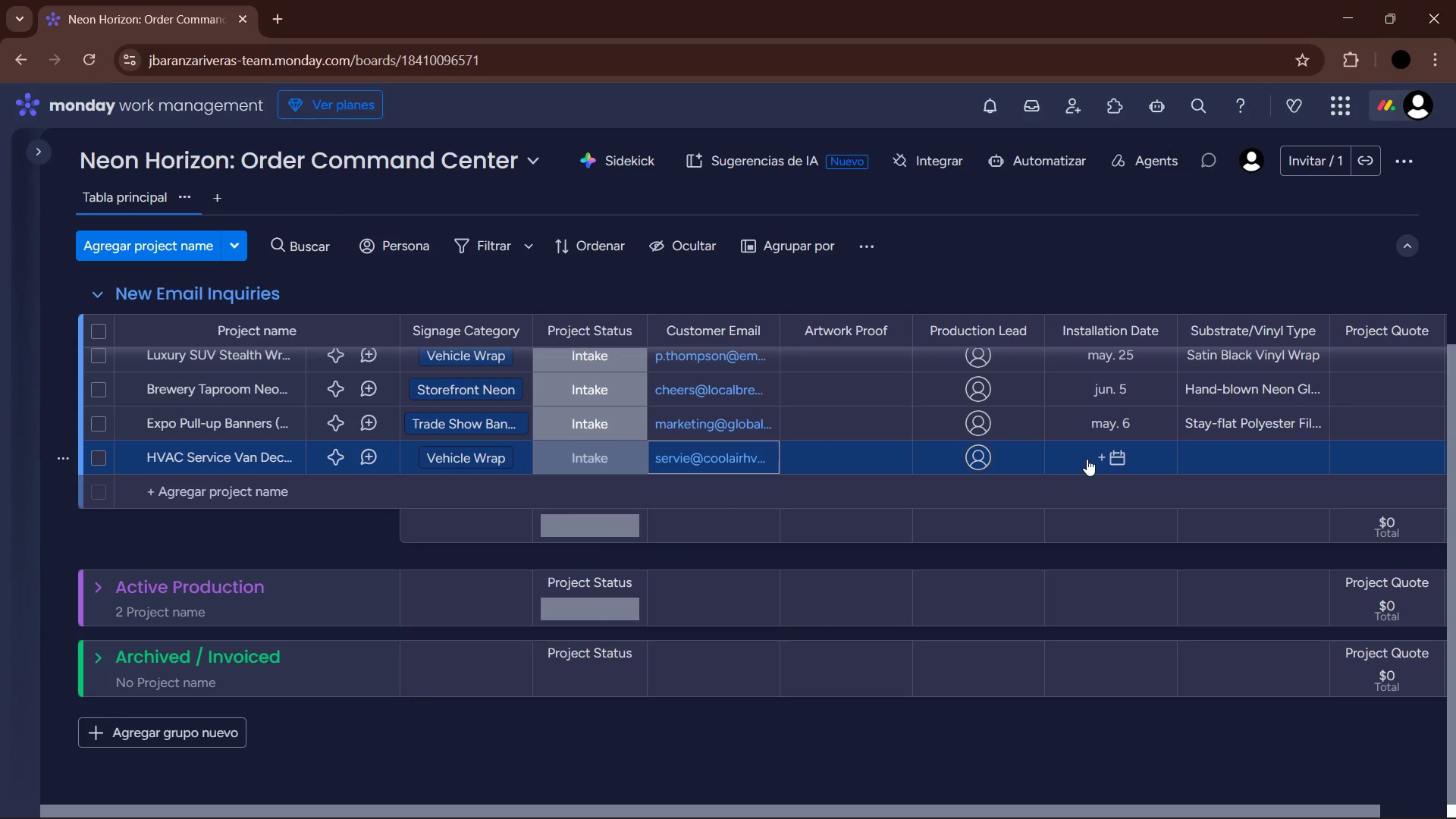 
left_click([1087, 459])
 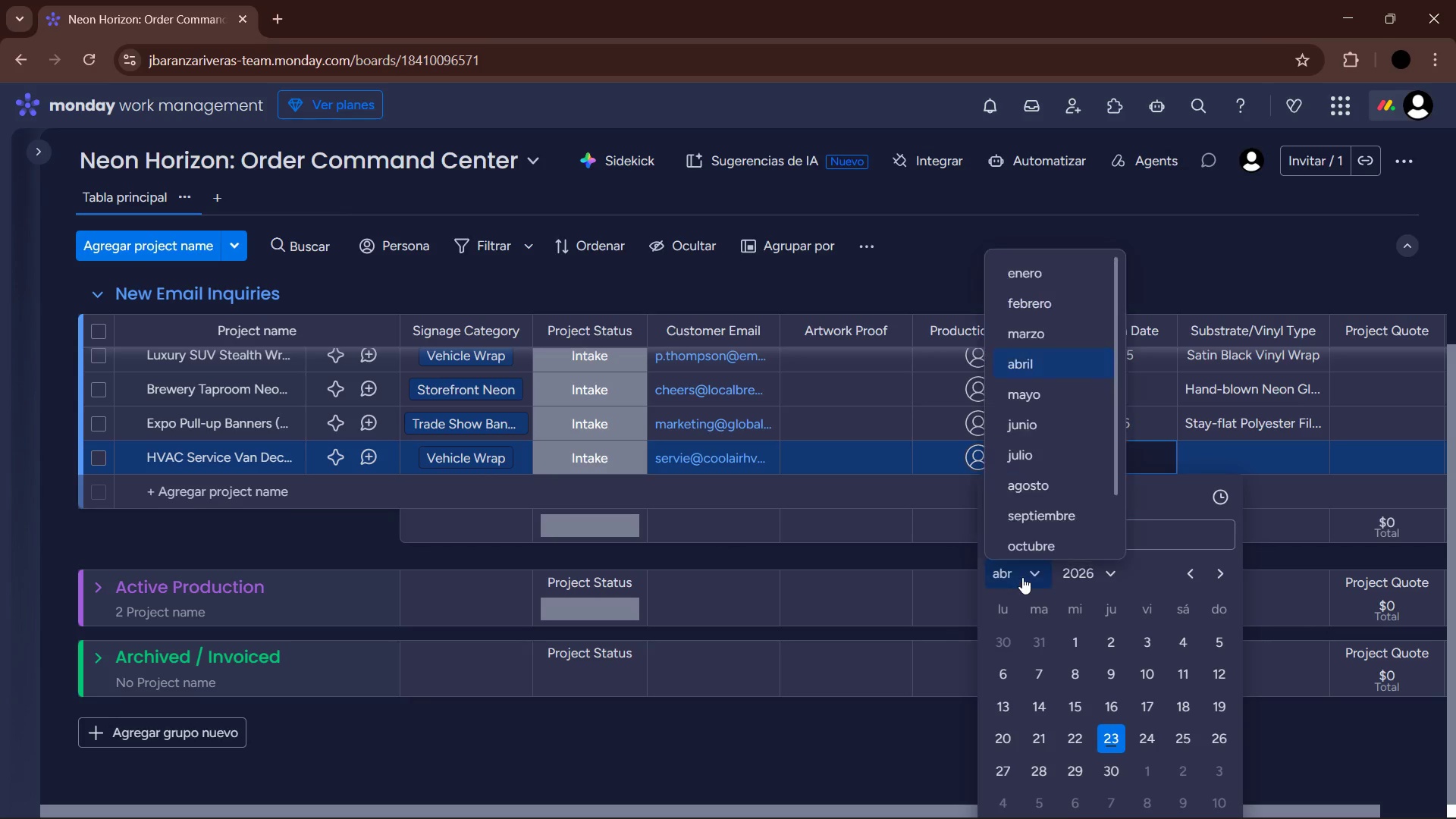 
left_click([1040, 393])
 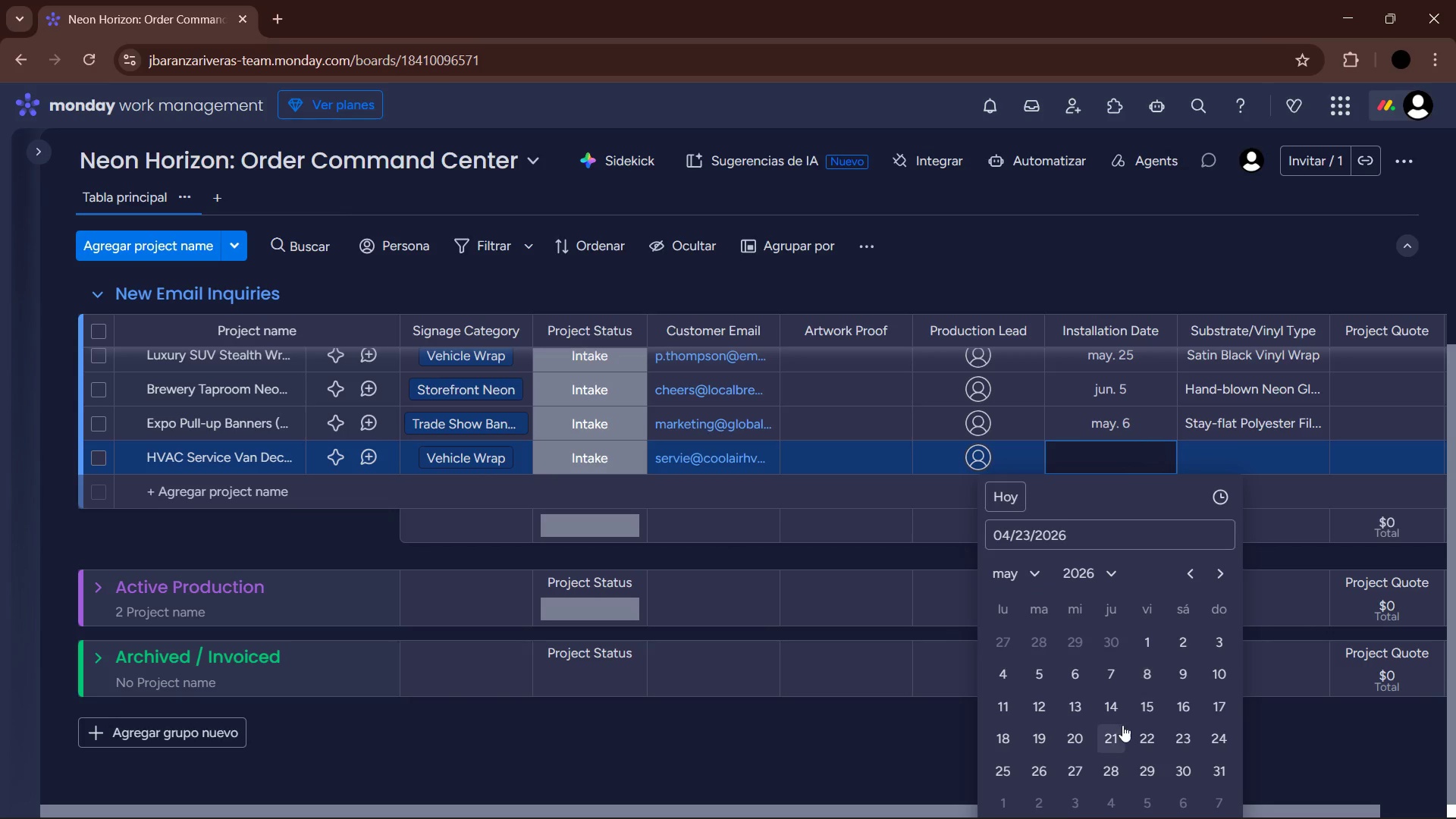 
left_click([1111, 708])
 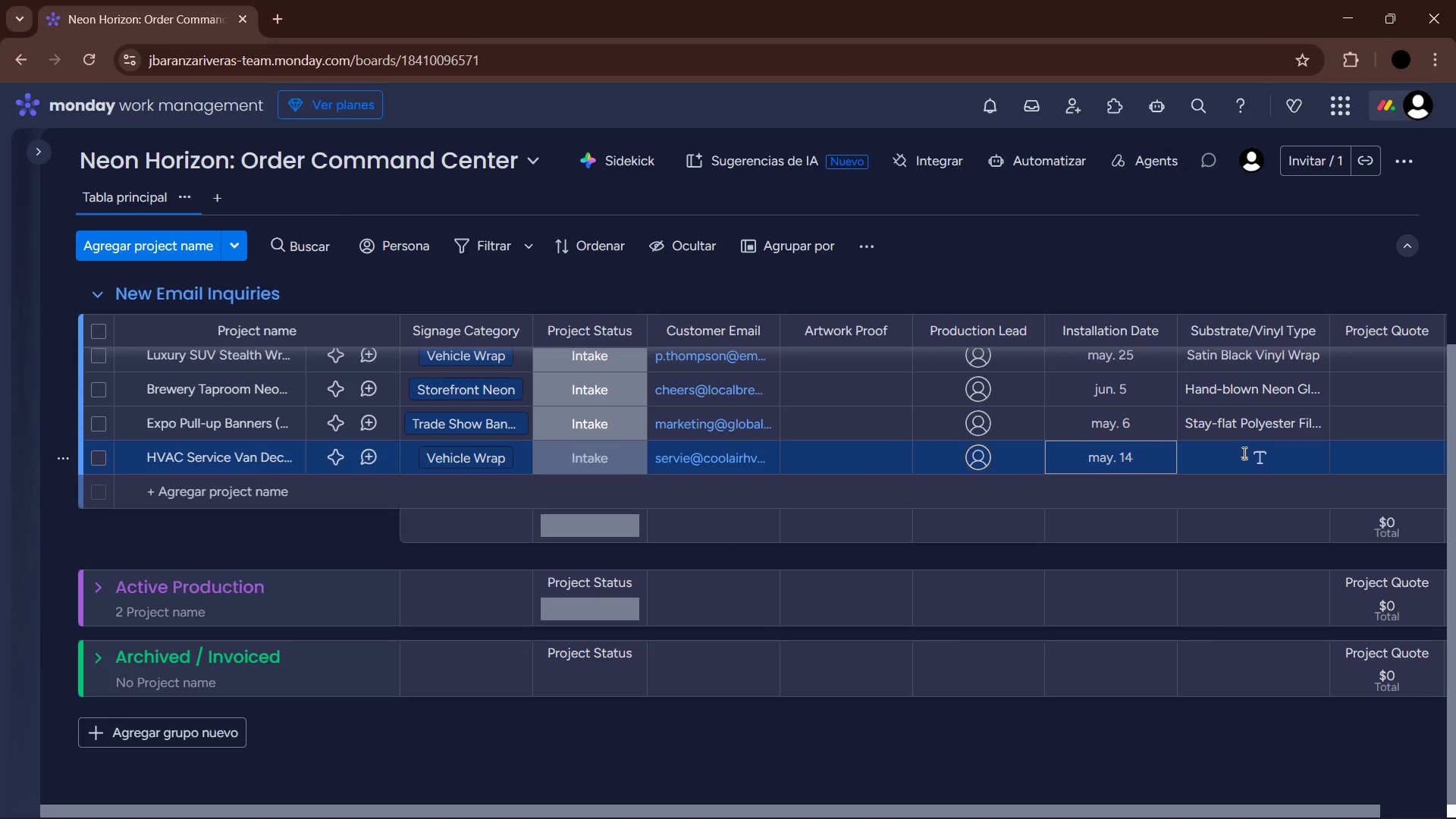 
left_click([1243, 453])
 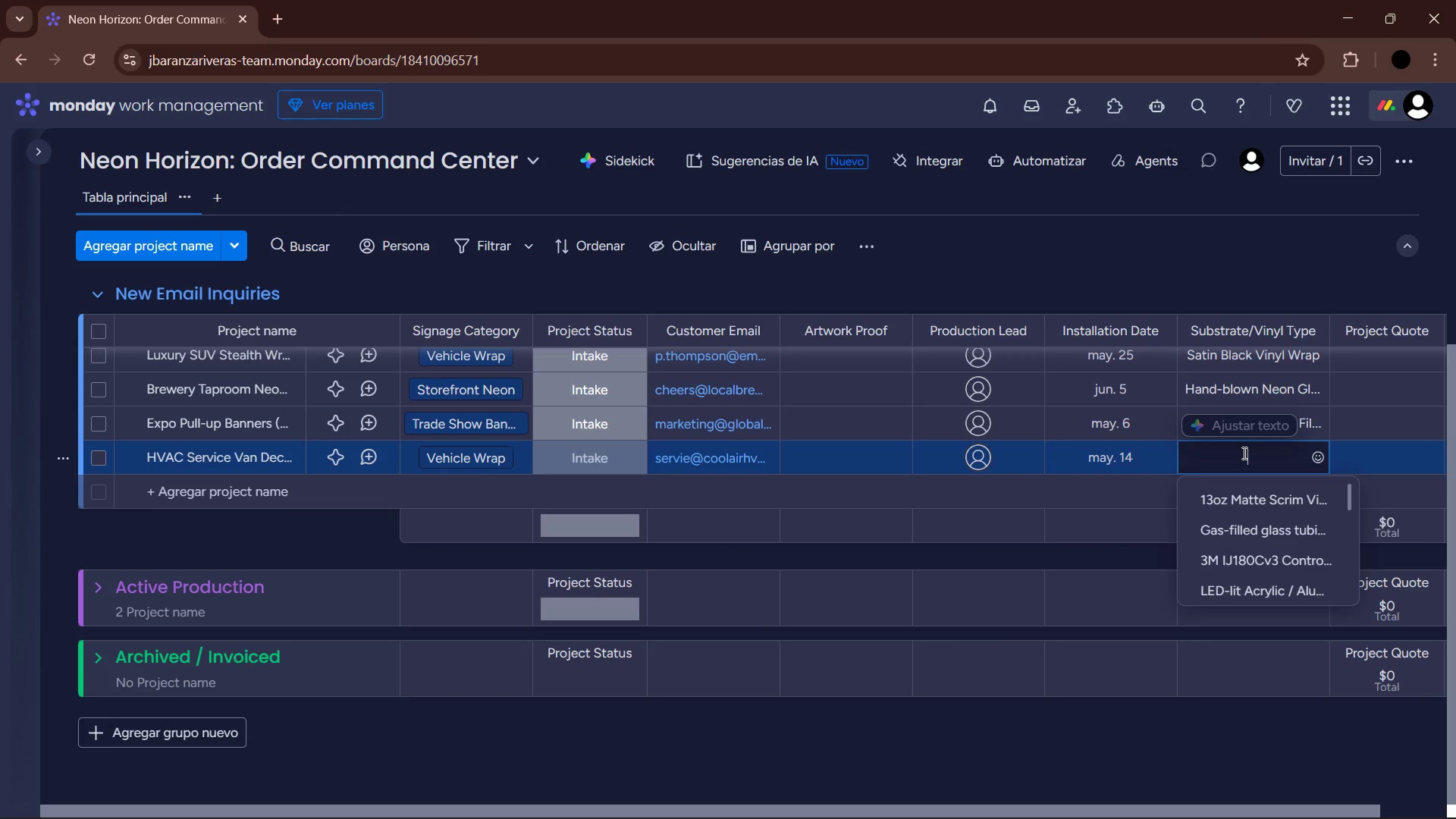 
type(High )
key(Backspace)
type(-tack Cui)
key(Backspace)
type(t Vinyl)
 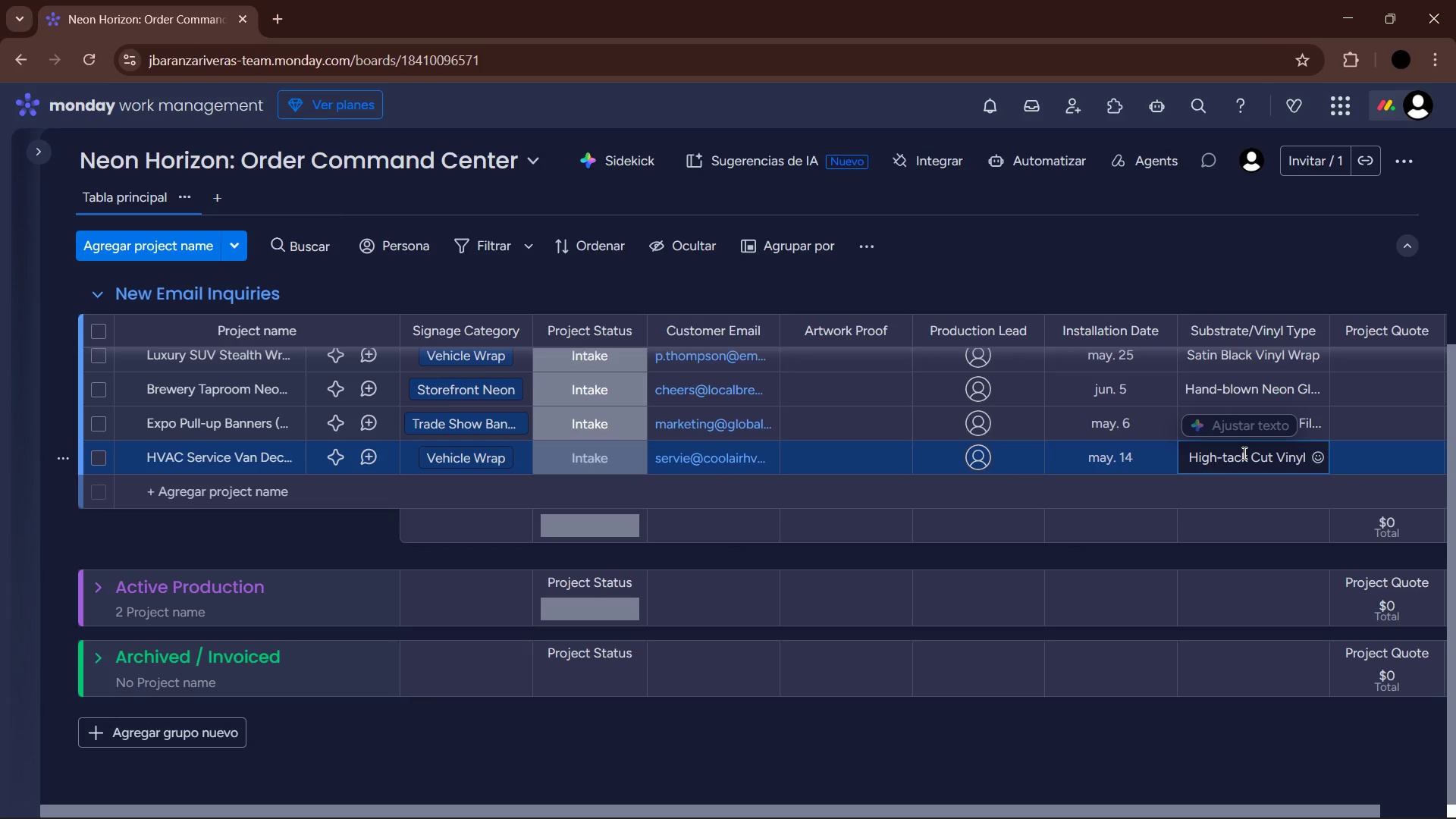 
key(Enter)
 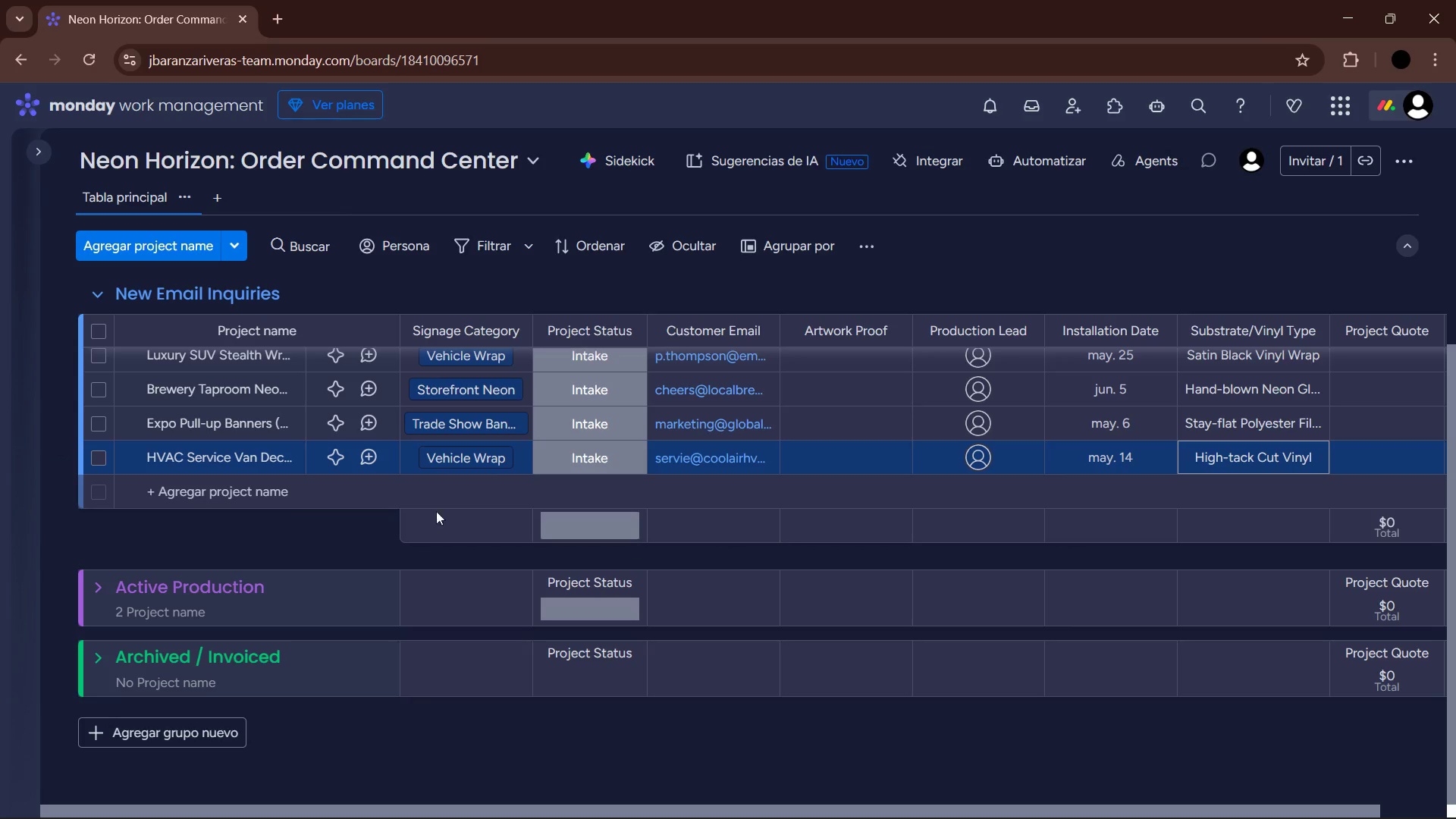 
left_click([215, 496])
 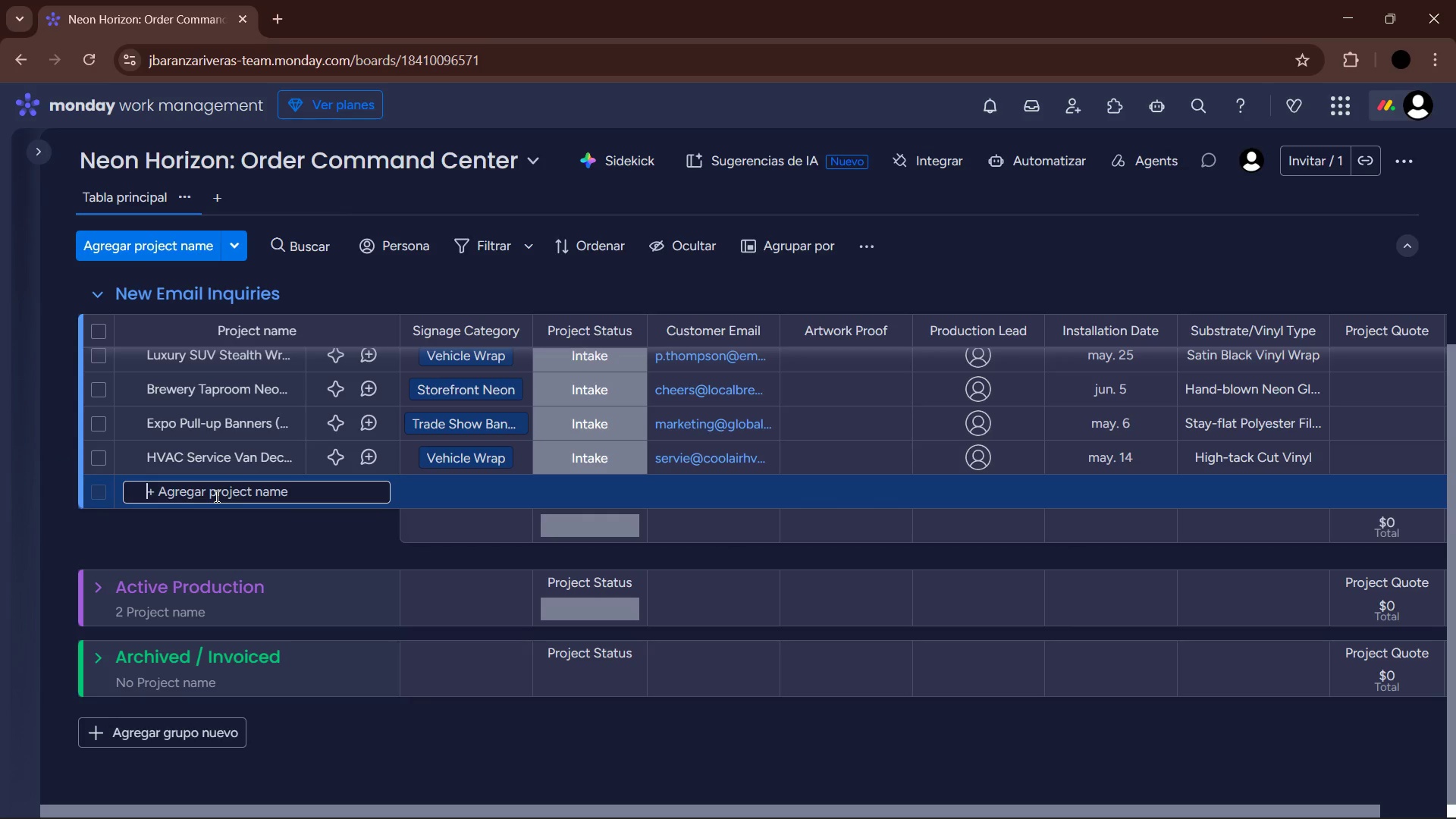 
type(Coffe Shop Awning Sign )
 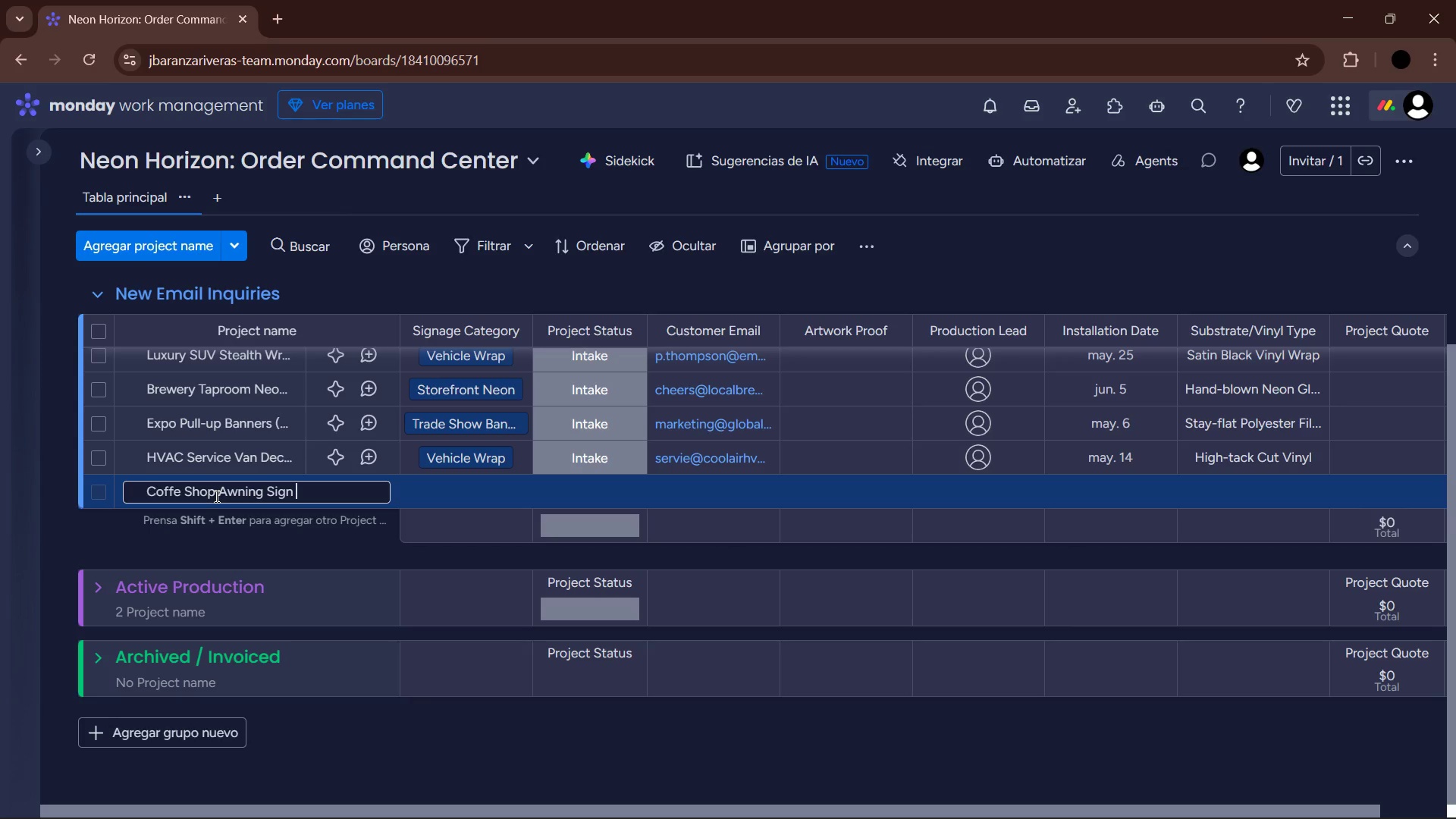 
key(Enter)
 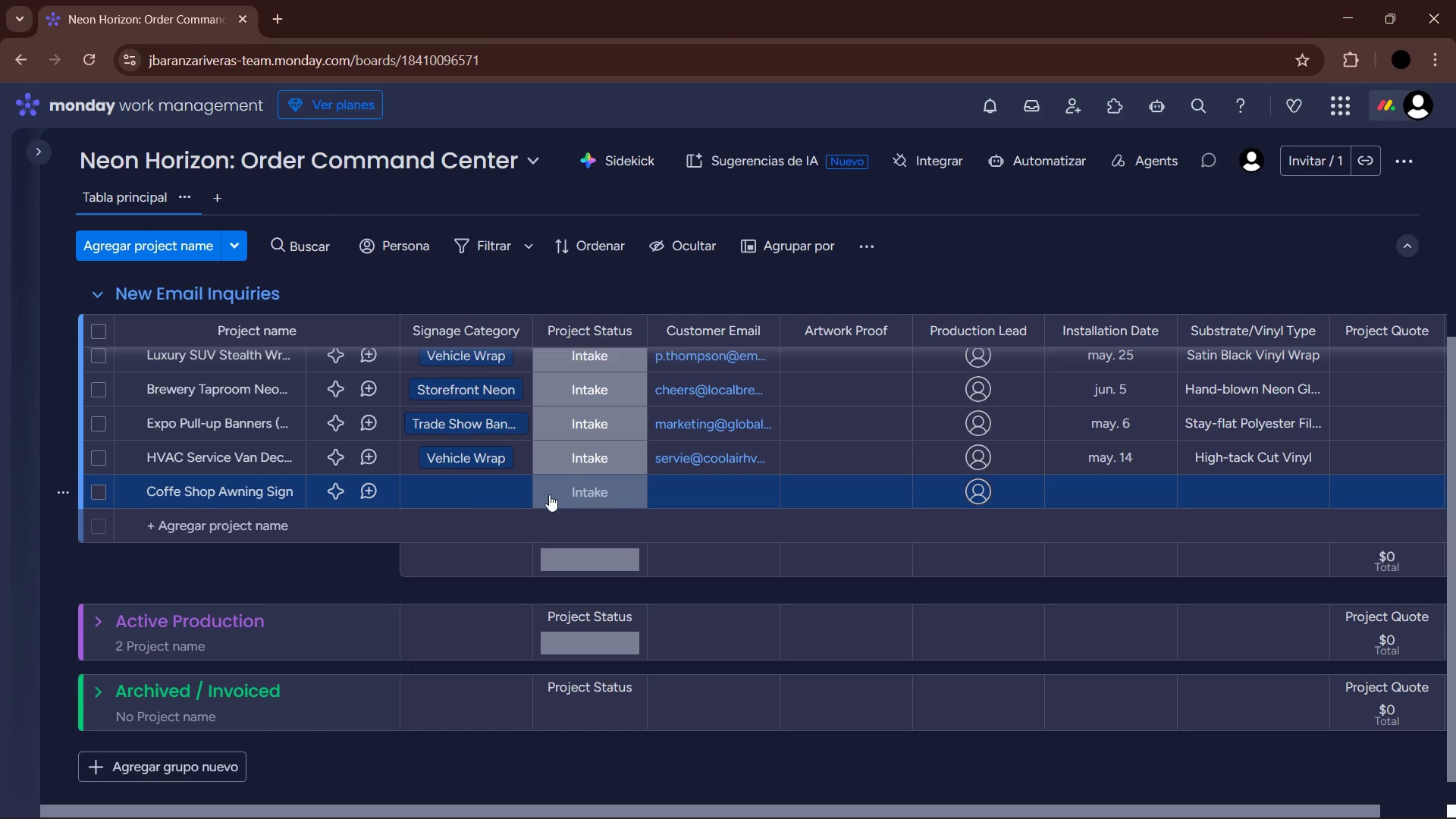 
left_click([472, 488])
 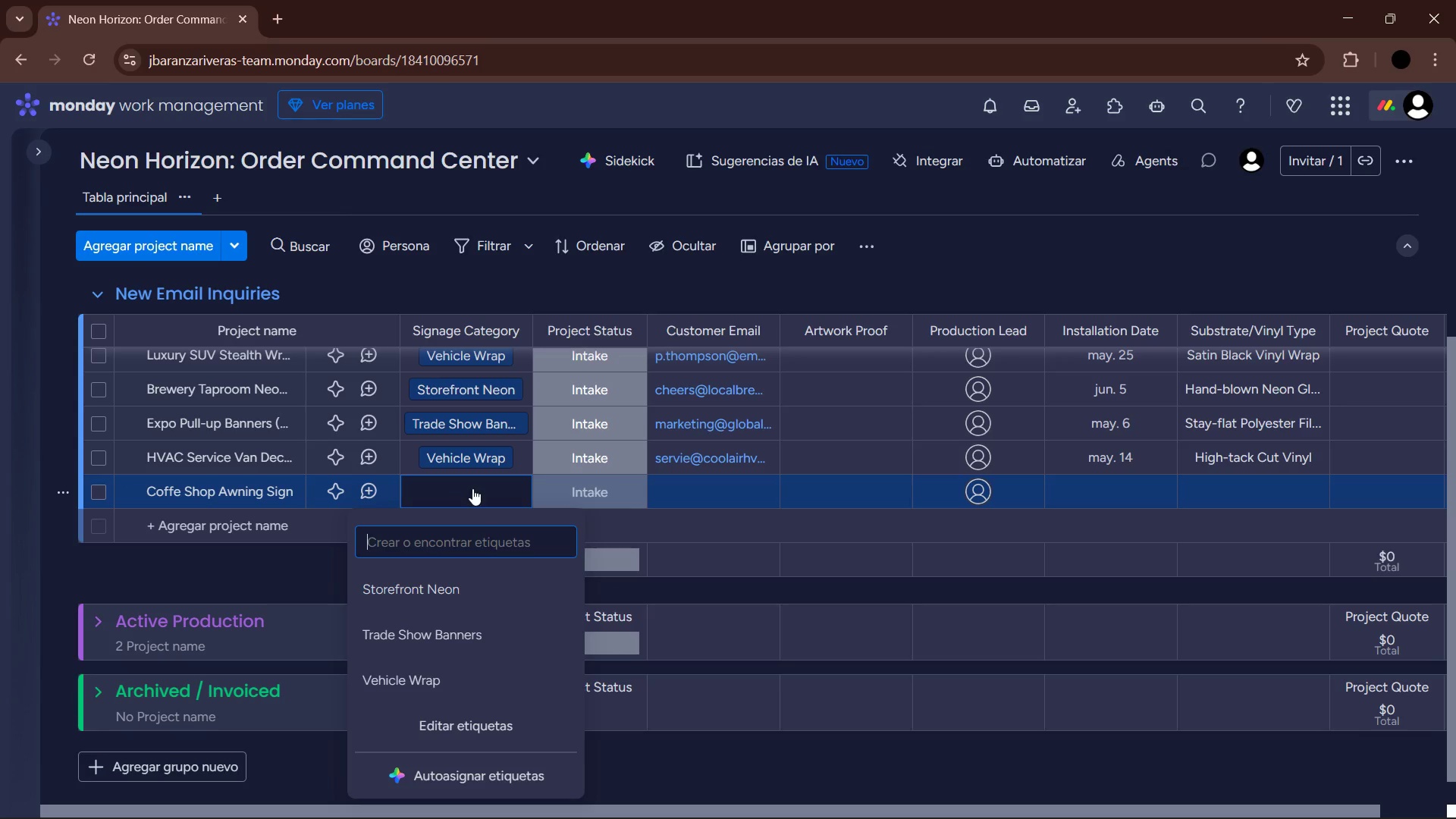 
left_click([472, 585])
 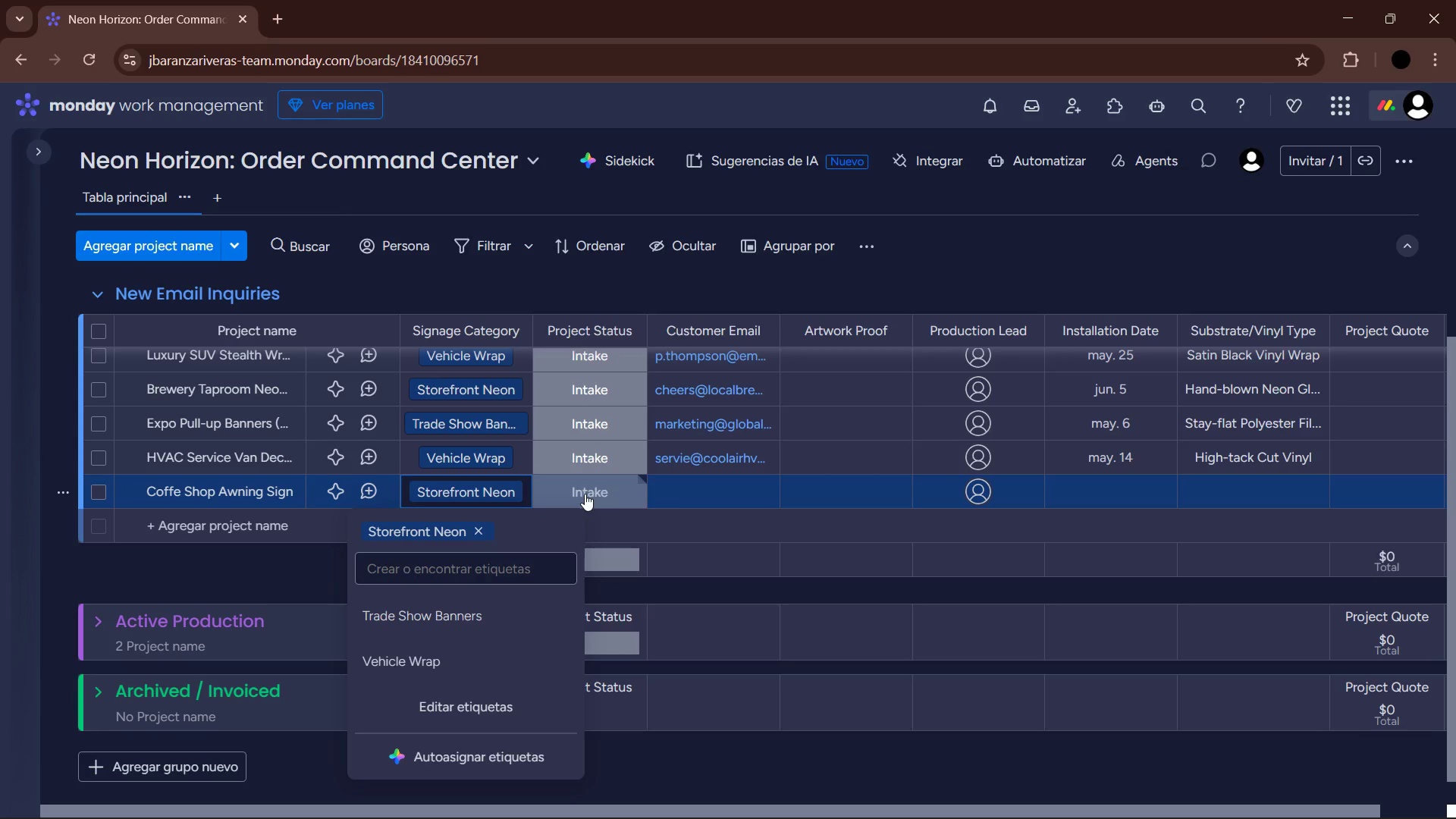 
left_click([719, 484])
 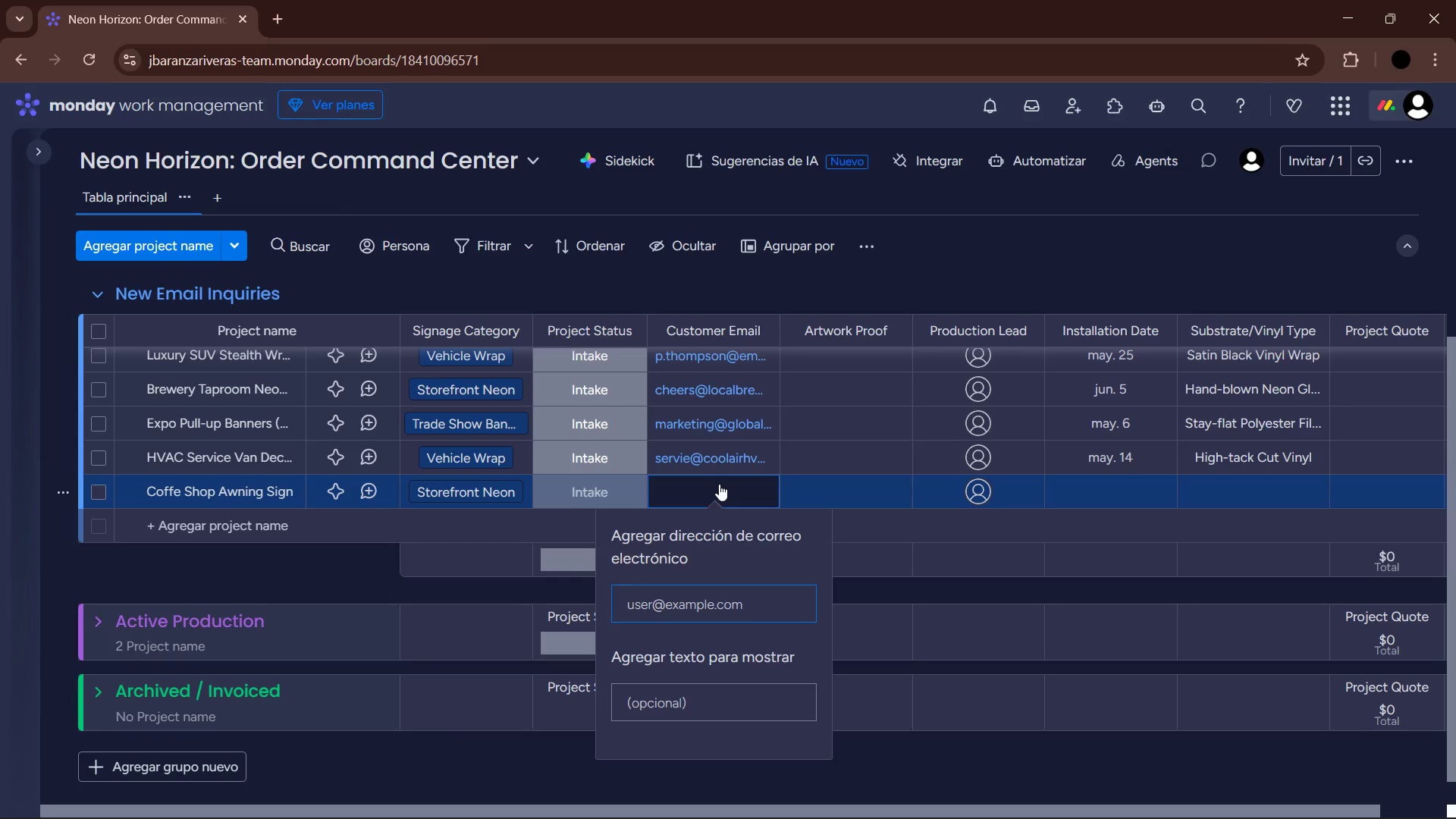 
type(beans)
 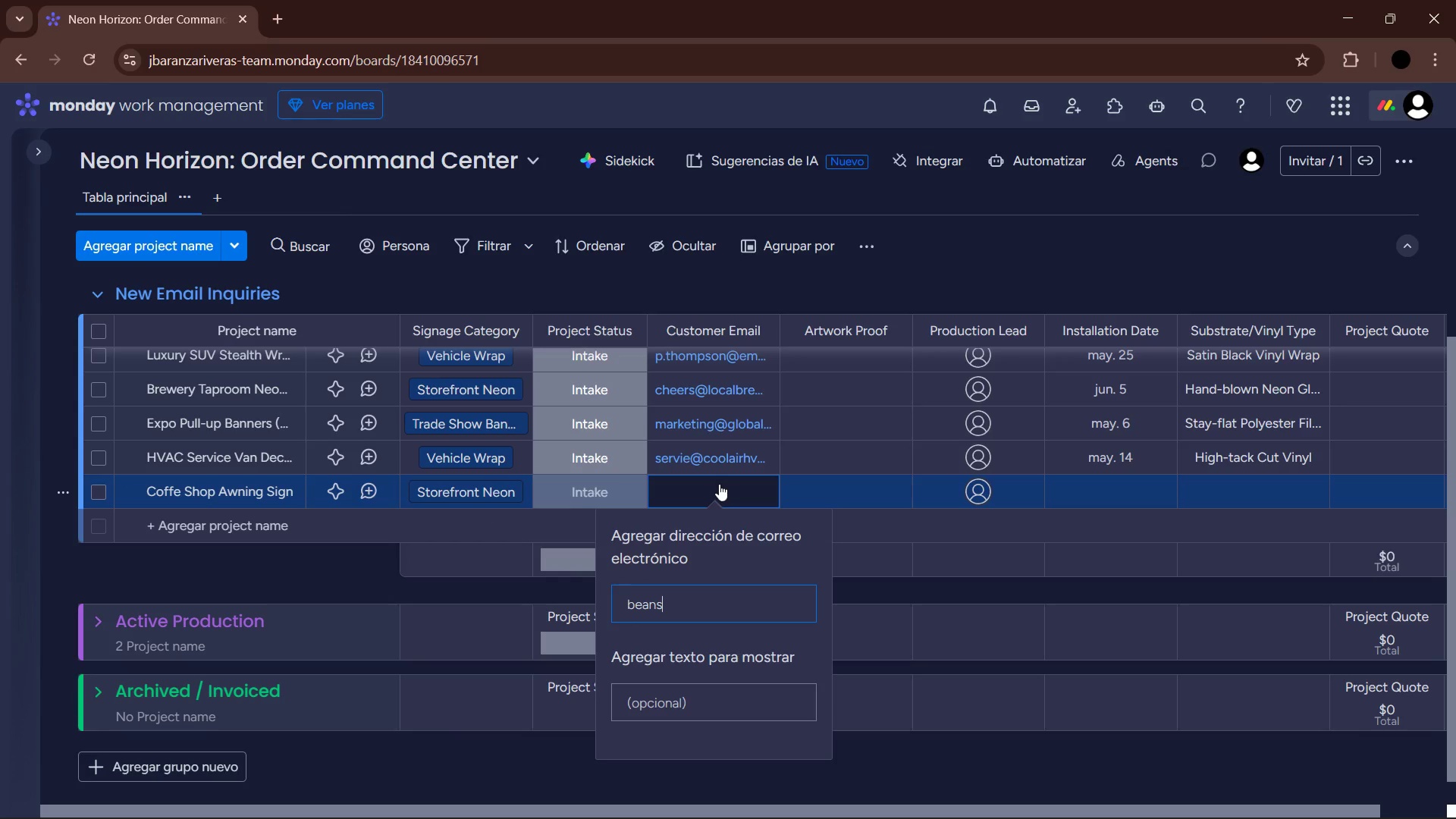 
key(Alt+Control+Q)
 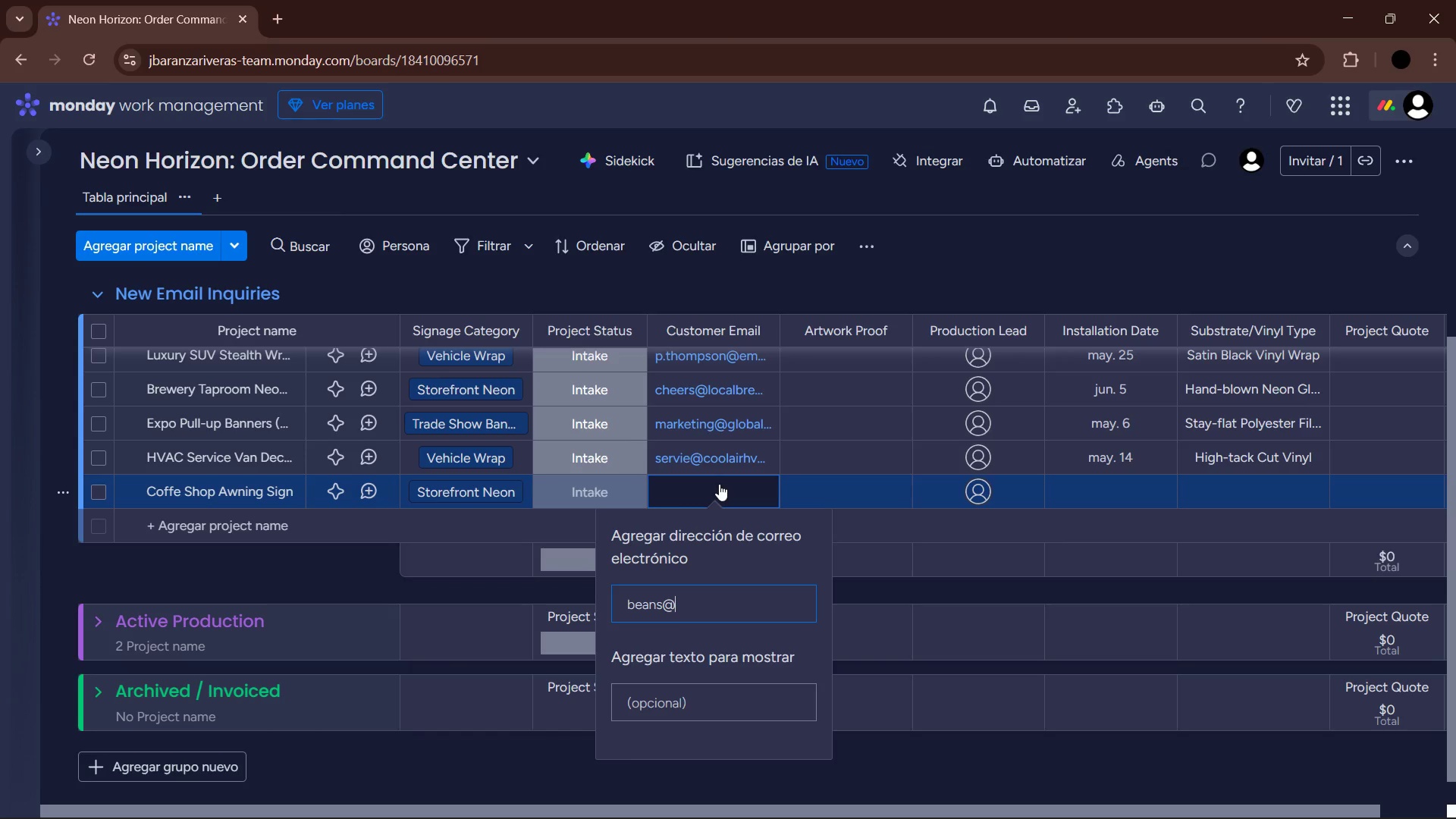 
type(morningcup.ca)
 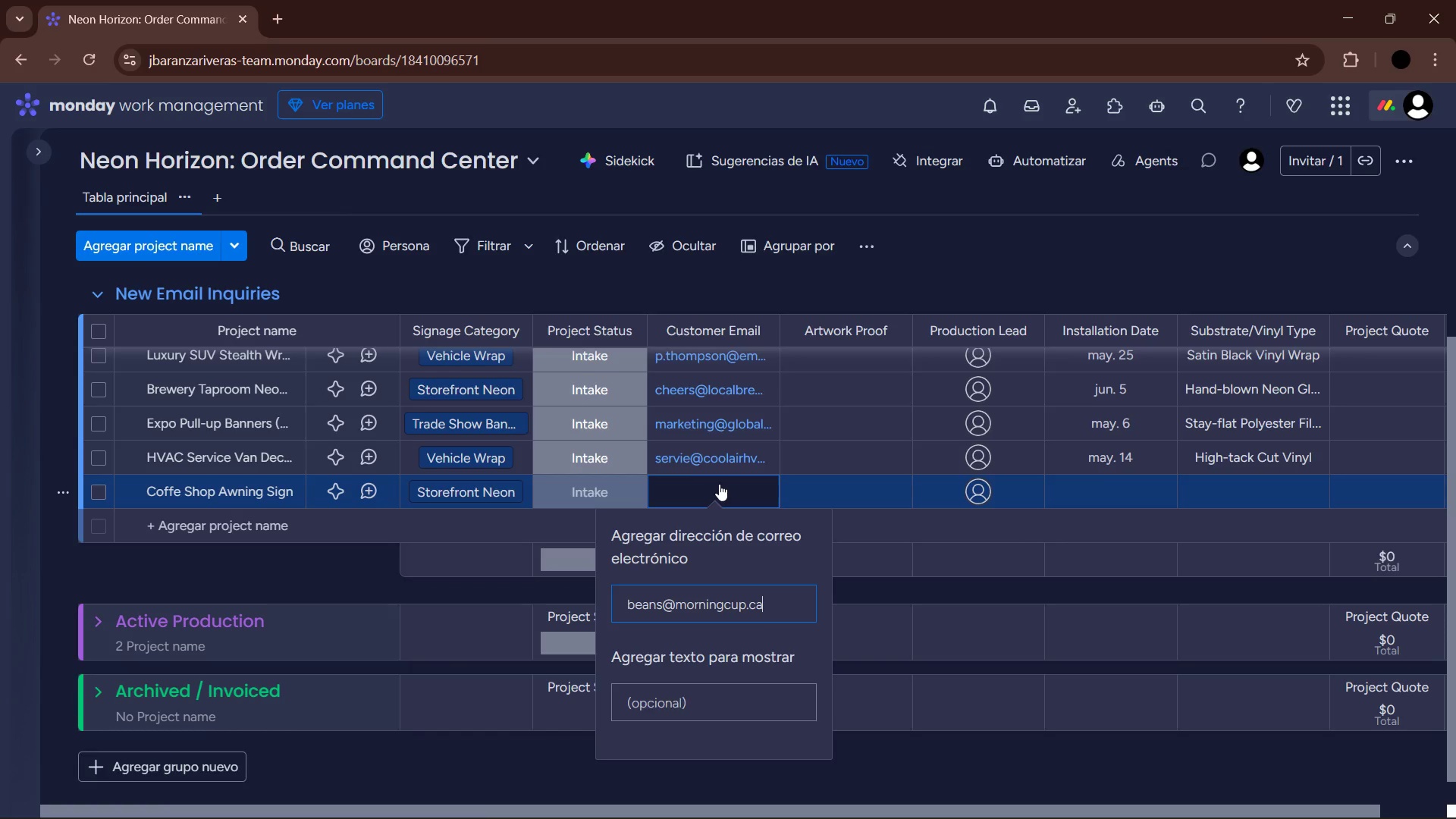 
key(Enter)
 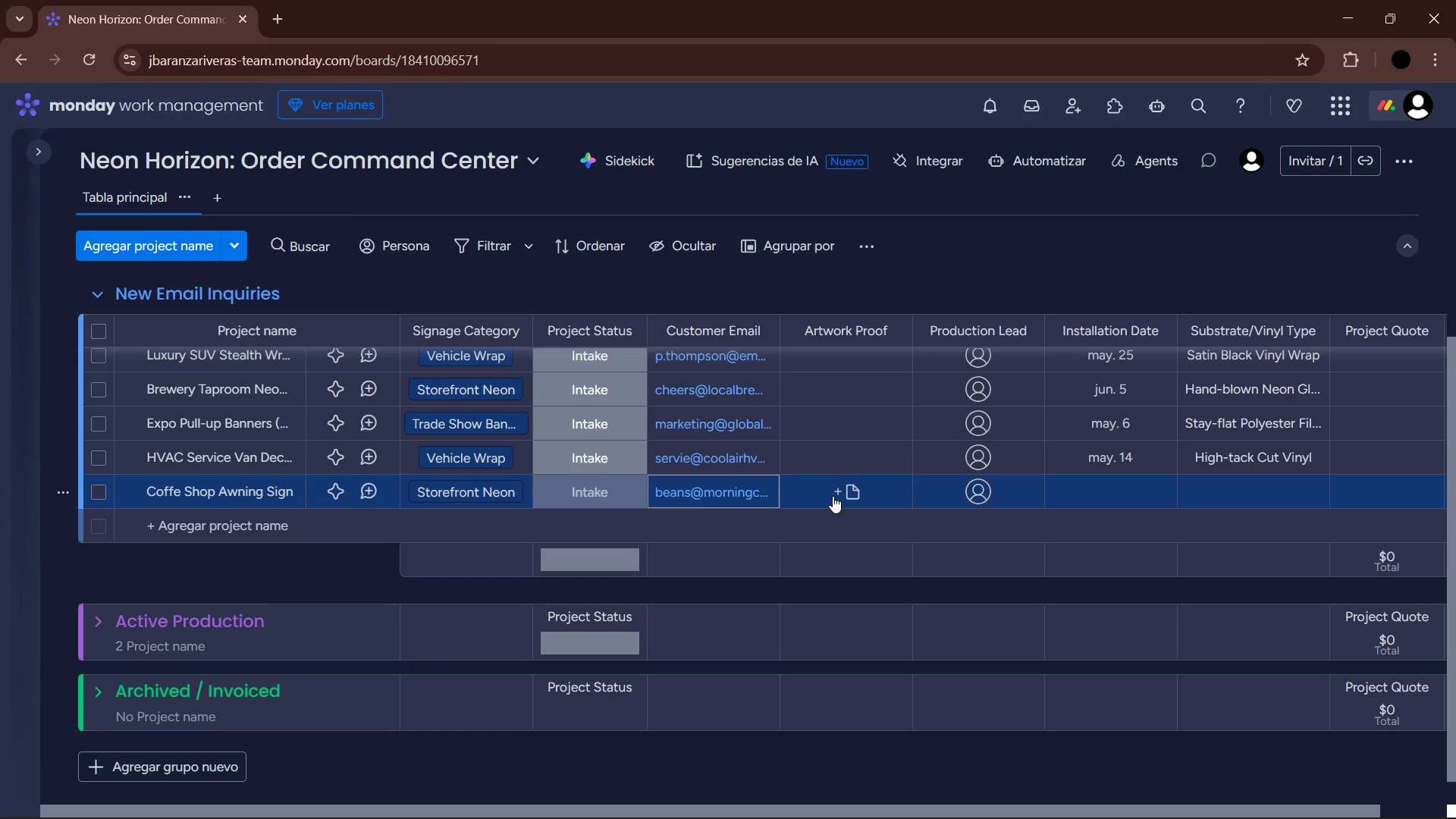 
wait(7.42)
 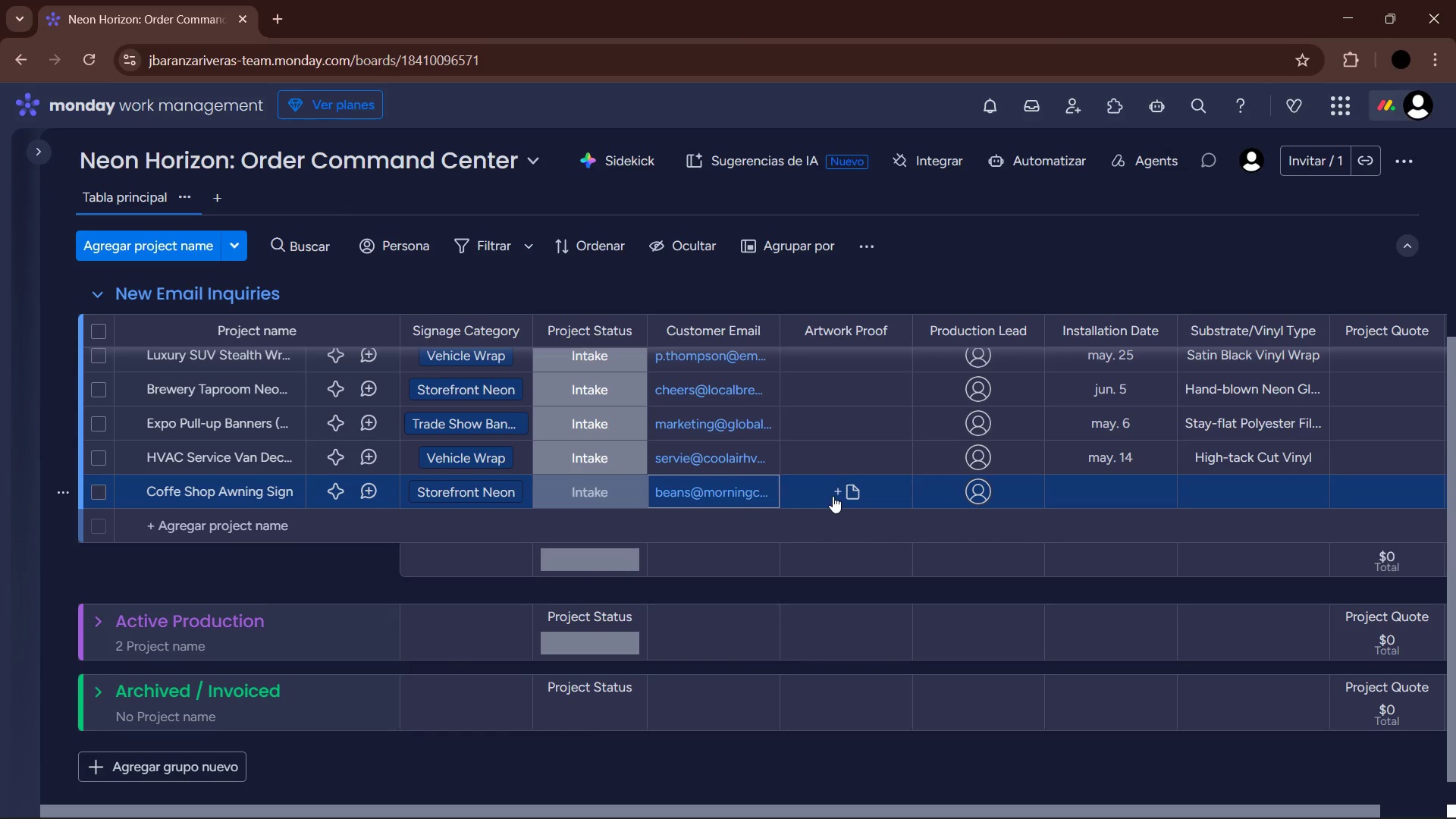 
left_click([1125, 494])
 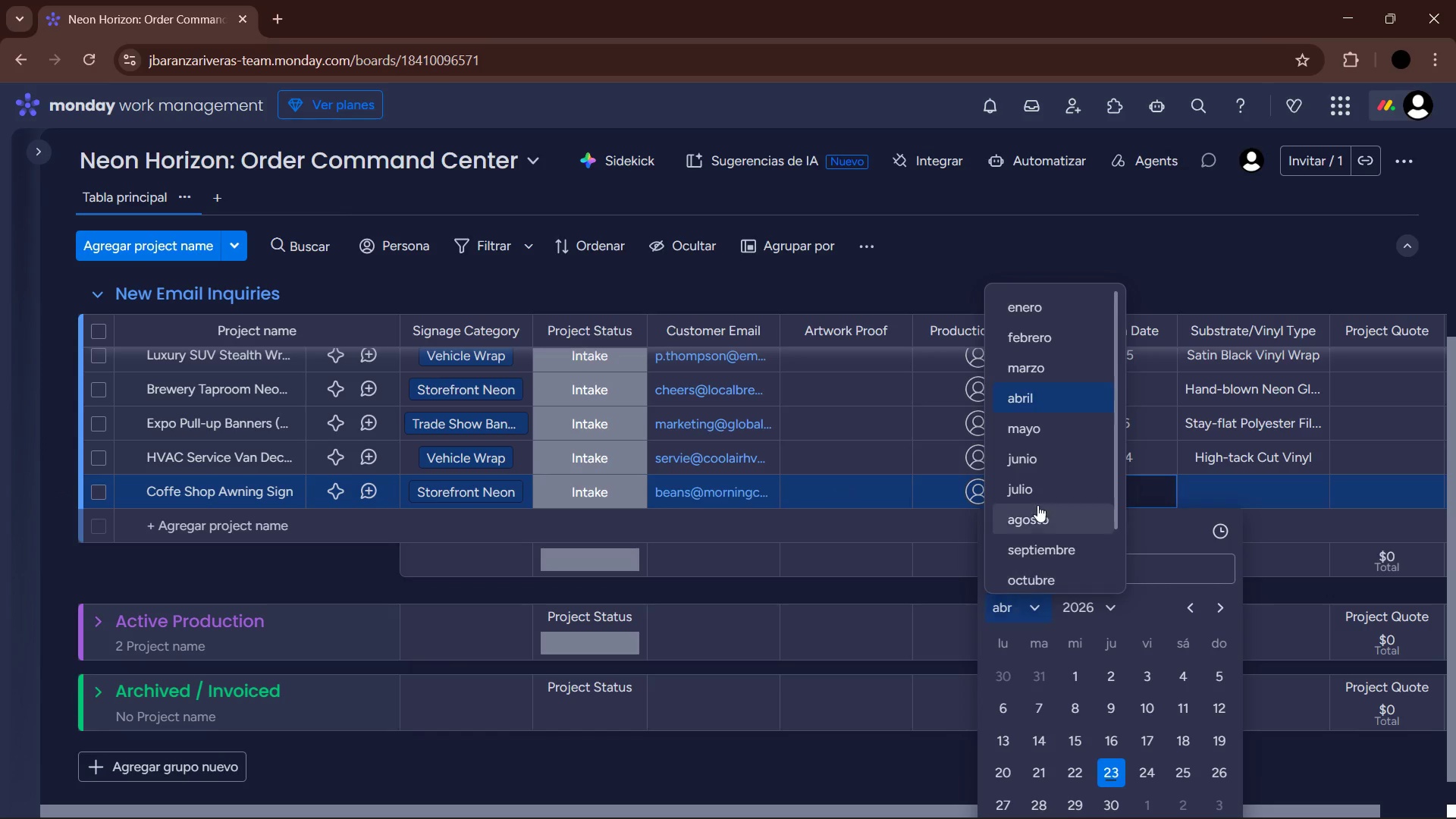 
left_click([1048, 433])
 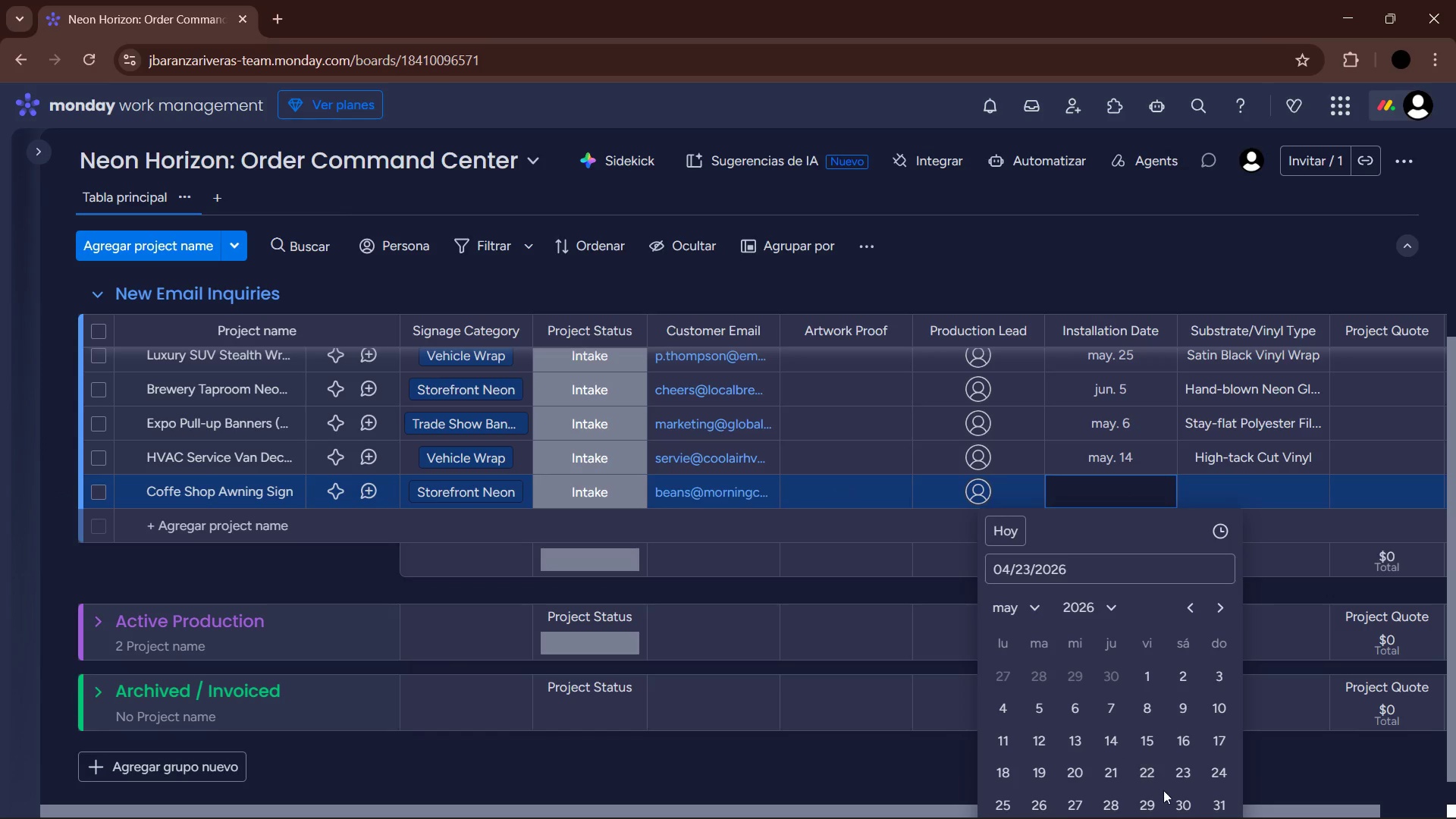 
left_click([1188, 796])
 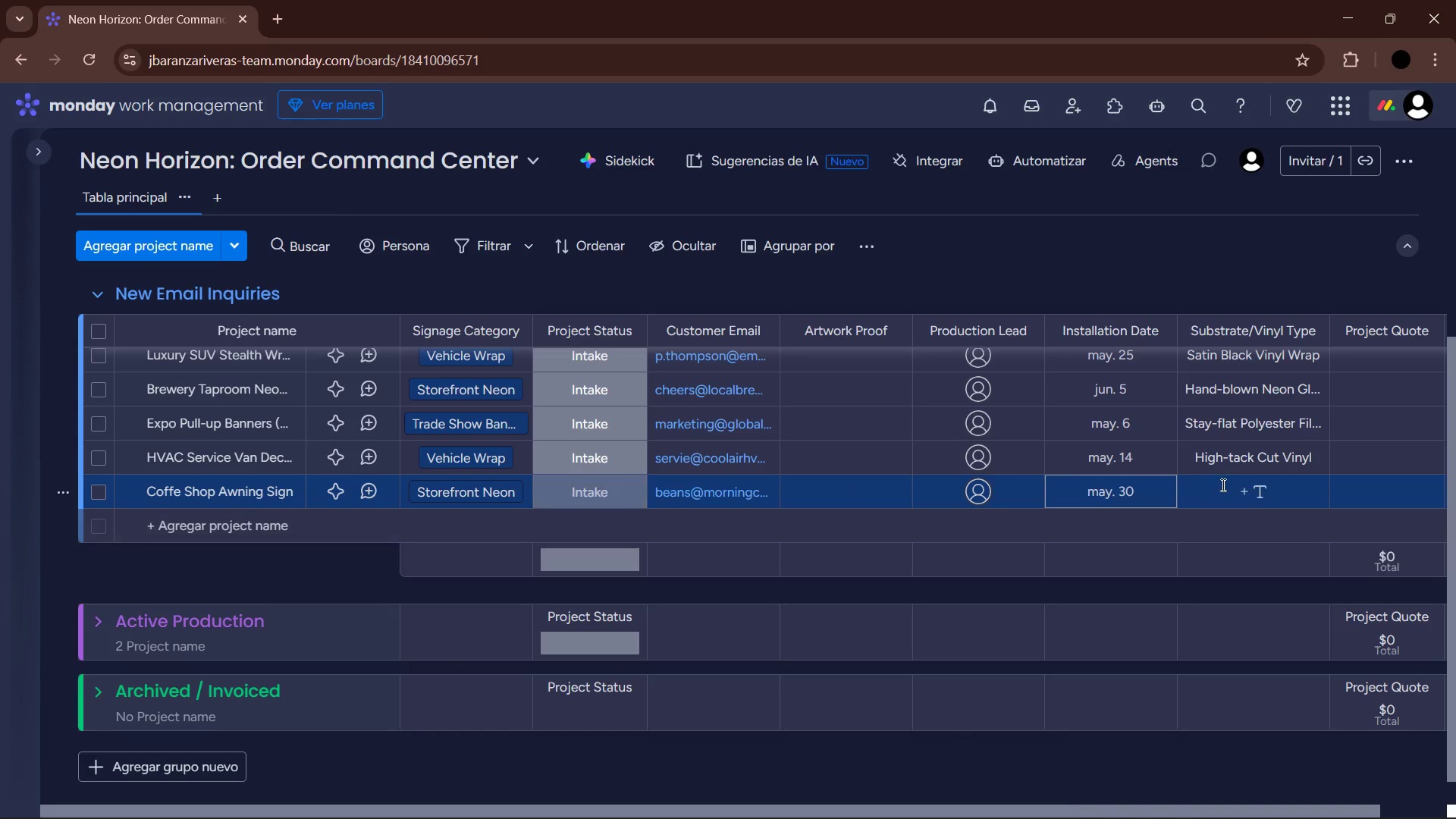 
left_click([1232, 494])
 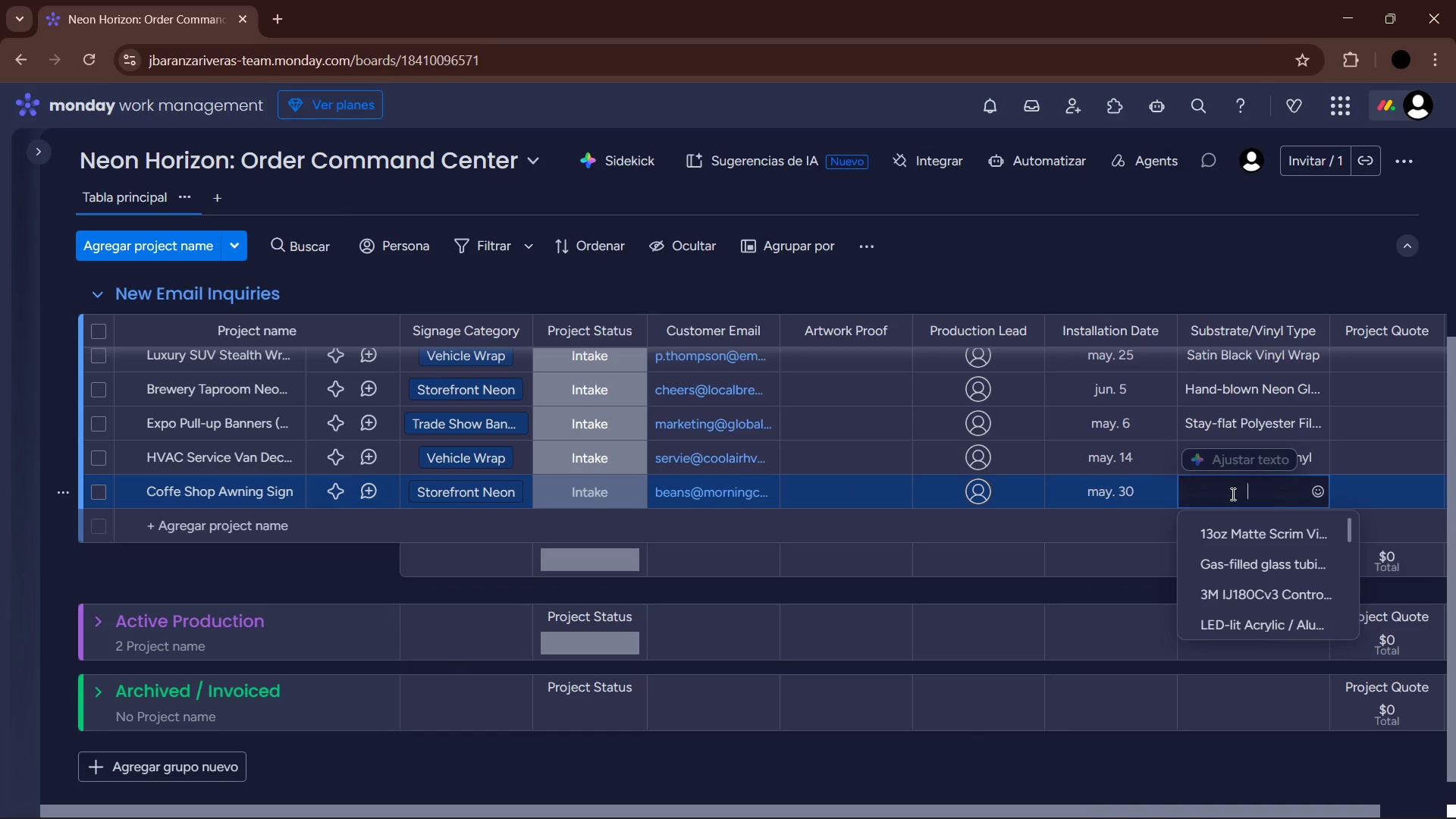 
type(Sunbrella Fabric w& Heat Press)
 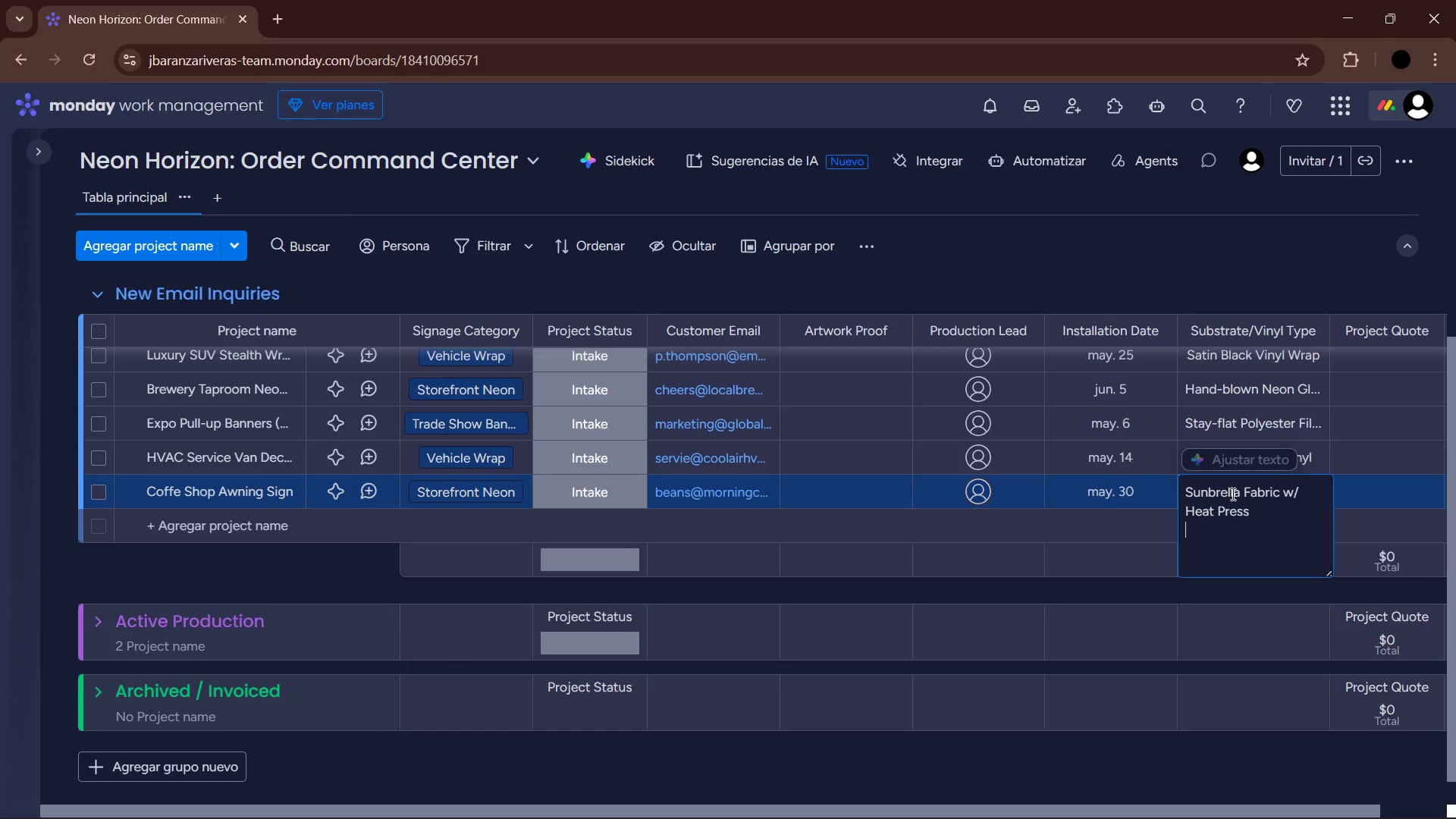 
 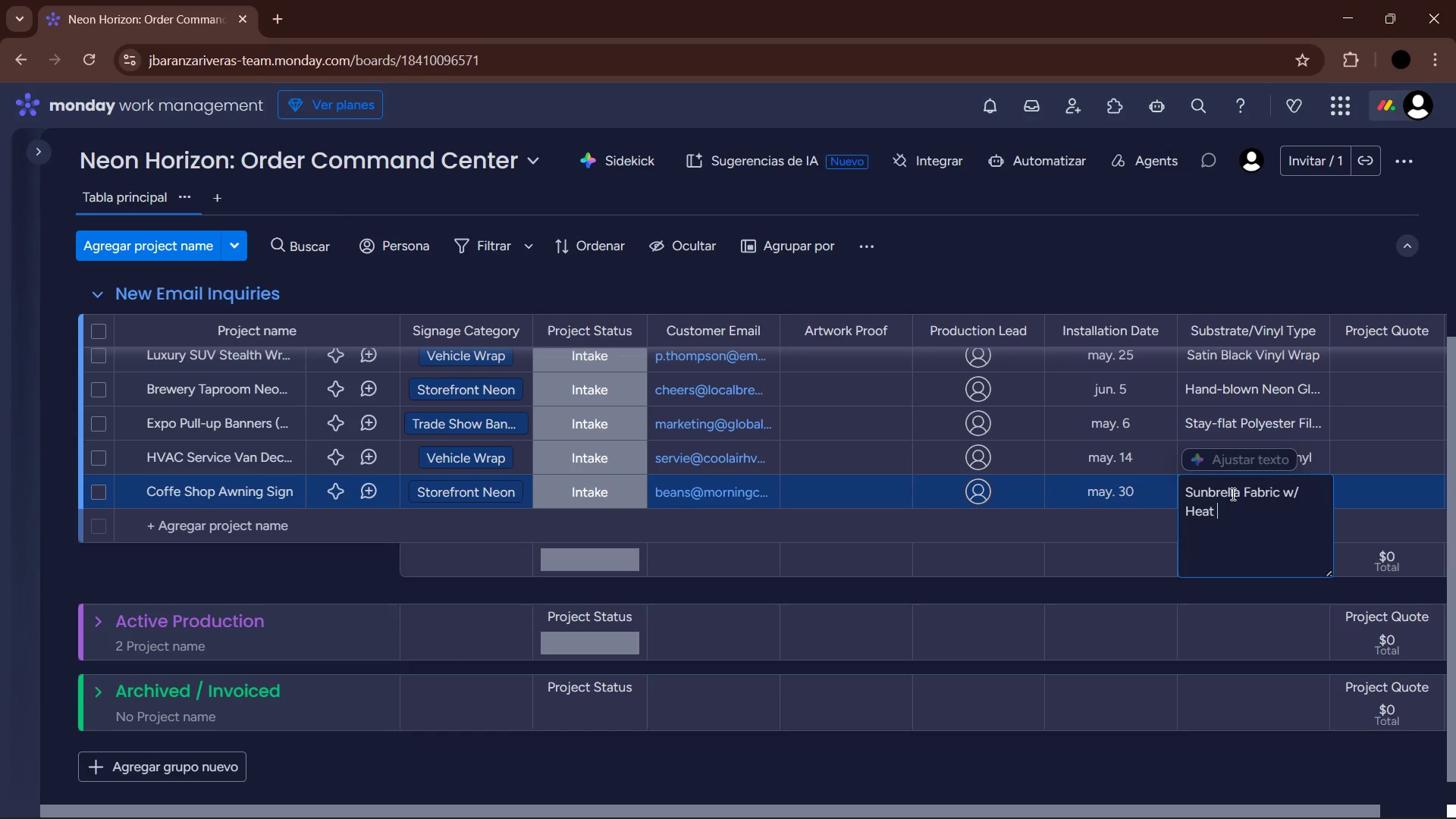 
key(Enter)
 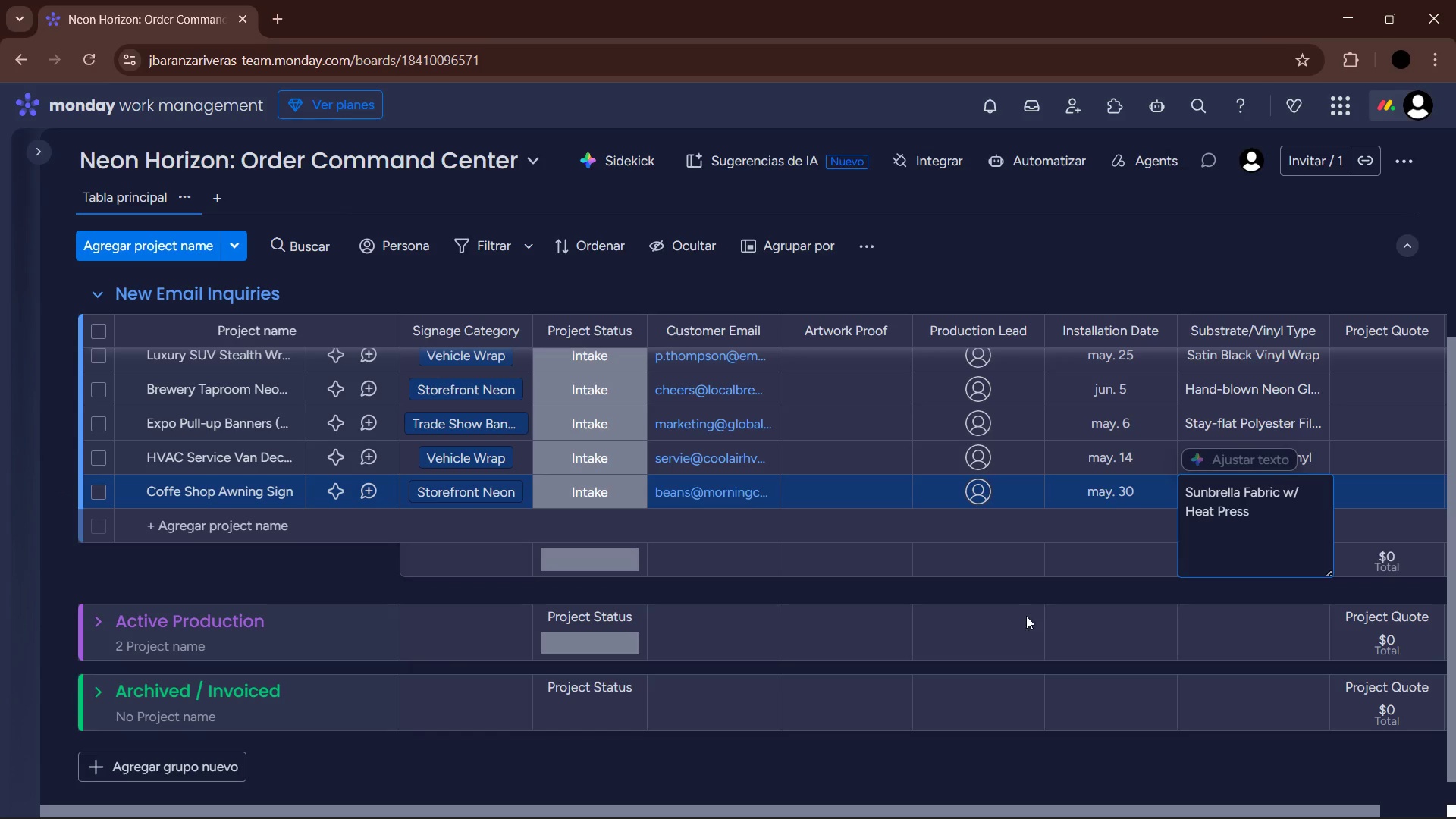 
left_click_drag(start_coordinate=[949, 790], to_coordinate=[953, 784])
 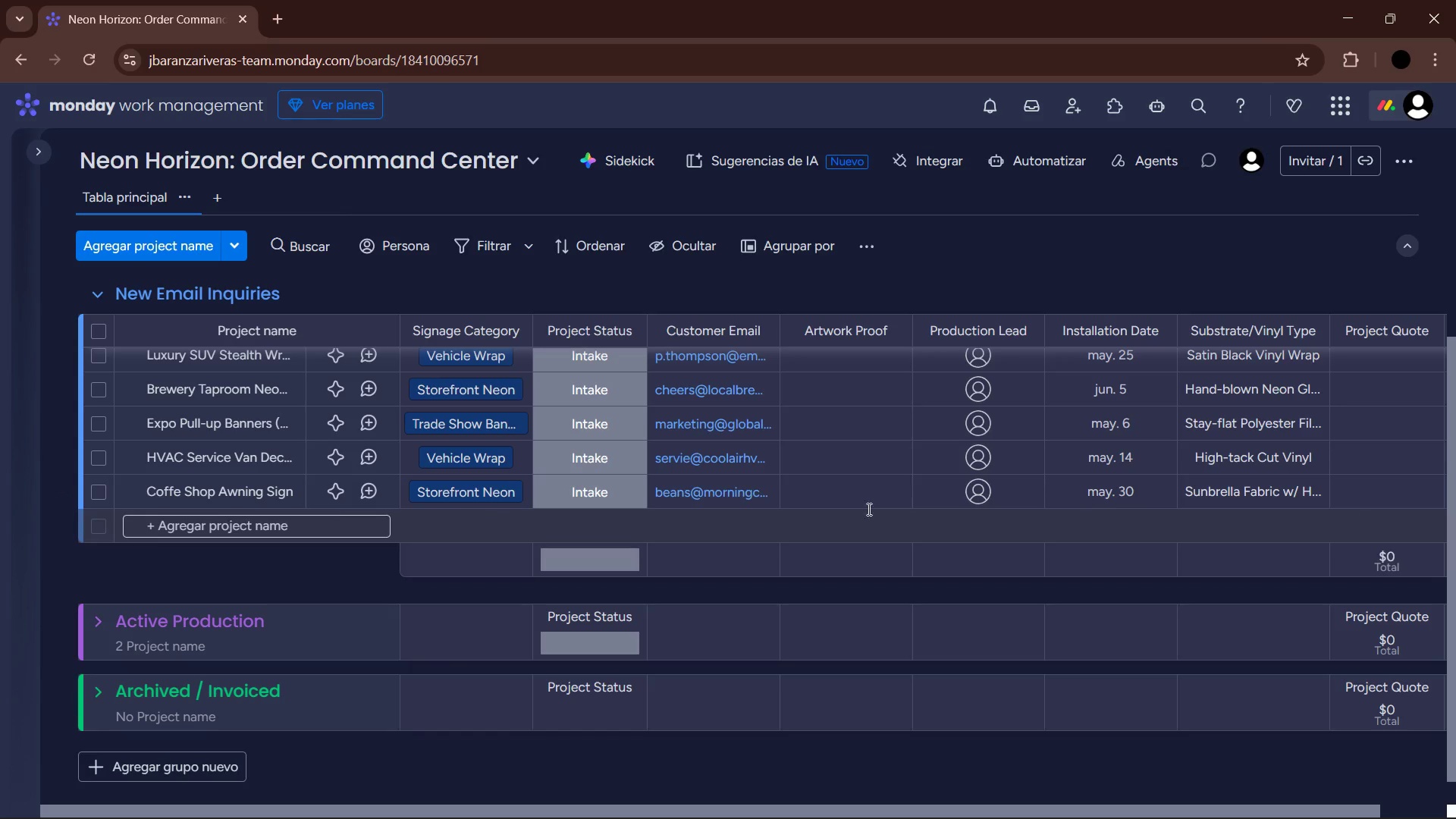 
left_click([275, 516])
 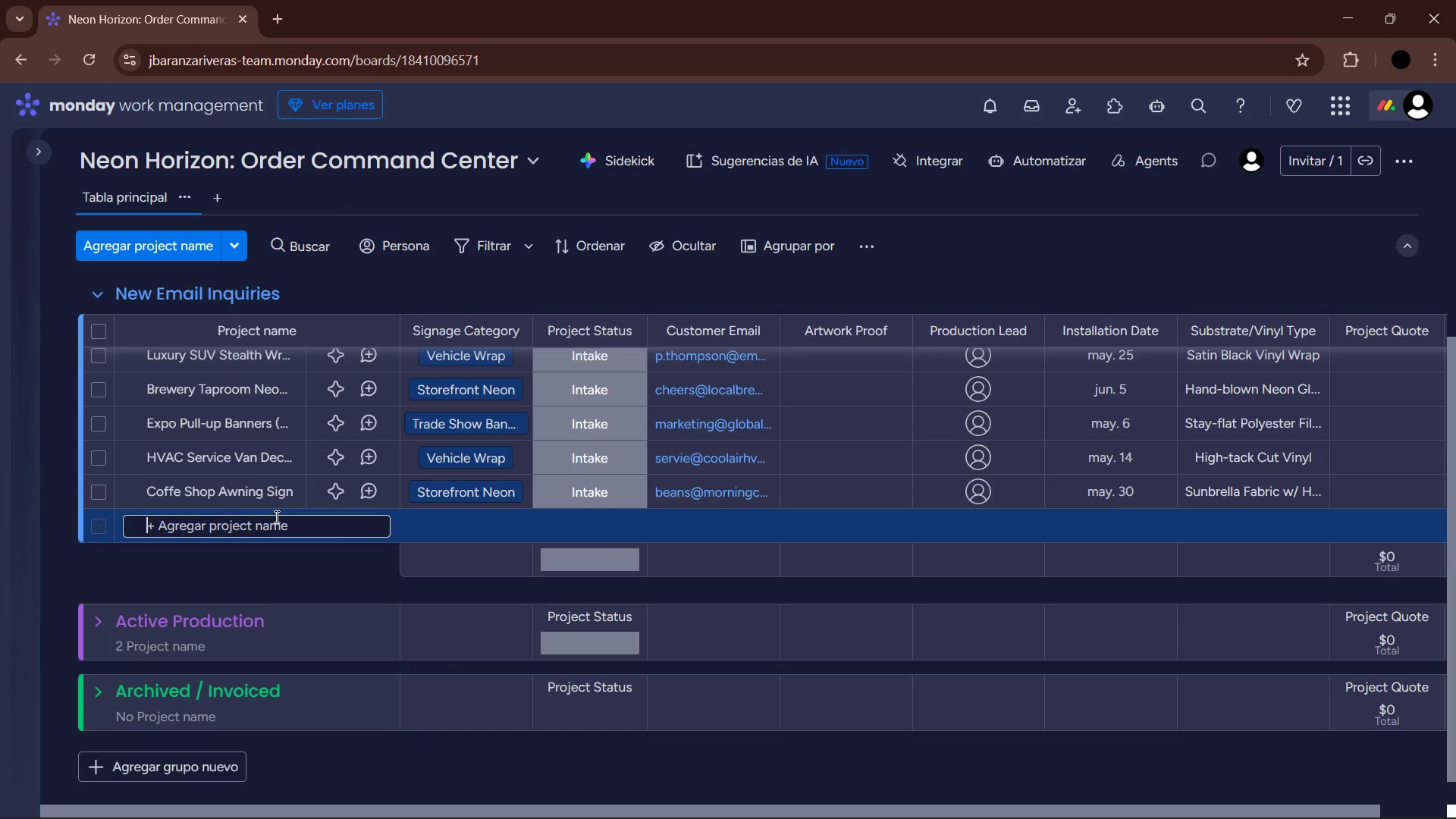 
wait(6.03)
 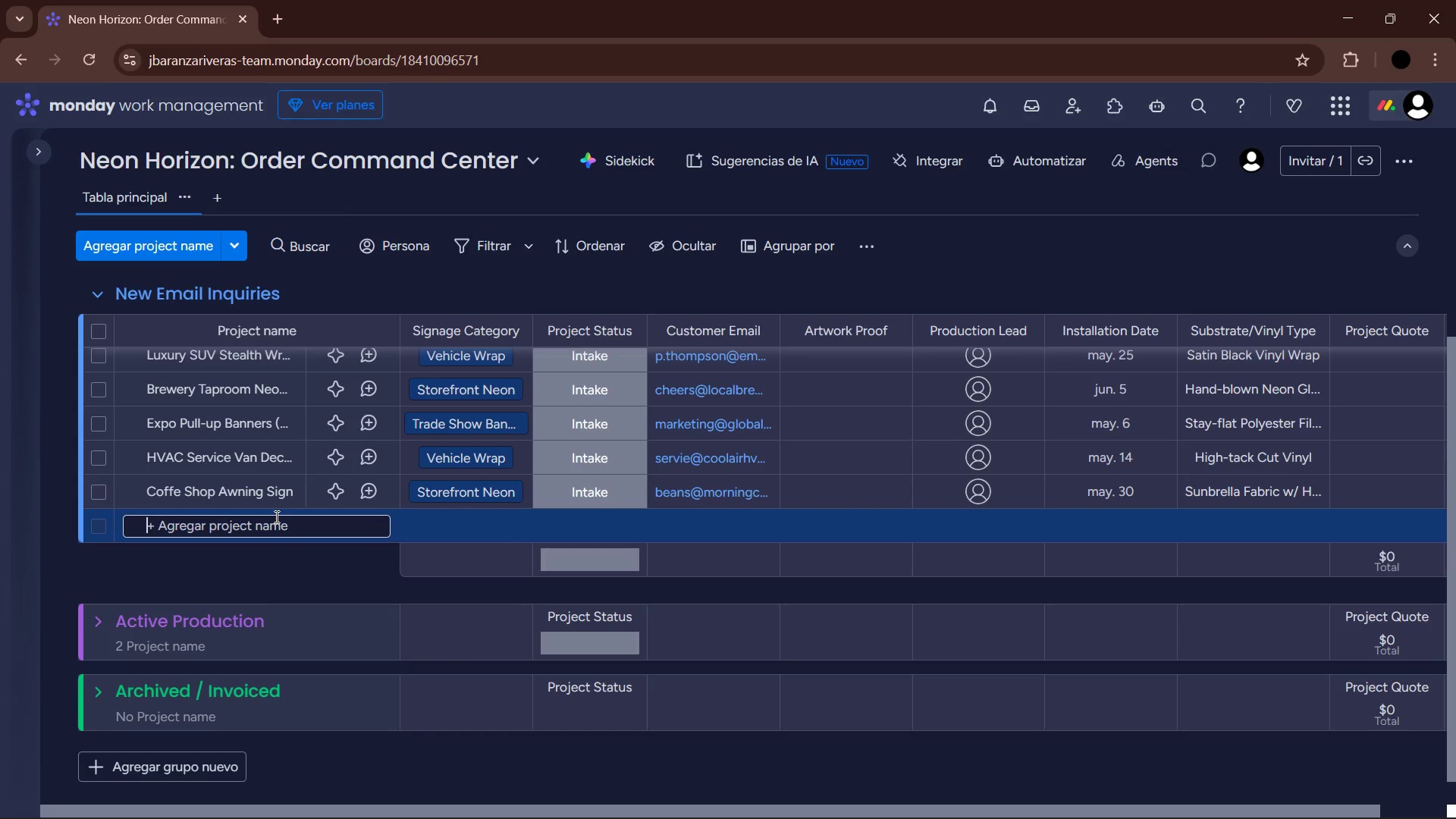 
type(Event Stage Mesh Banners)
 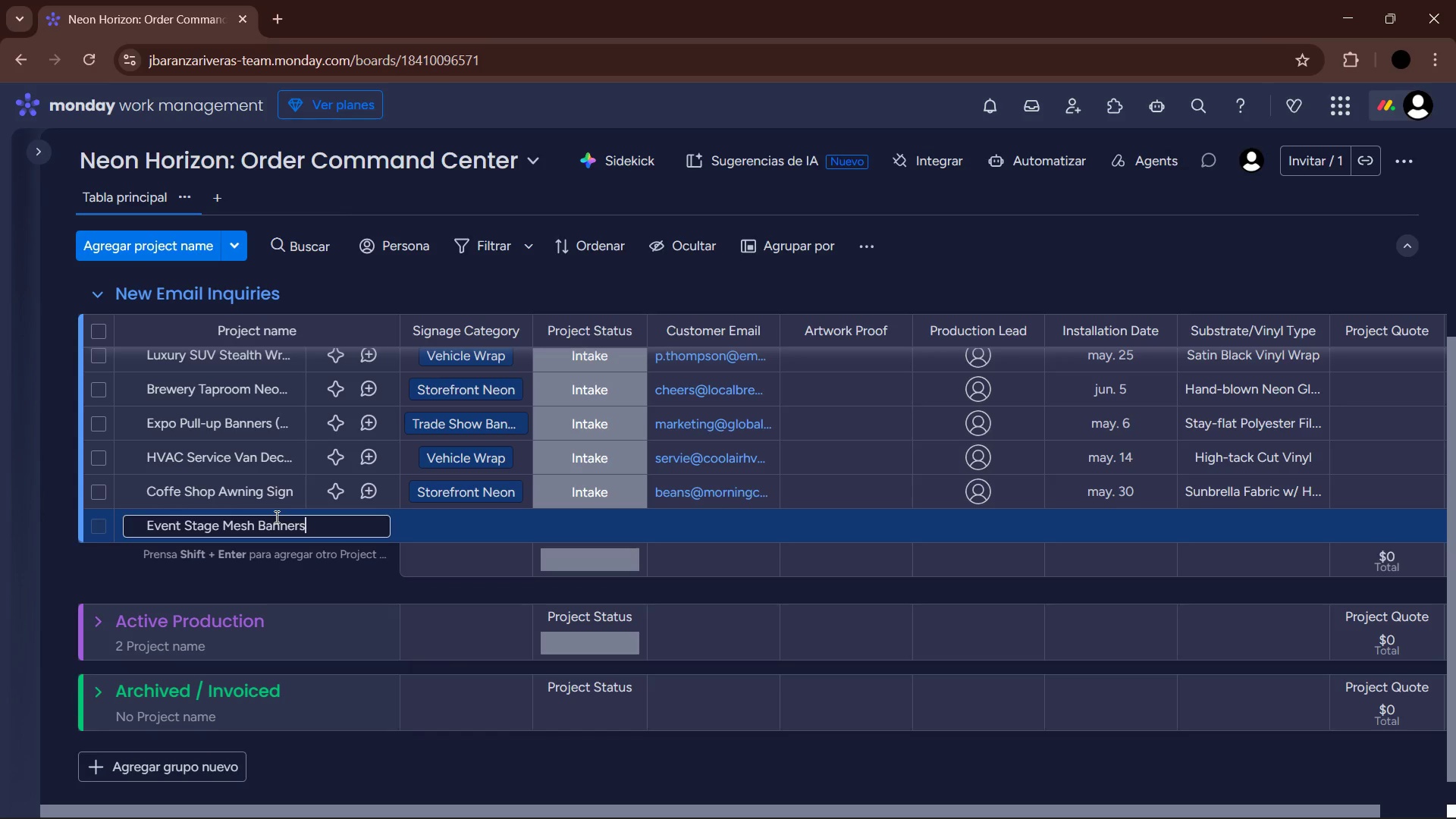 
key(Enter)
 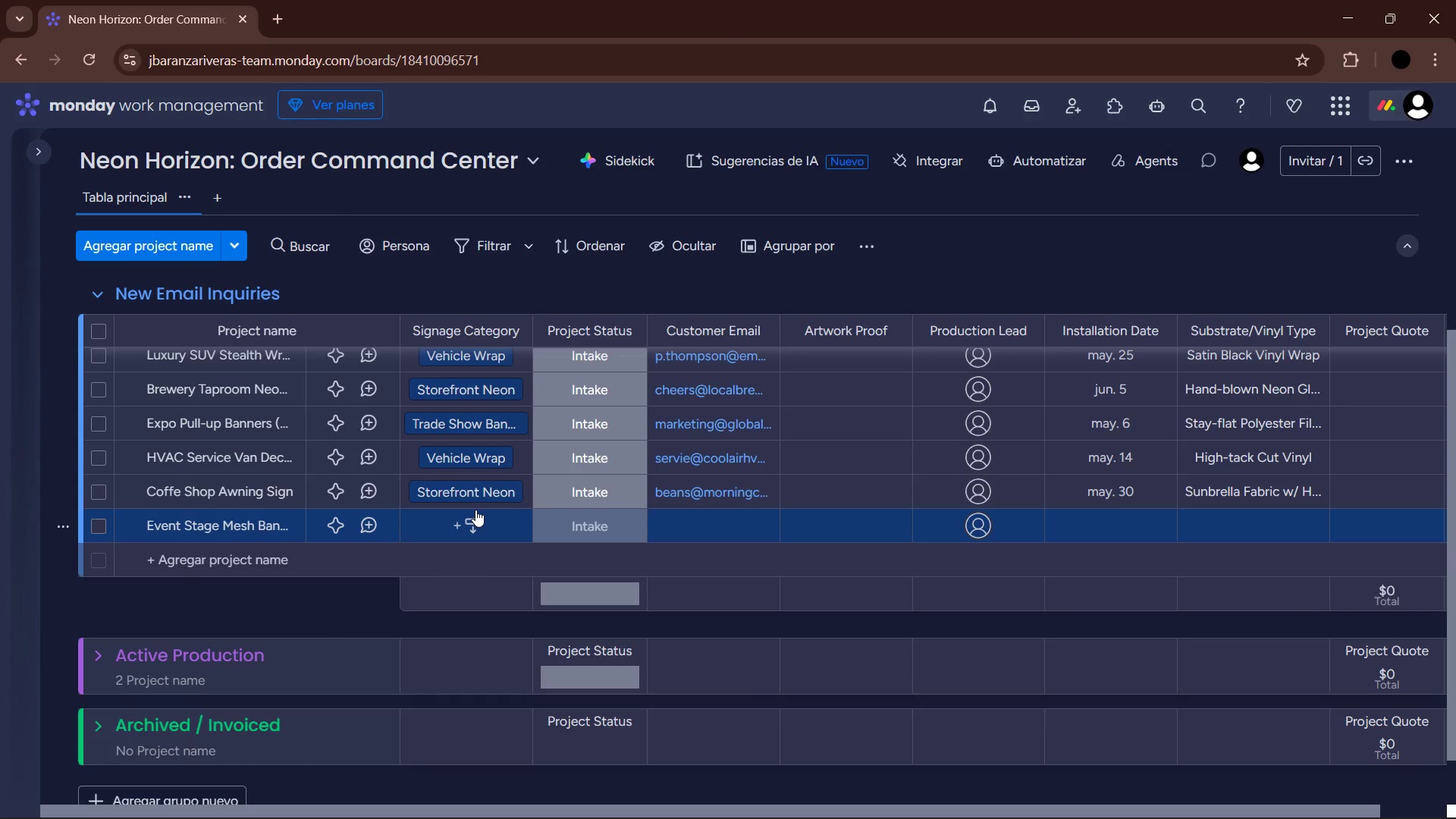 
left_click([475, 510])
 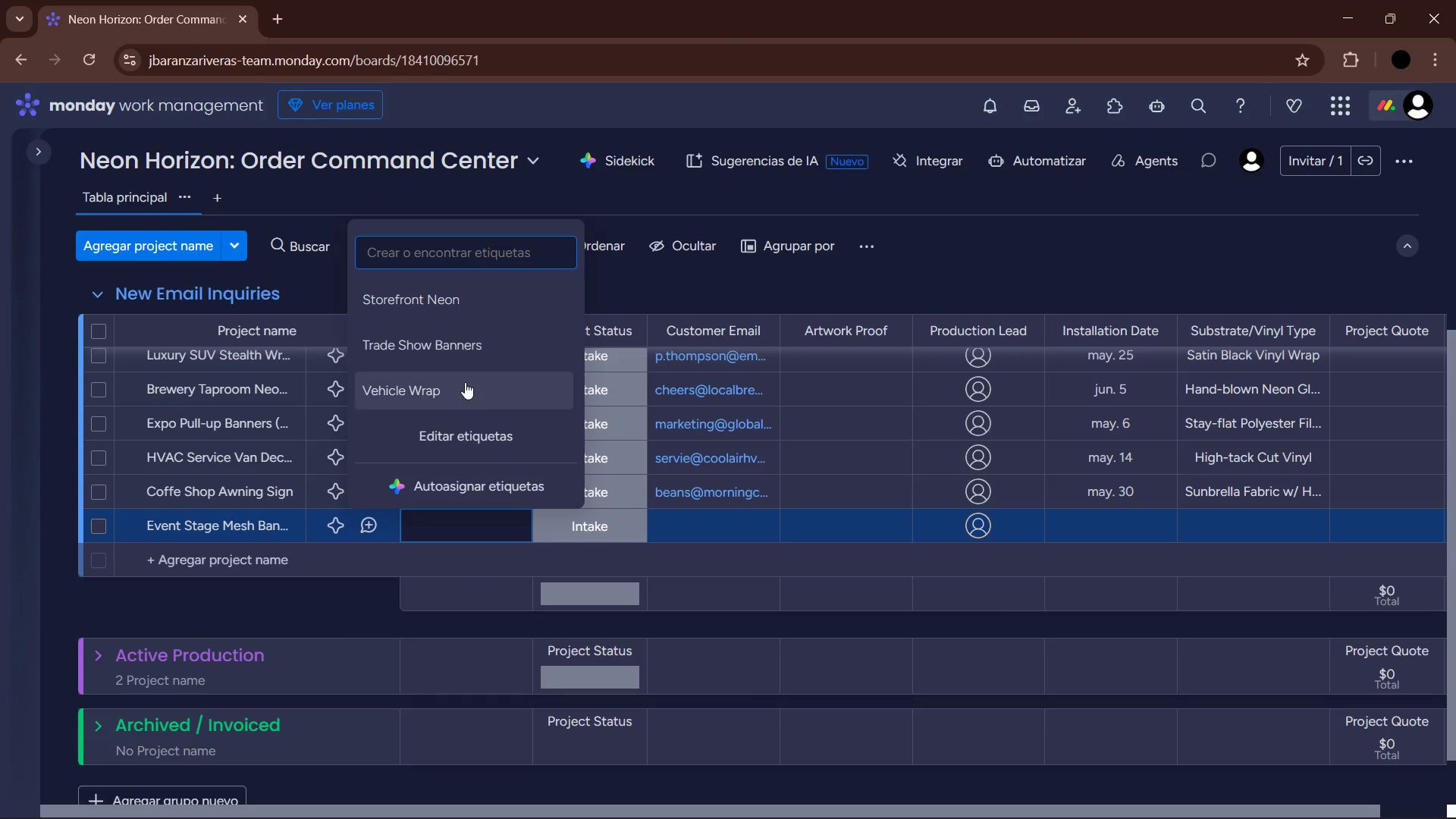 
left_click([454, 351])
 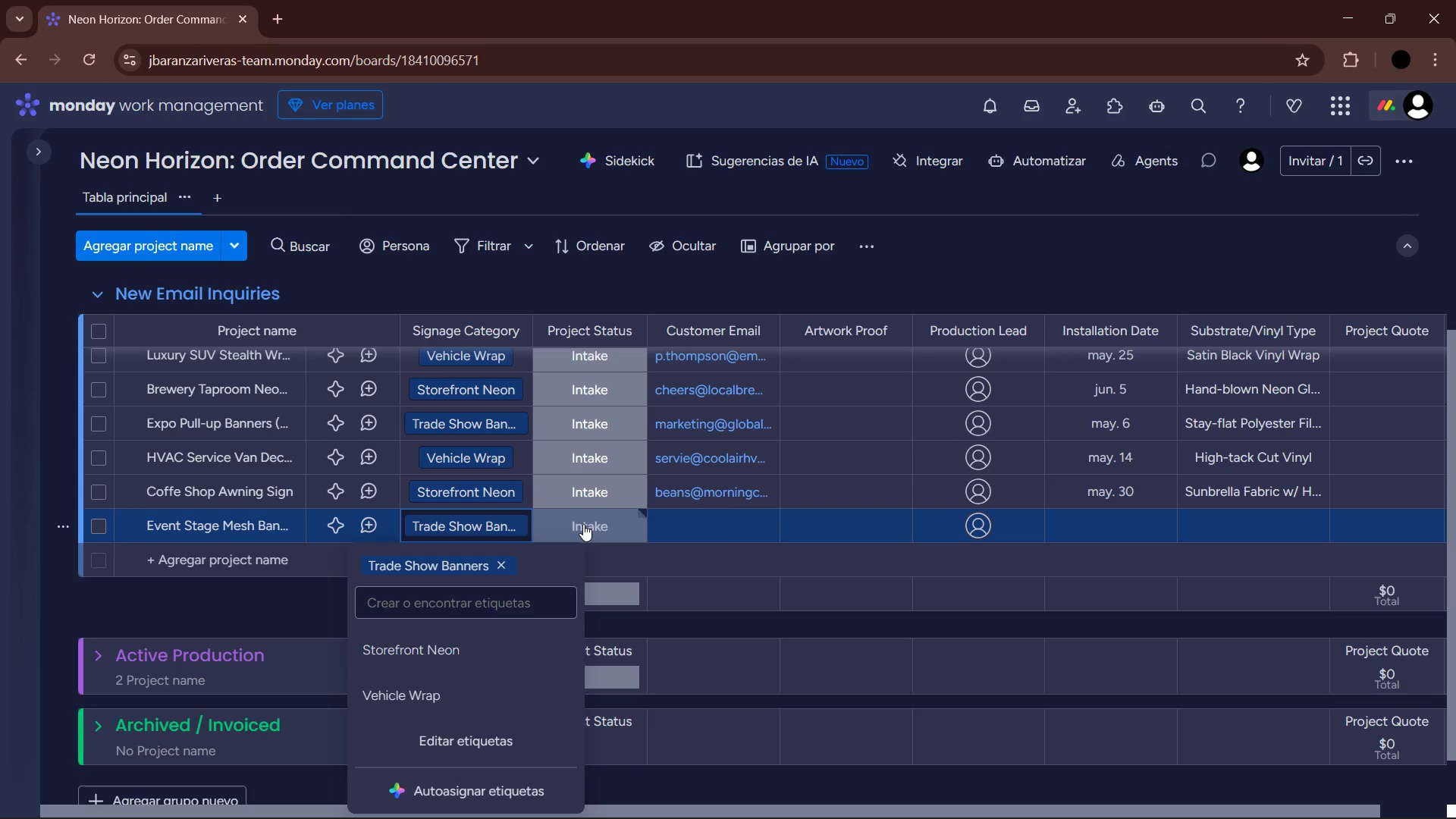 
wait(15.86)
 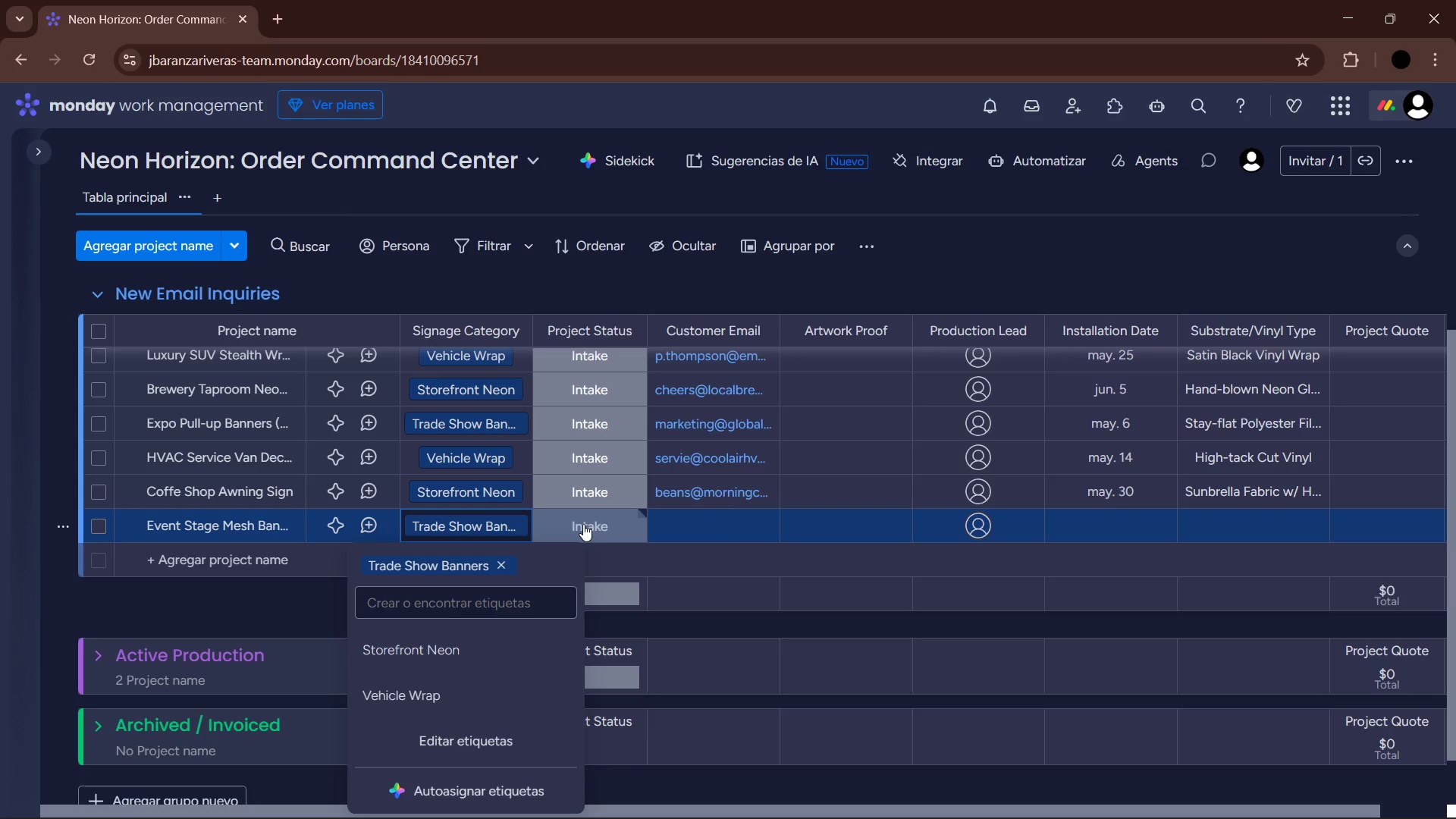 
left_click([684, 522])
 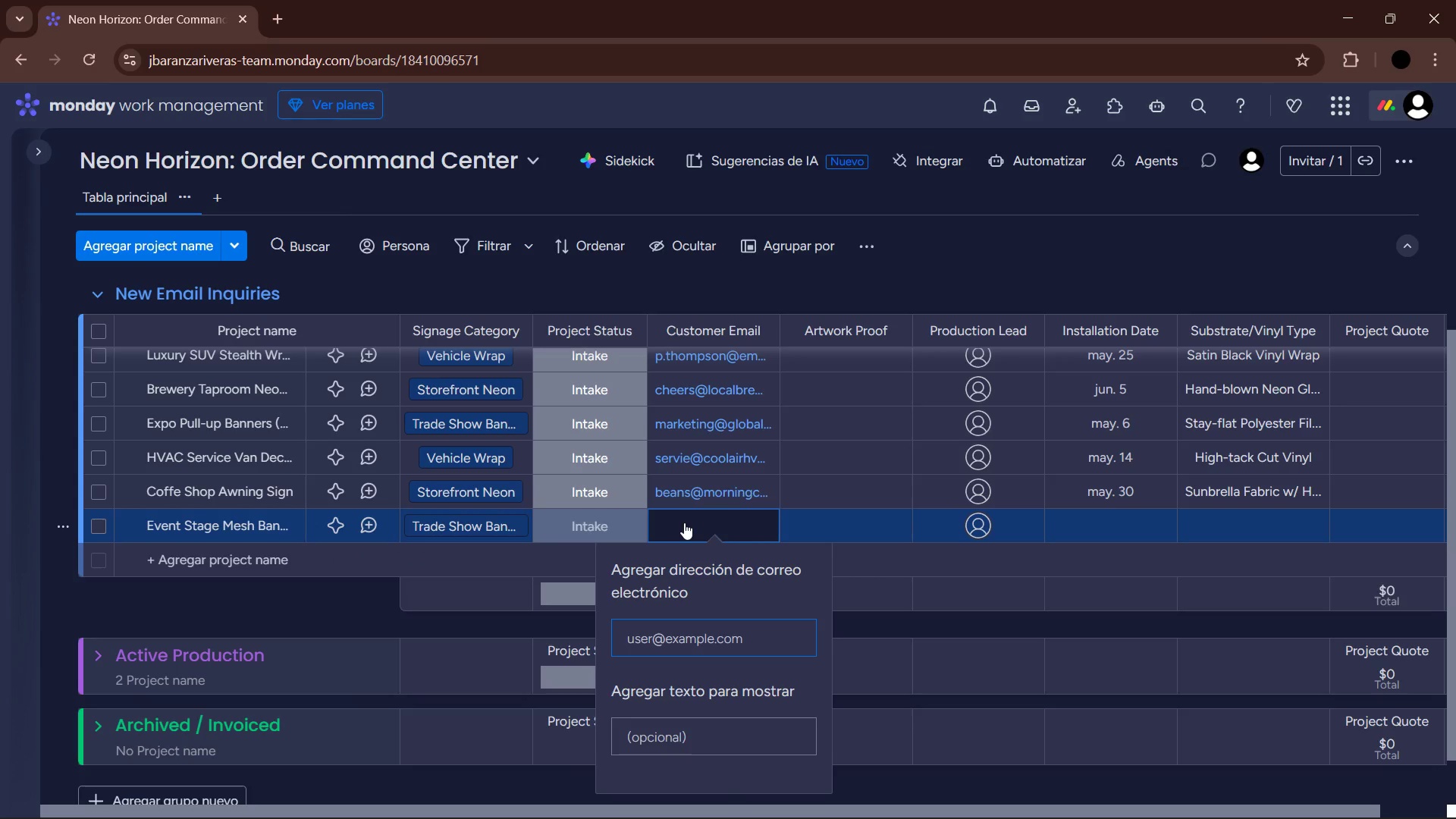 
type(prod)
 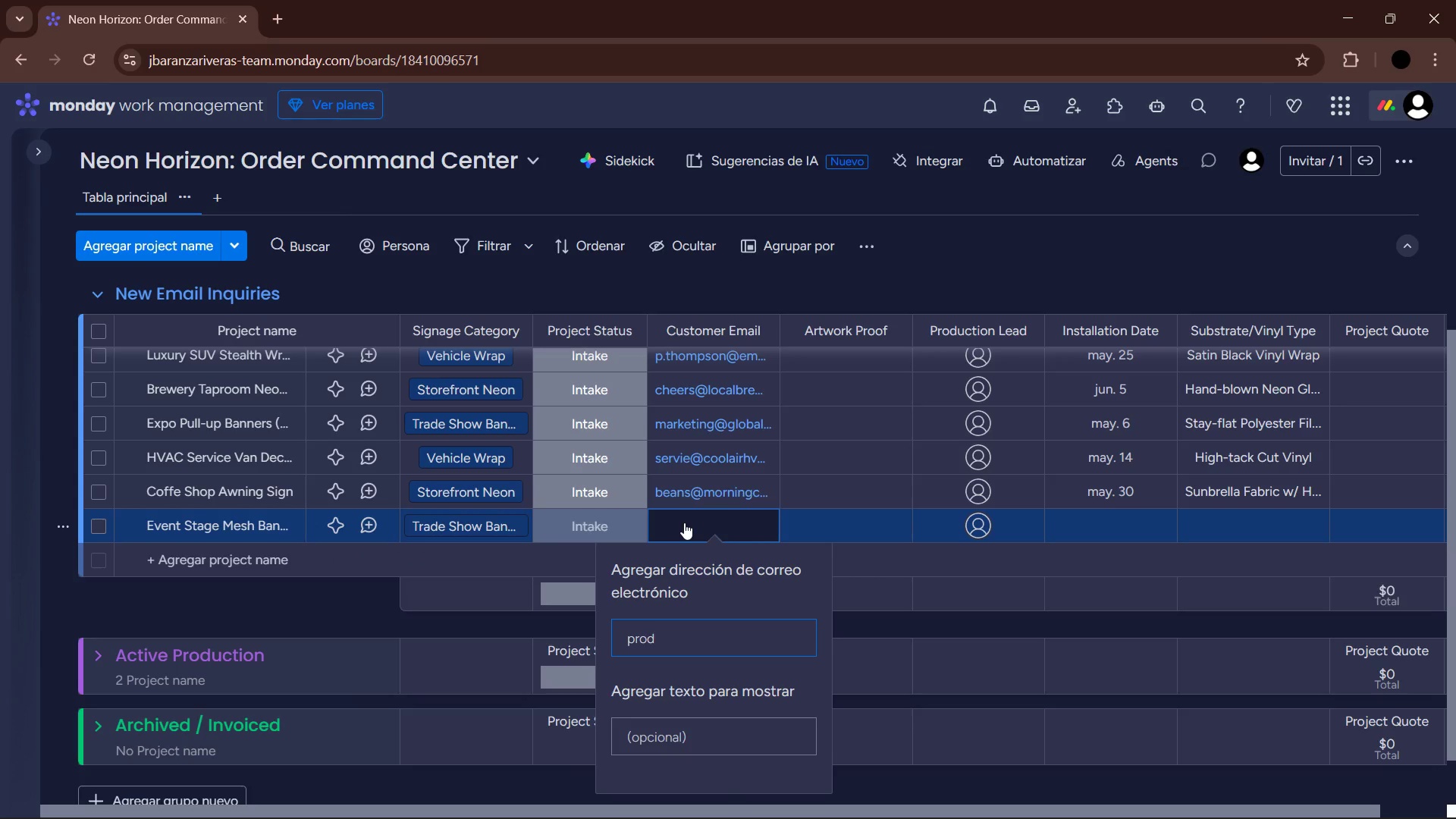 
key(Alt+Control+Q)
 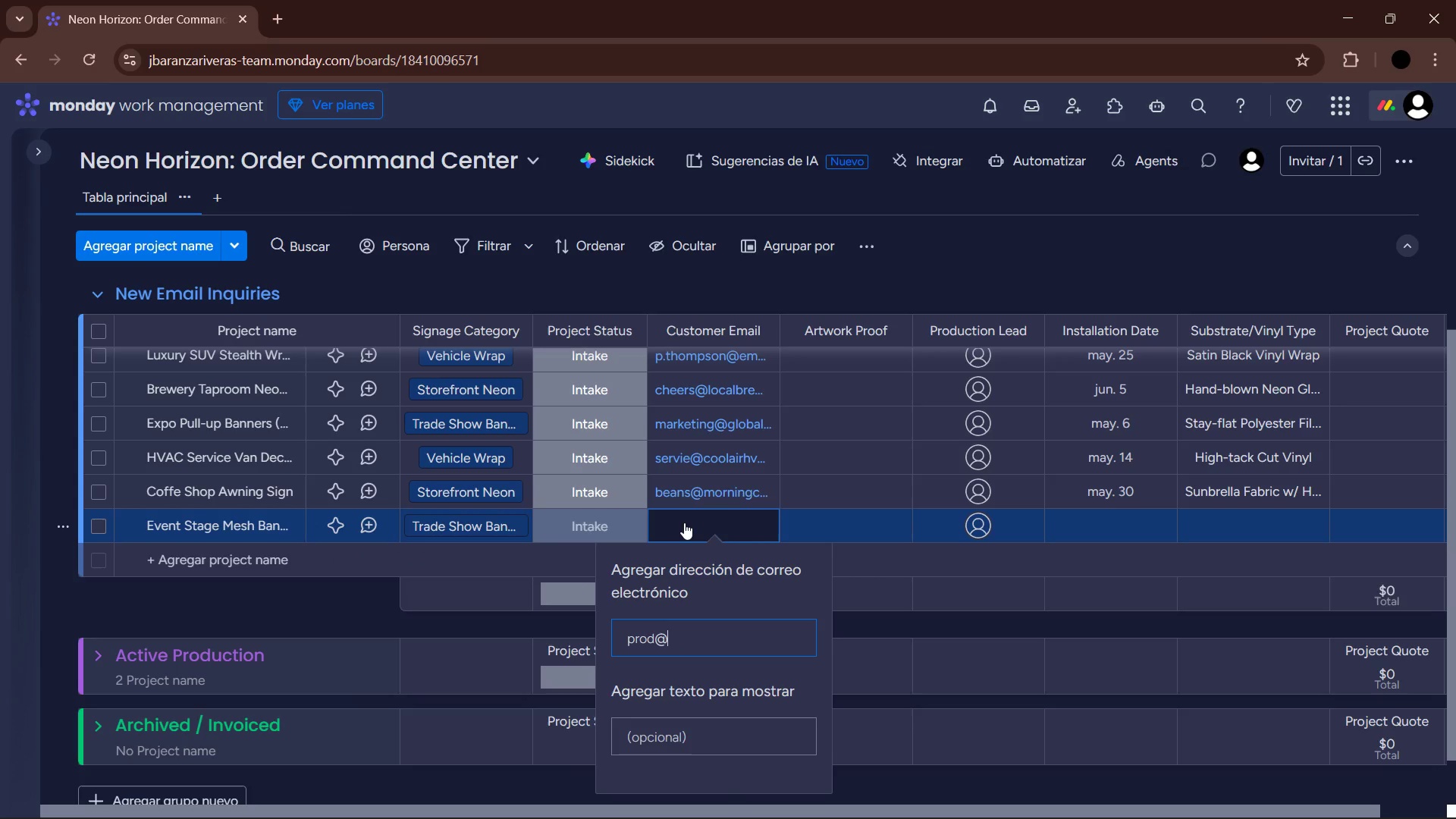 
type(summerfest.org)
 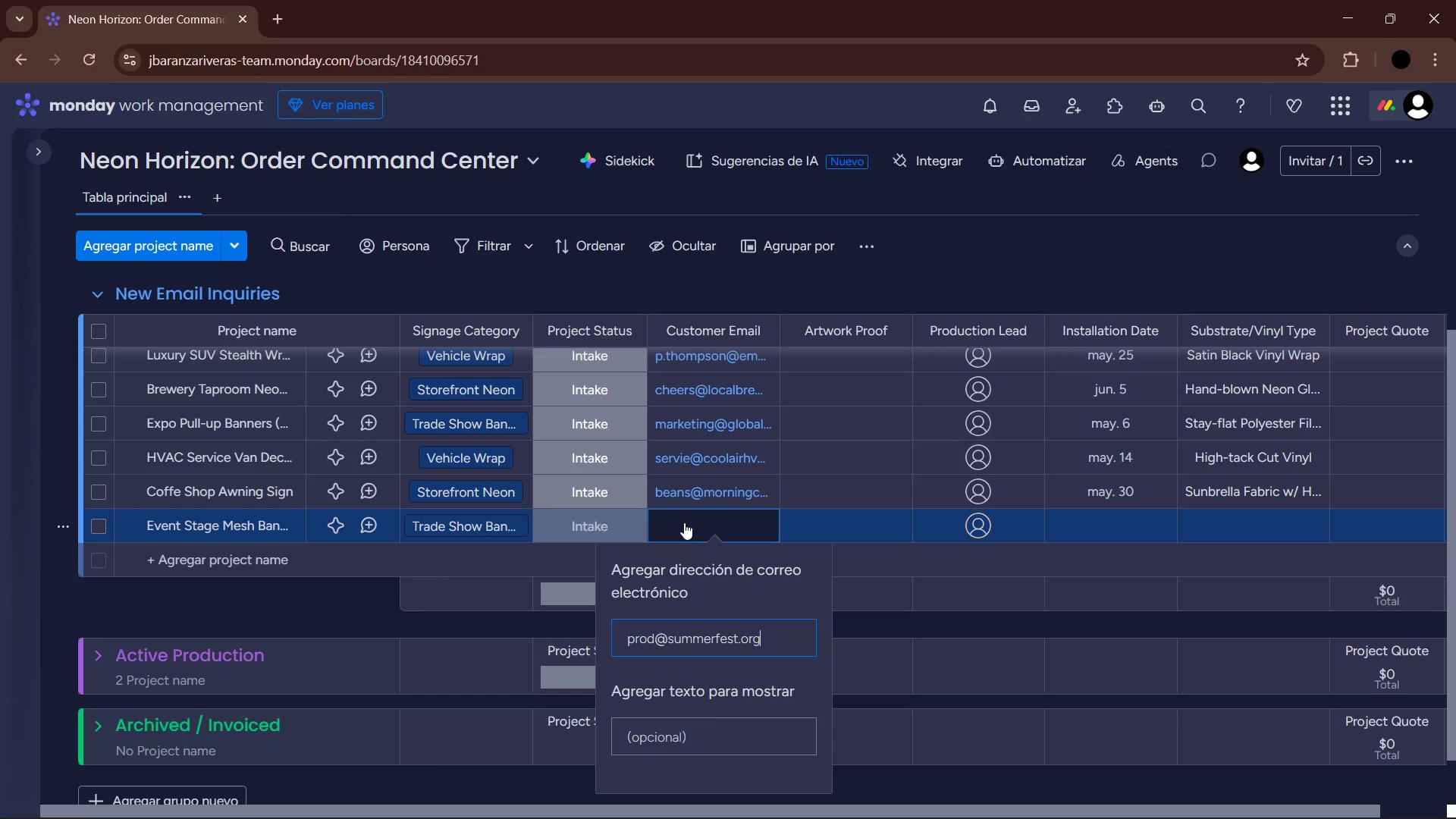 
wait(9.56)
 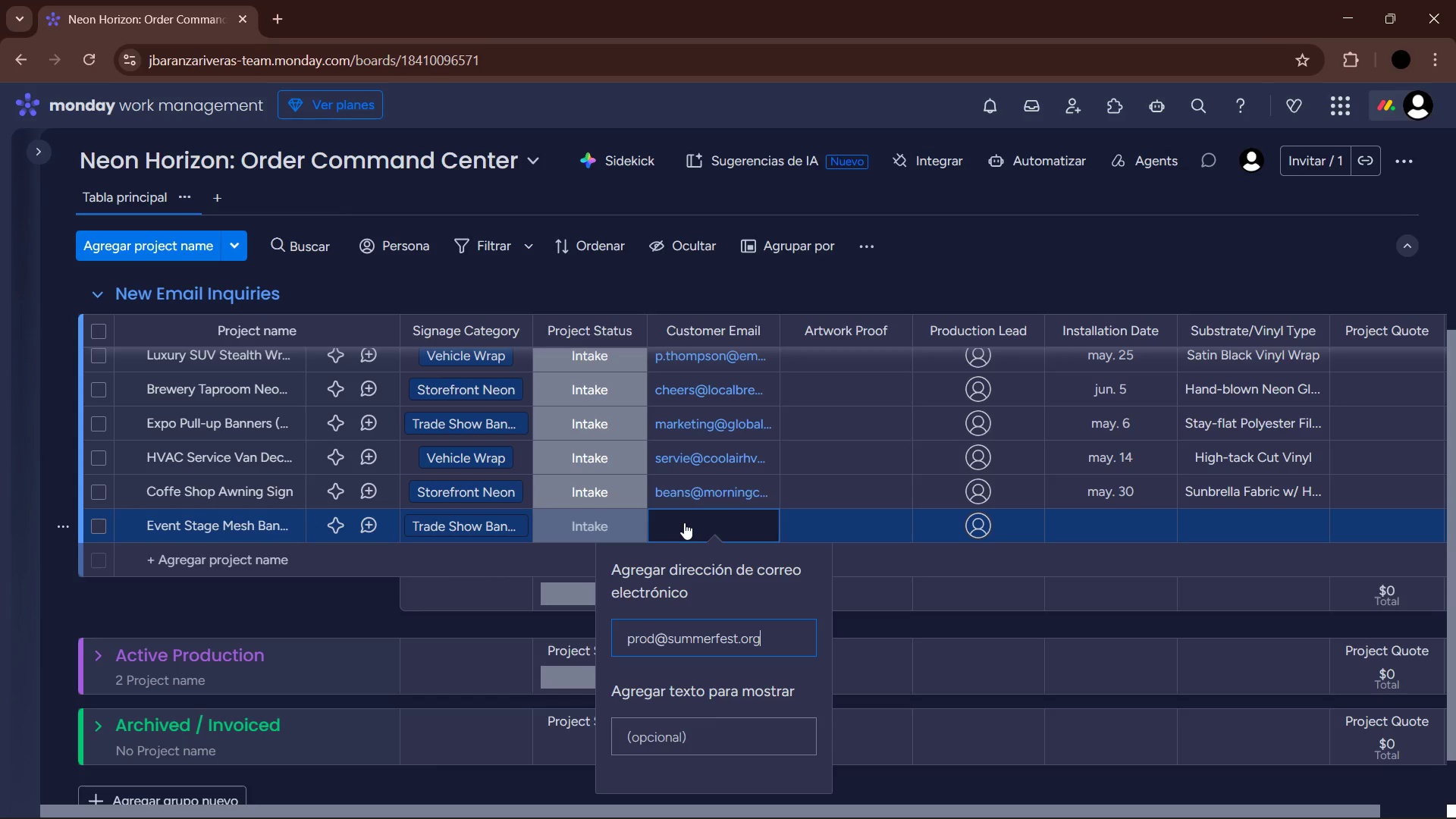 
key(Enter)
 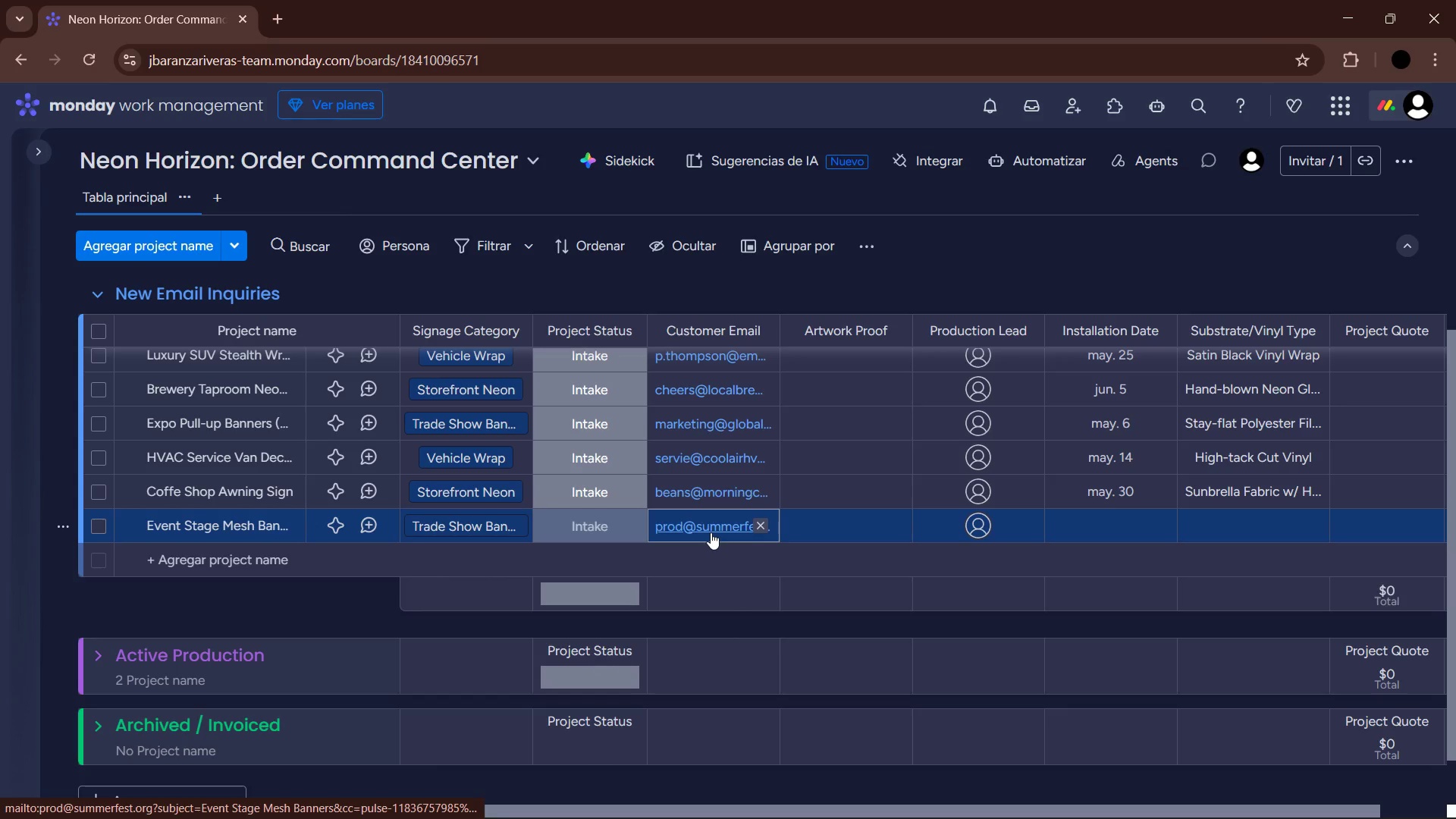 
mouse_move([859, 529])
 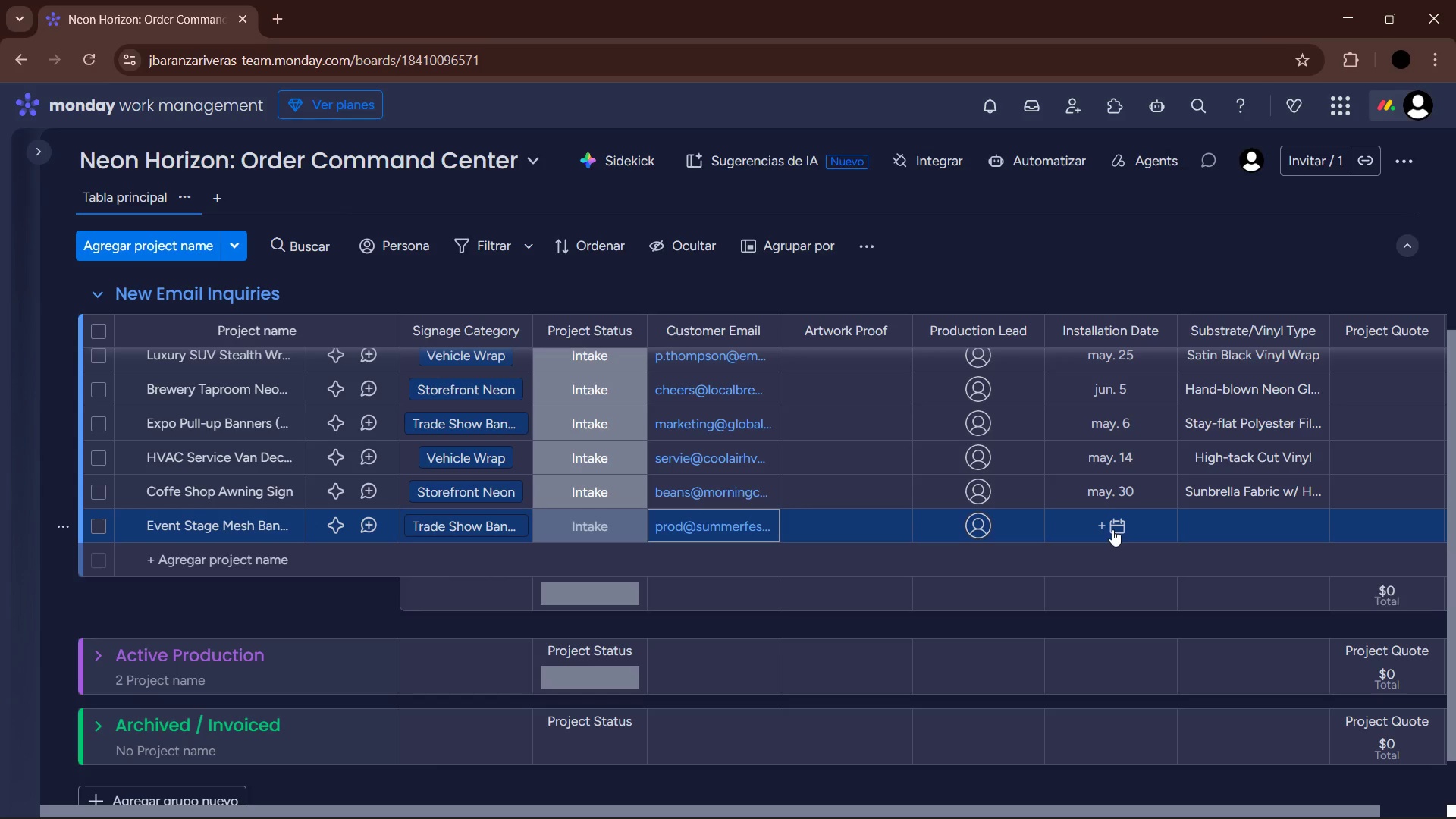 
wait(6.48)
 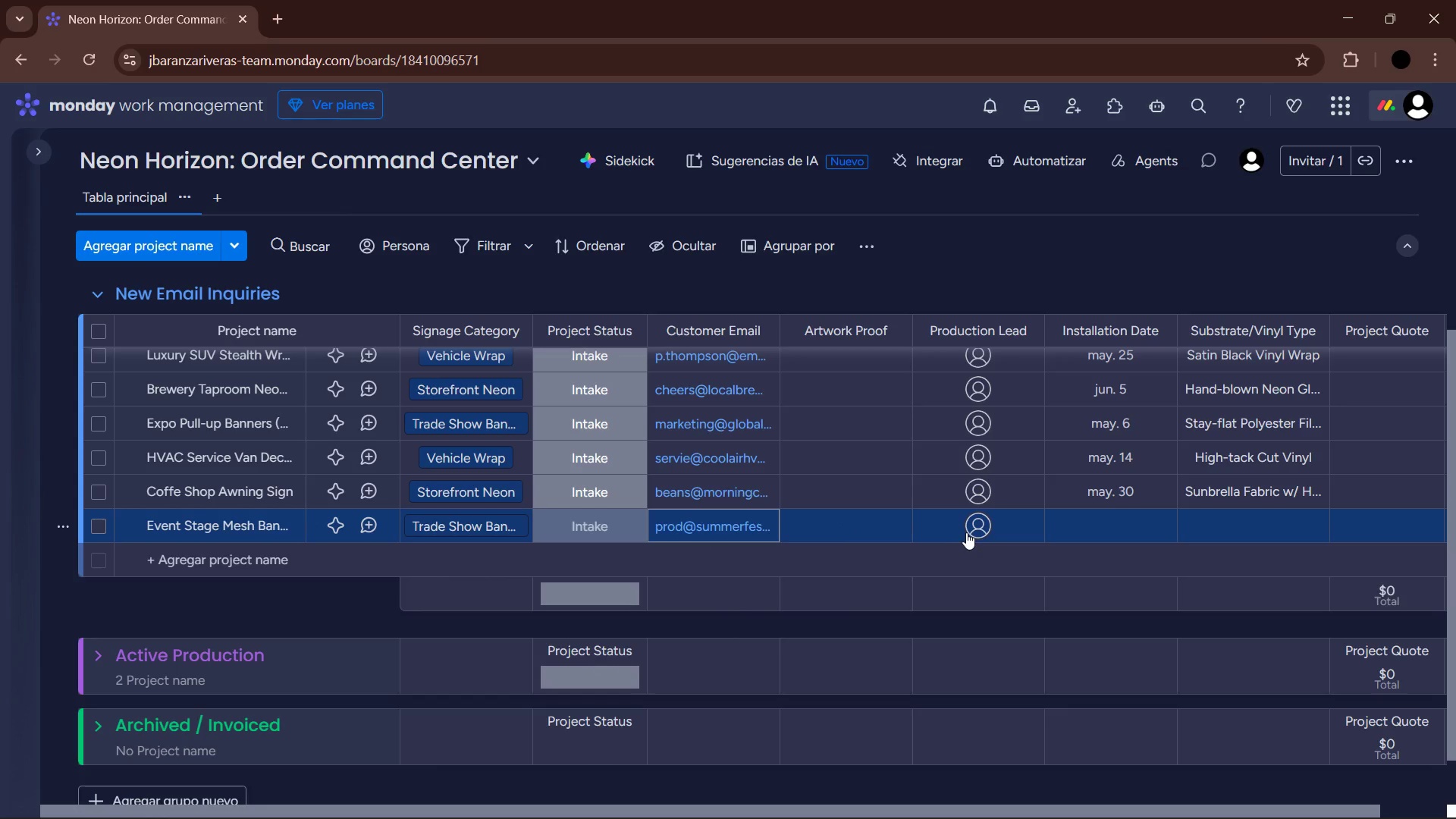 
left_click([1112, 529])
 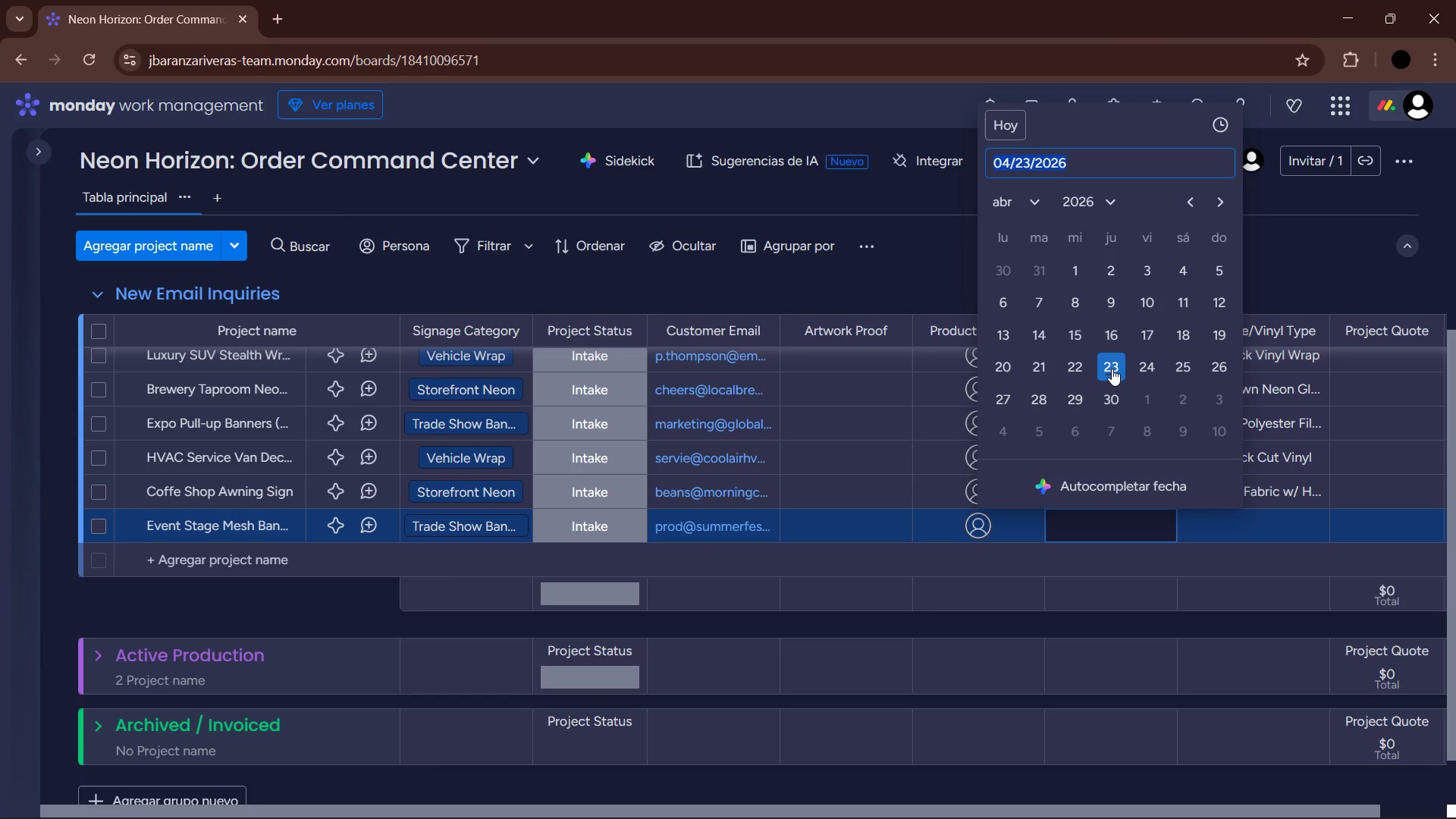 
wait(31.99)
 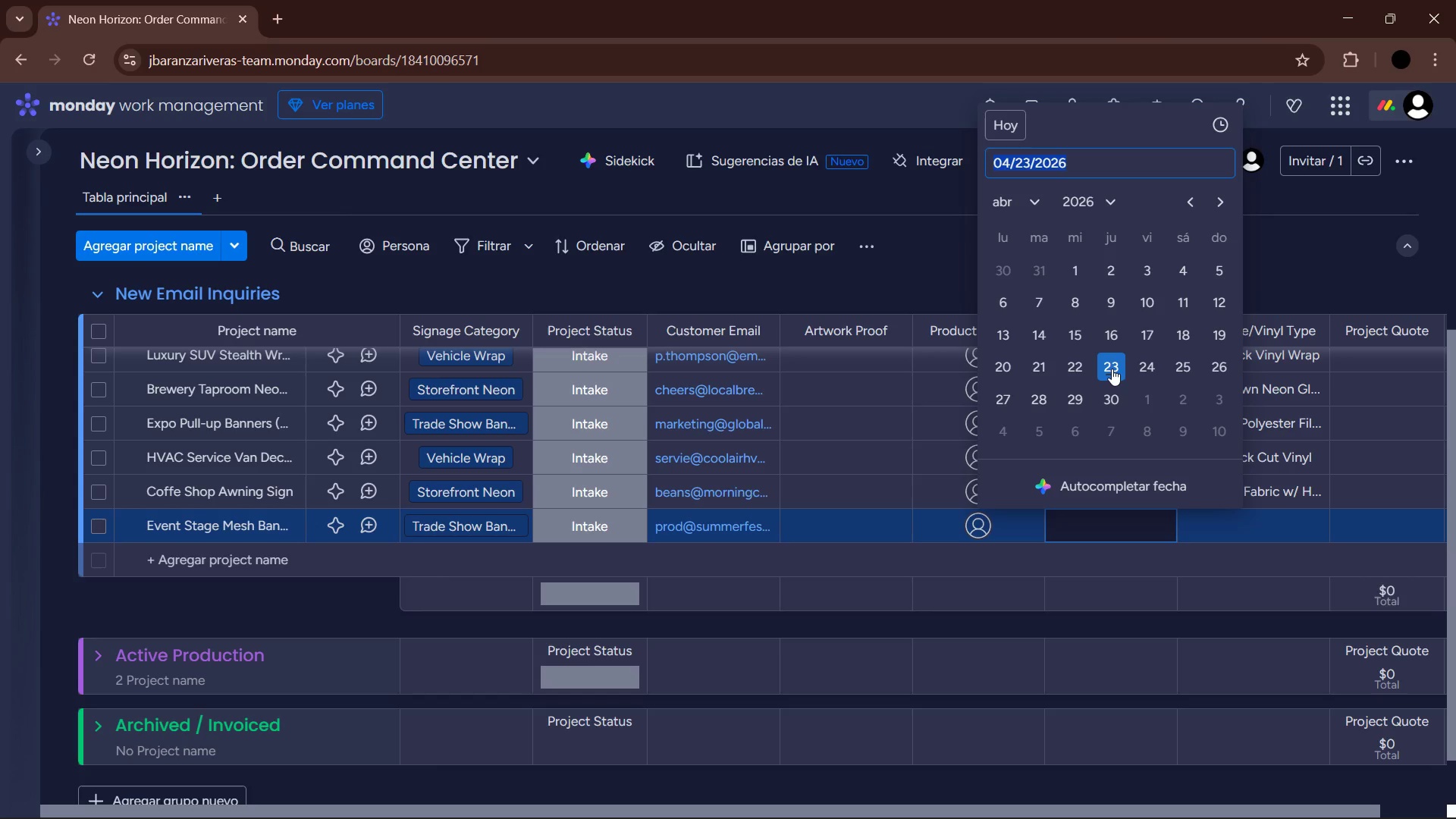 
mouse_move([497, 534])
 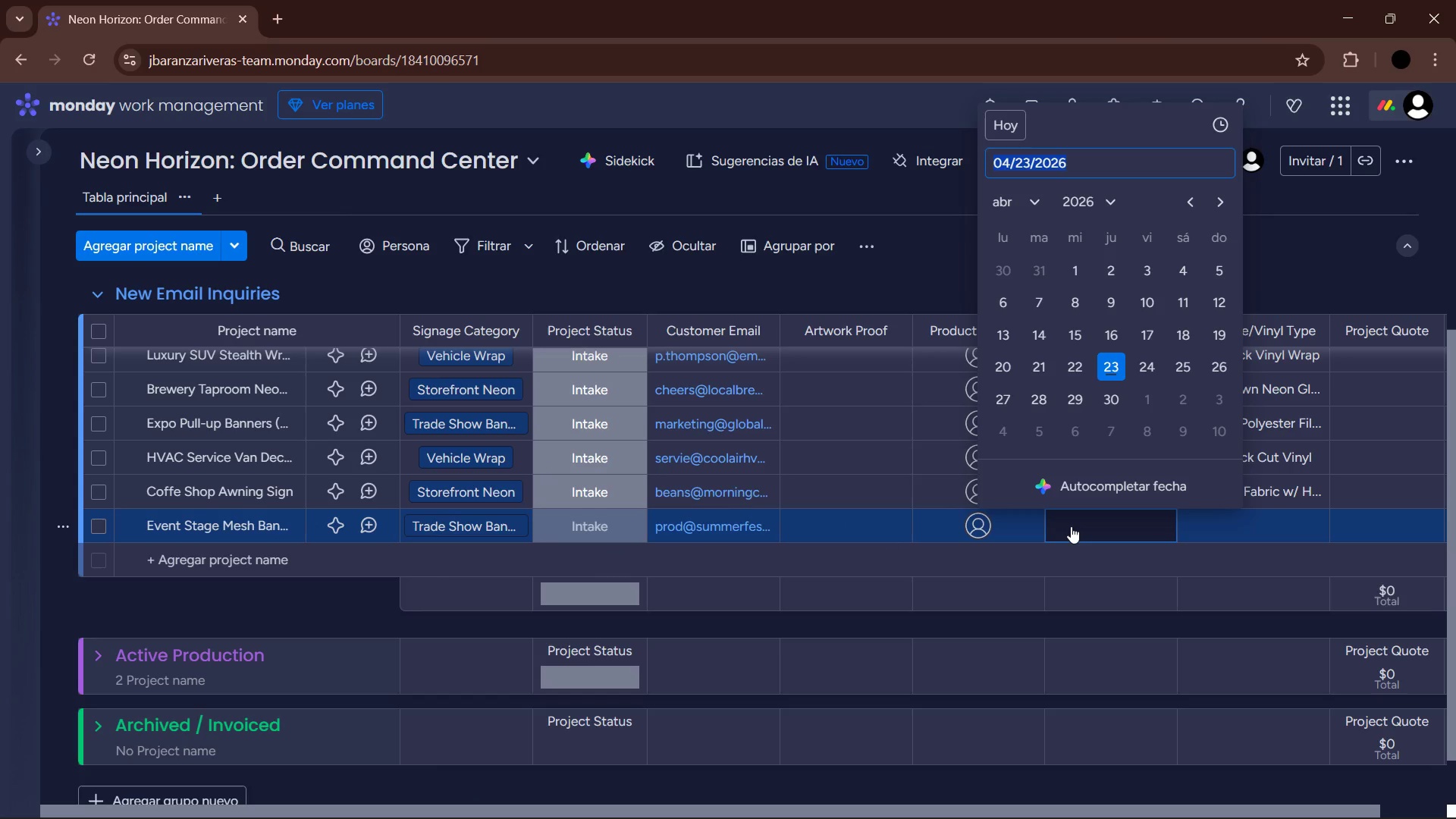 
wait(8.47)
 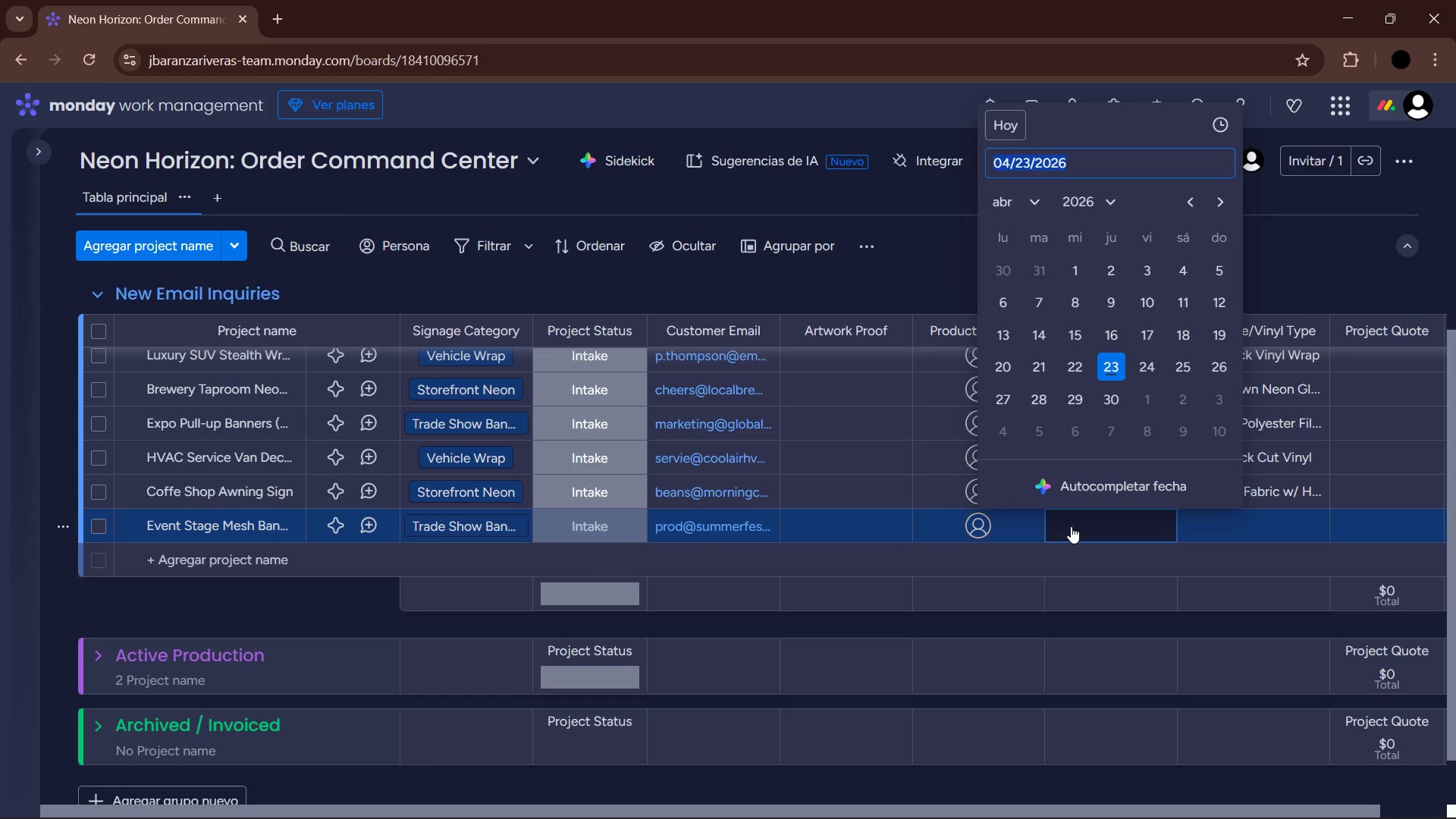 
left_click([1032, 211])
 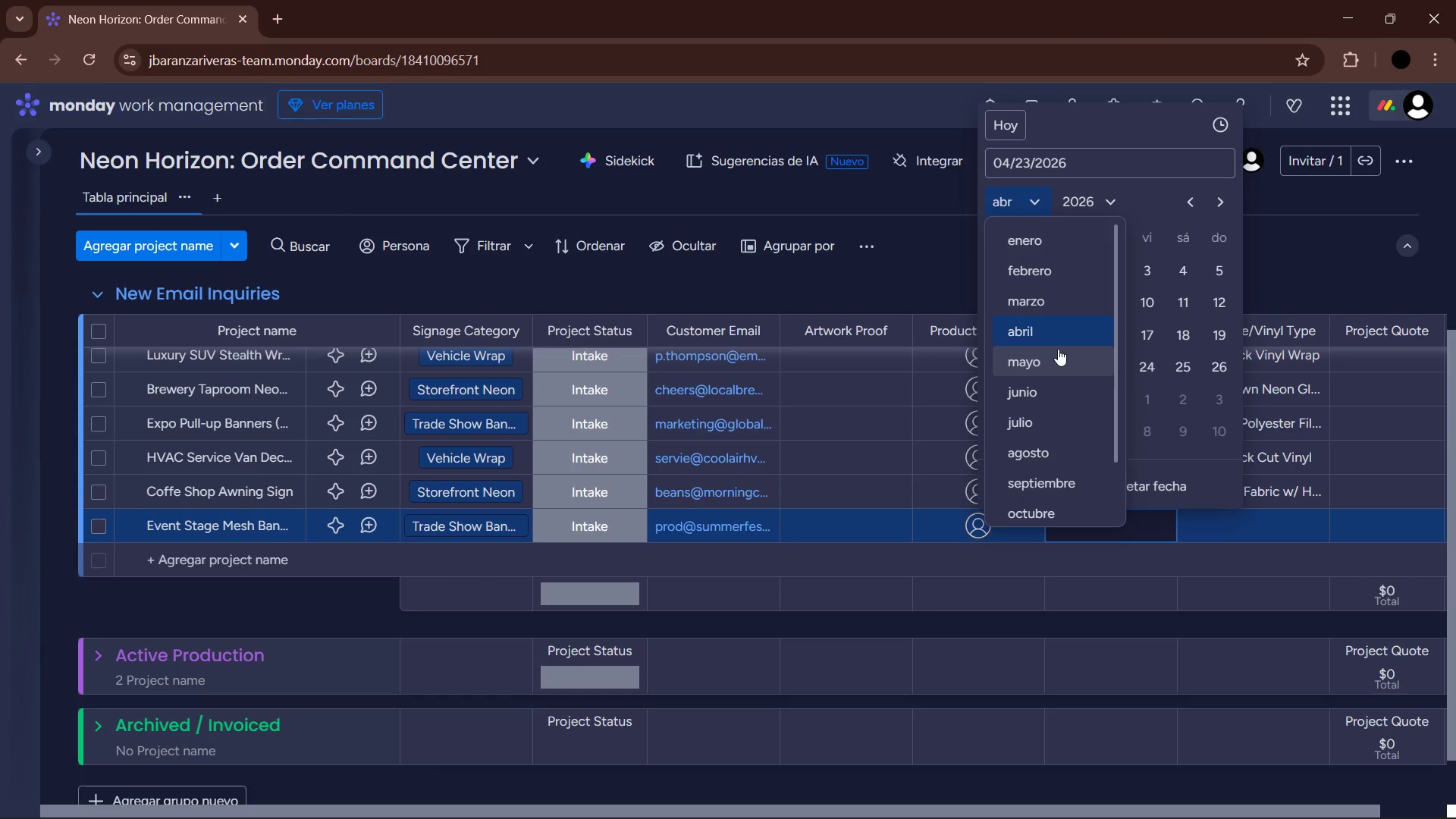 
wait(8.08)
 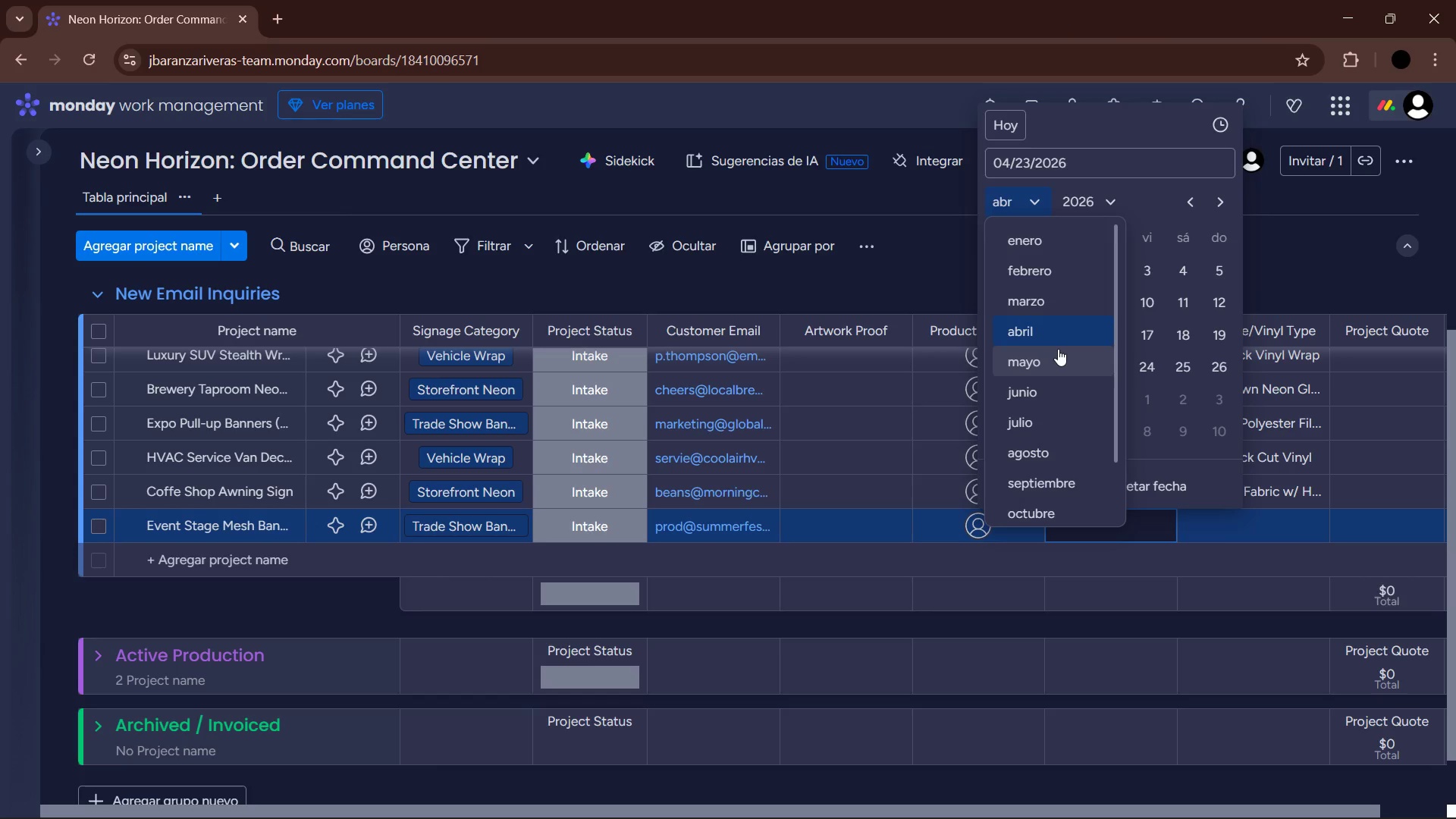 
left_click([1047, 400])
 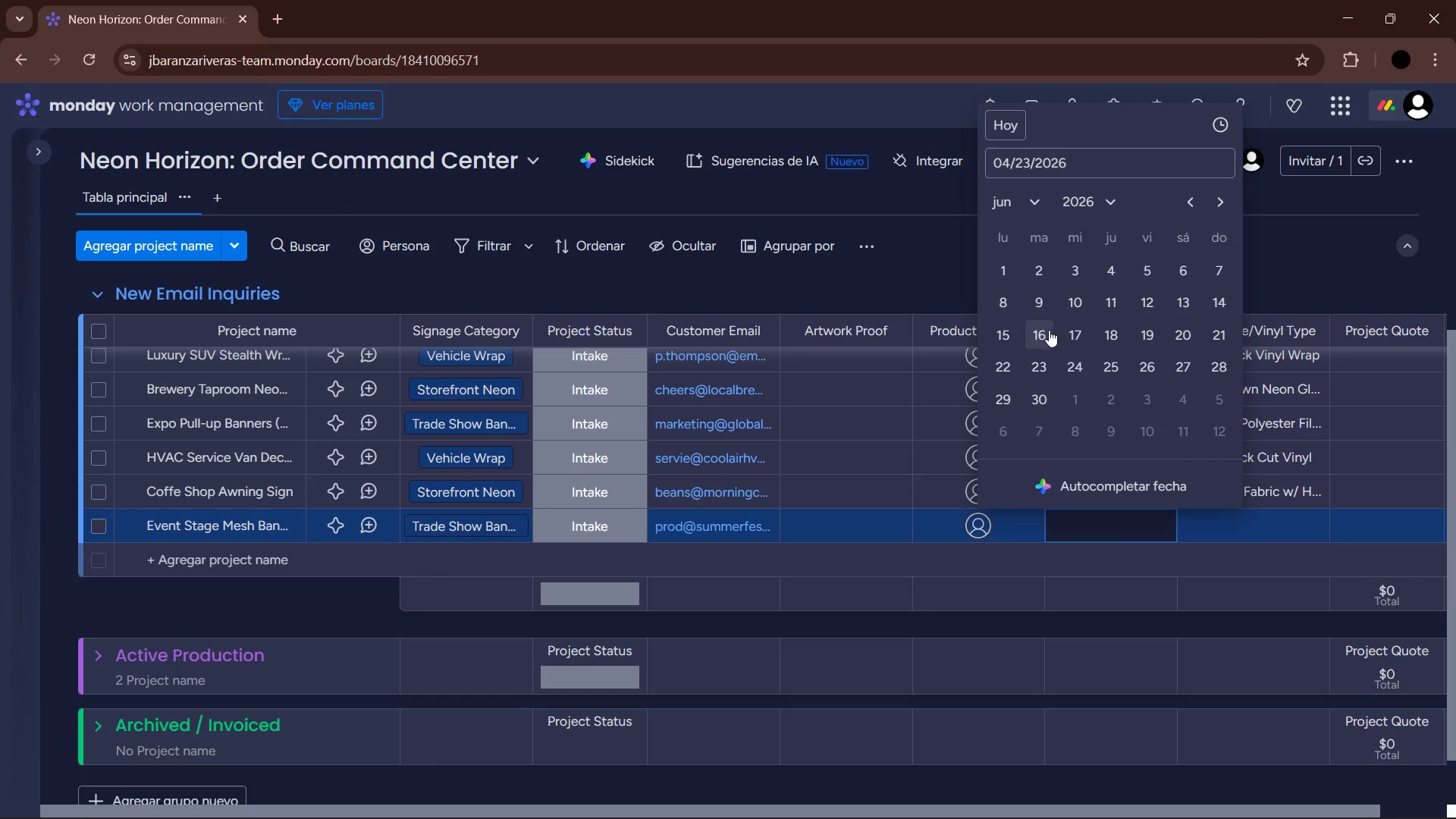 
left_click([1012, 334])
 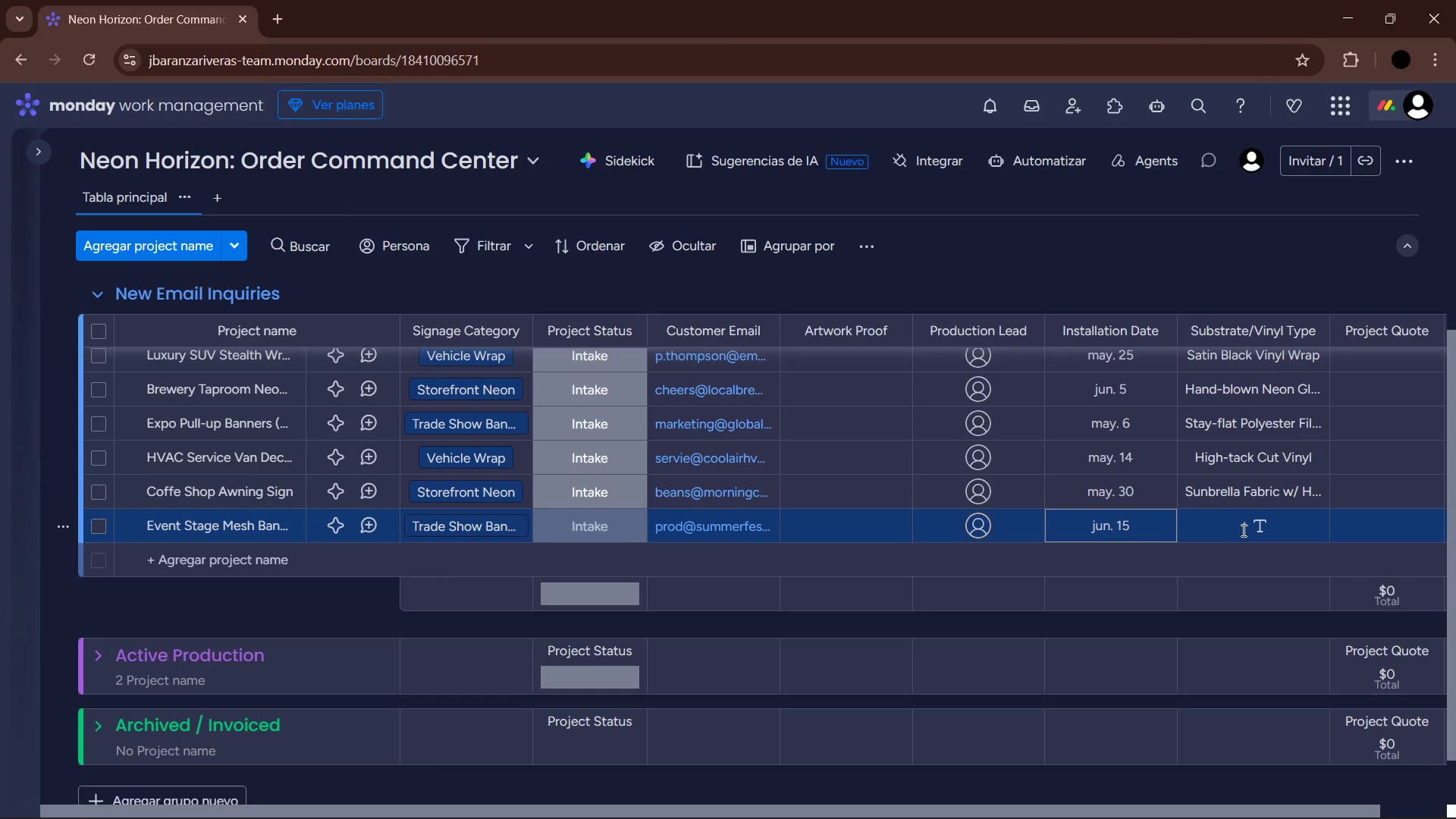 
left_click([1242, 530])
 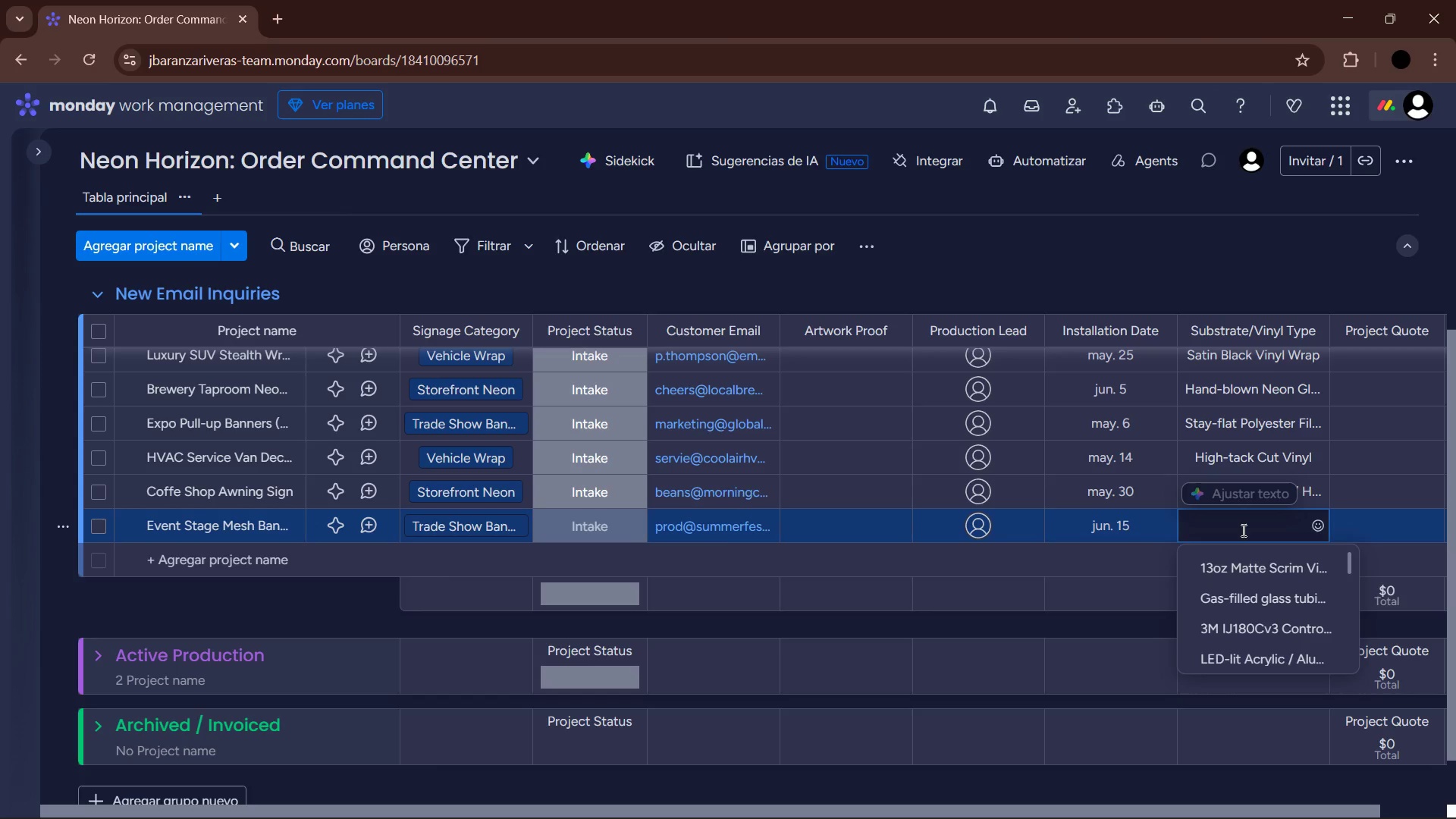 
type(8oz Outdoor Mesh Vinyl)
 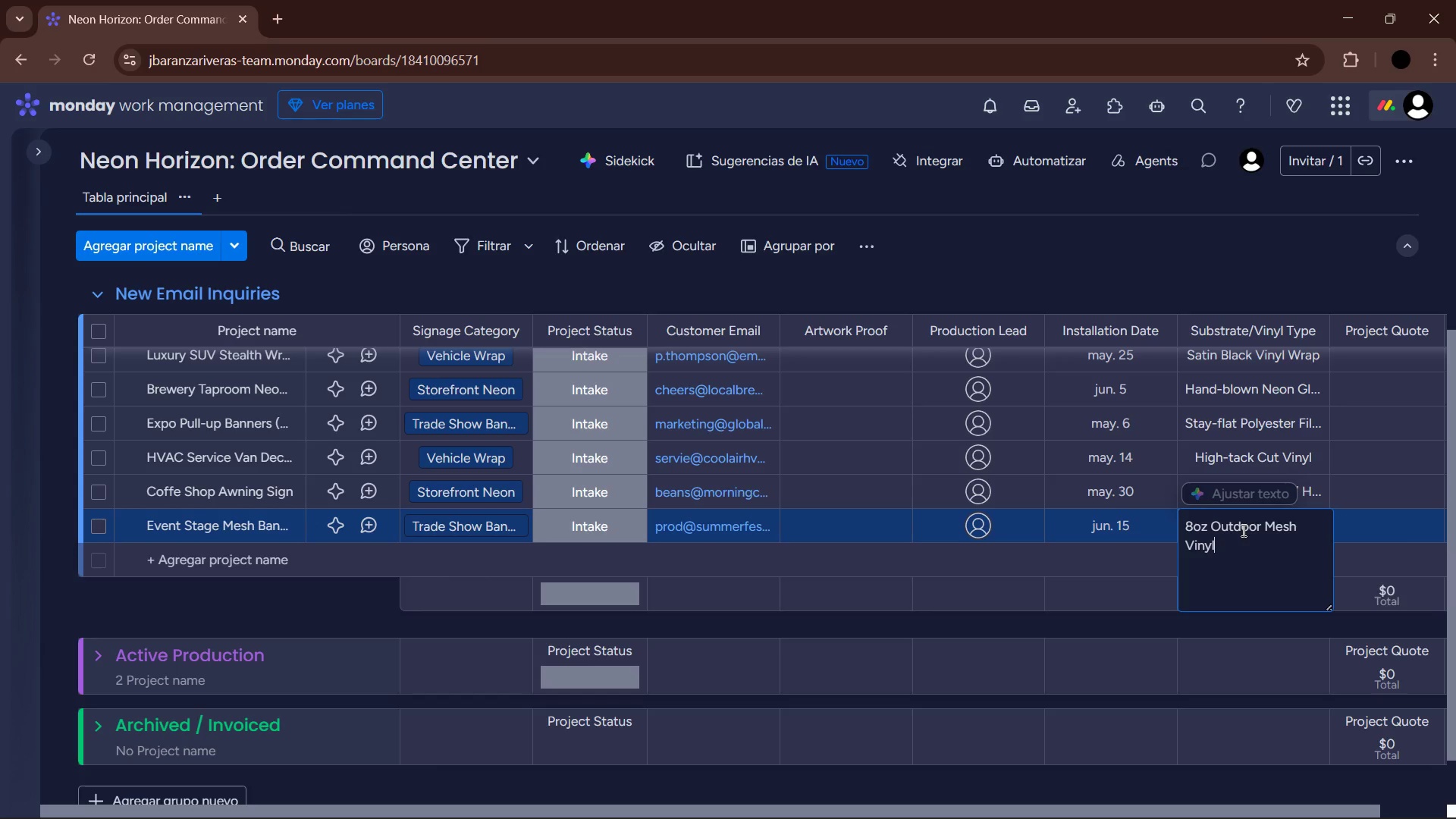 
key(Enter)
 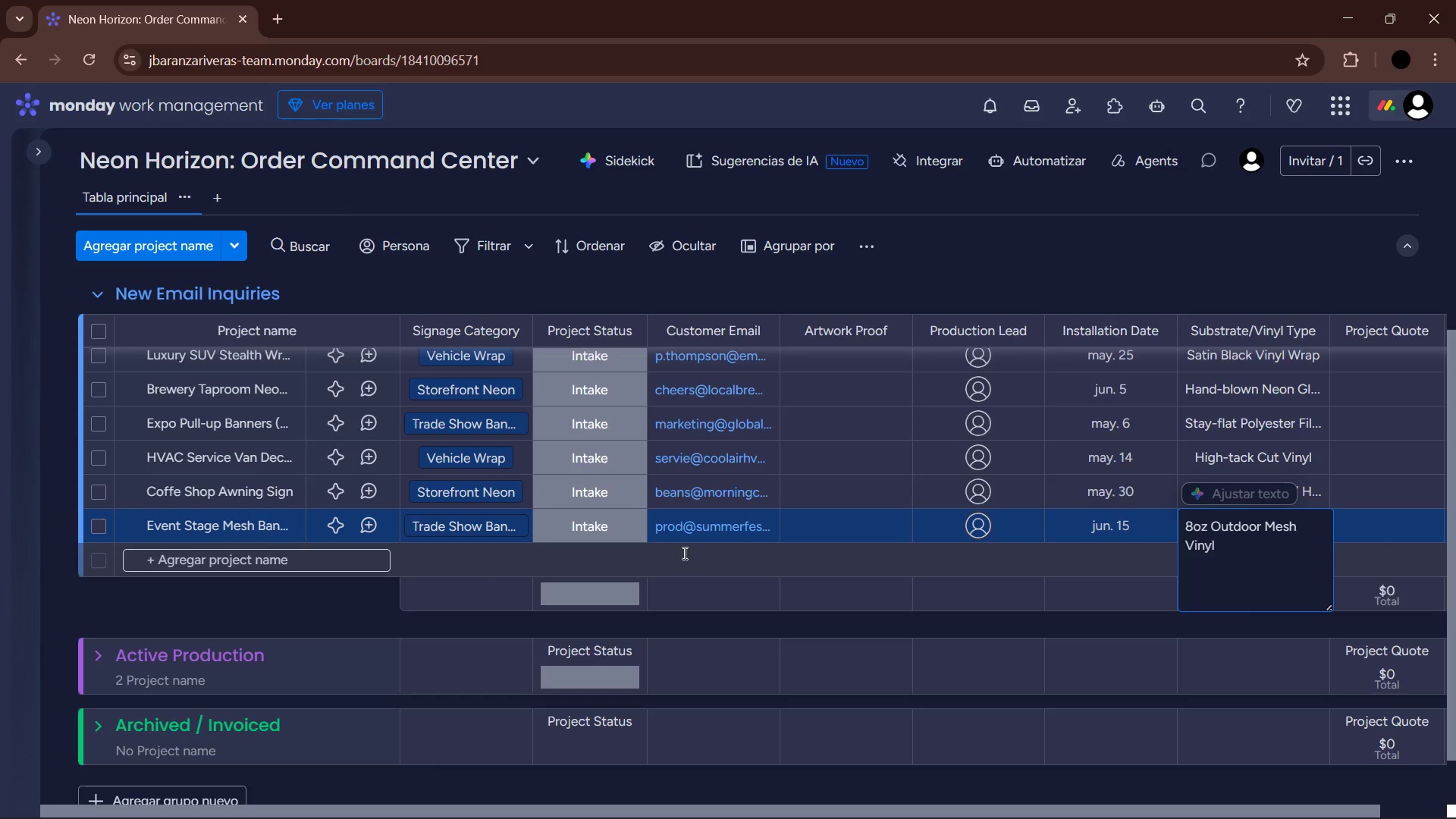 
left_click([312, 596])
 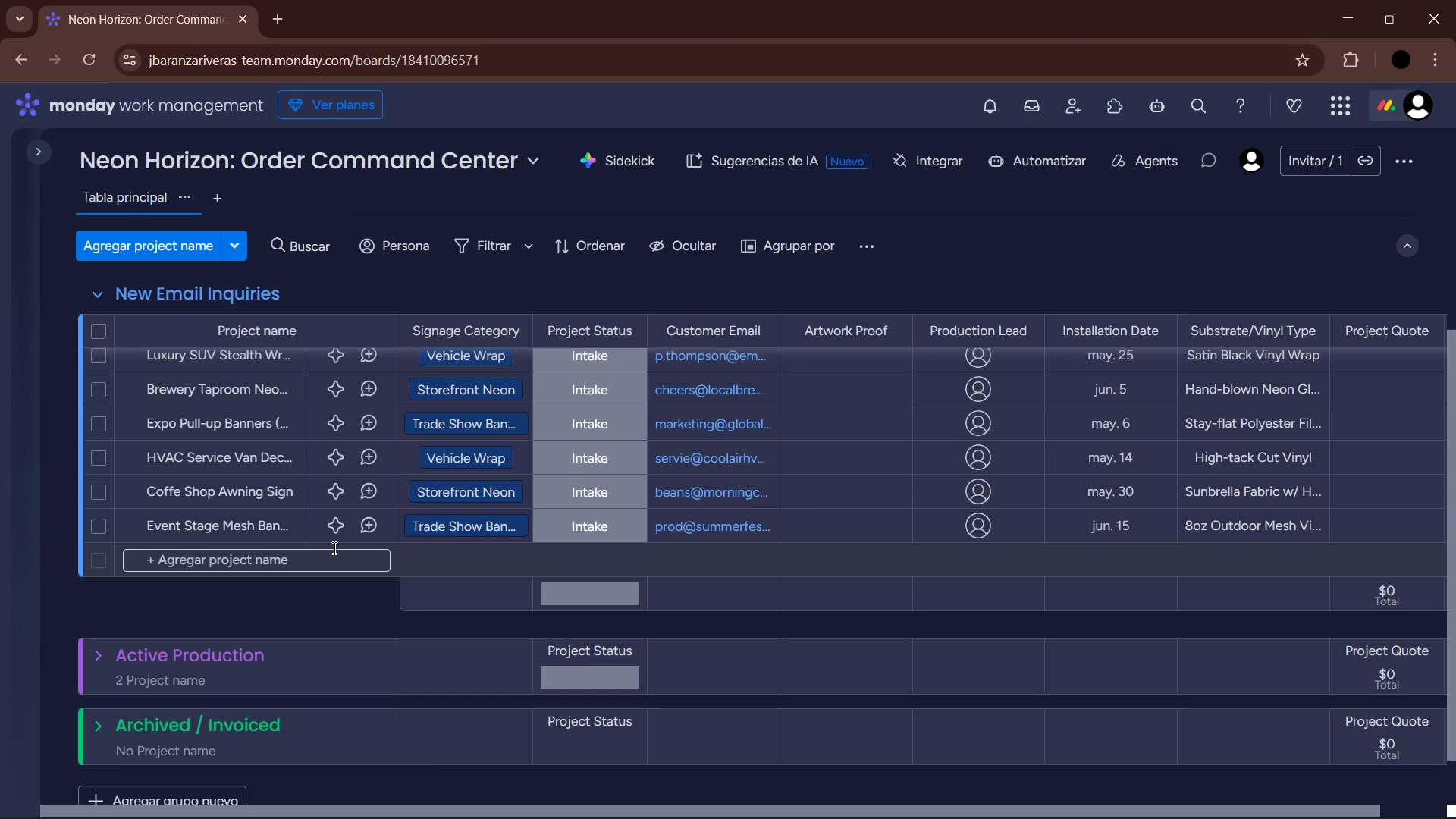 
left_click([329, 554])
 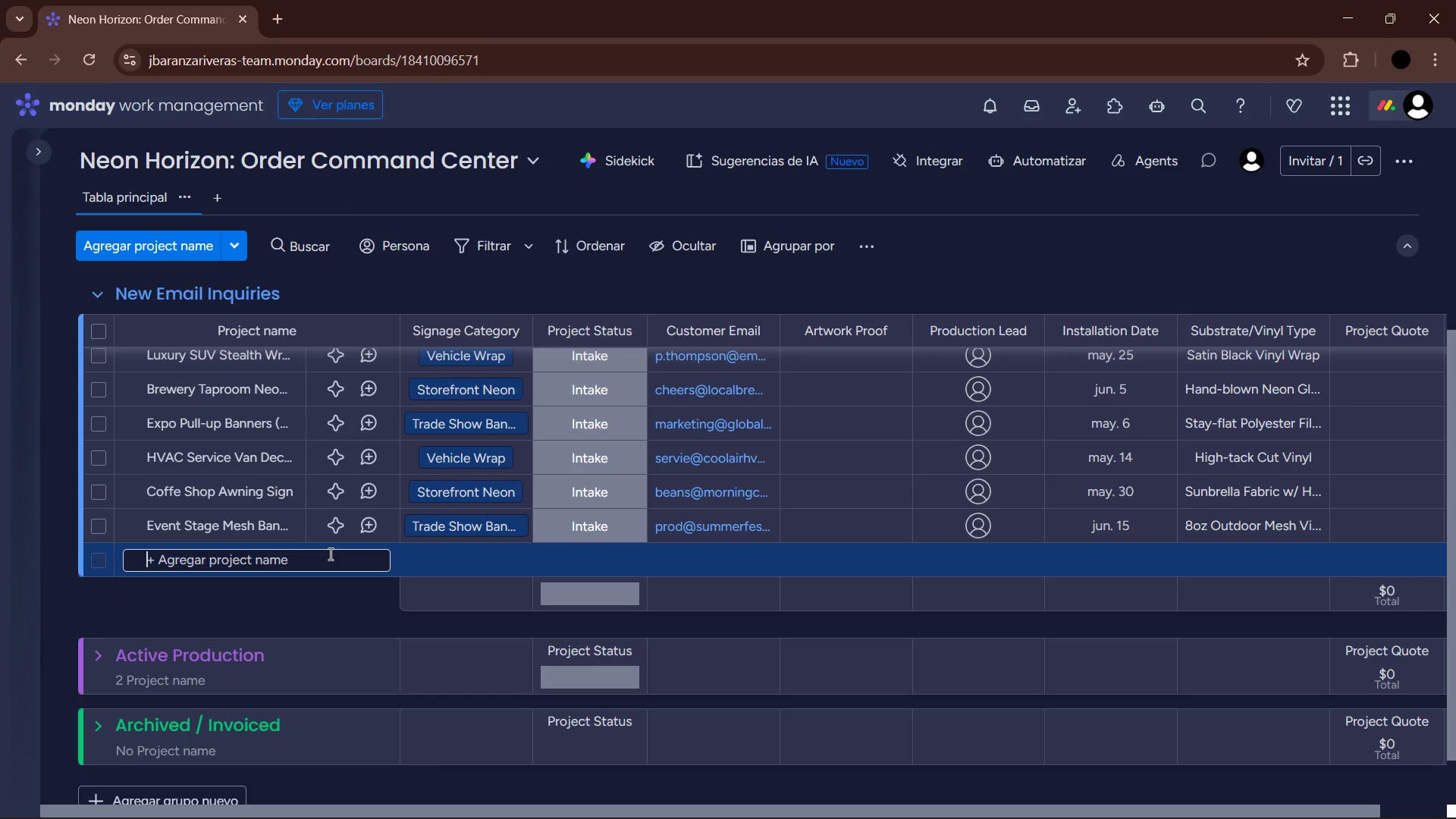 
wait(7.38)
 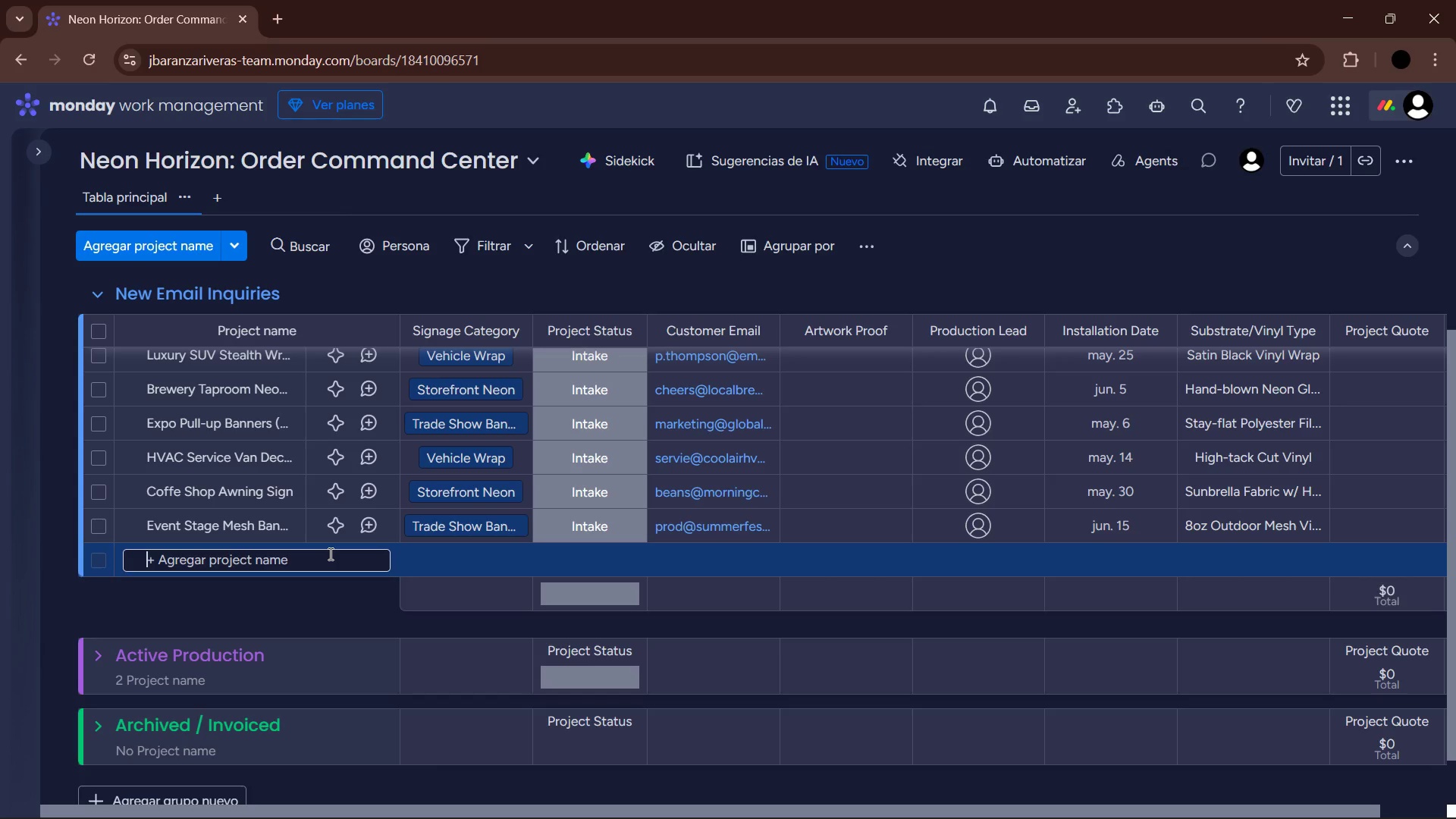 
type(Law Firm Gold Leaf Window)
 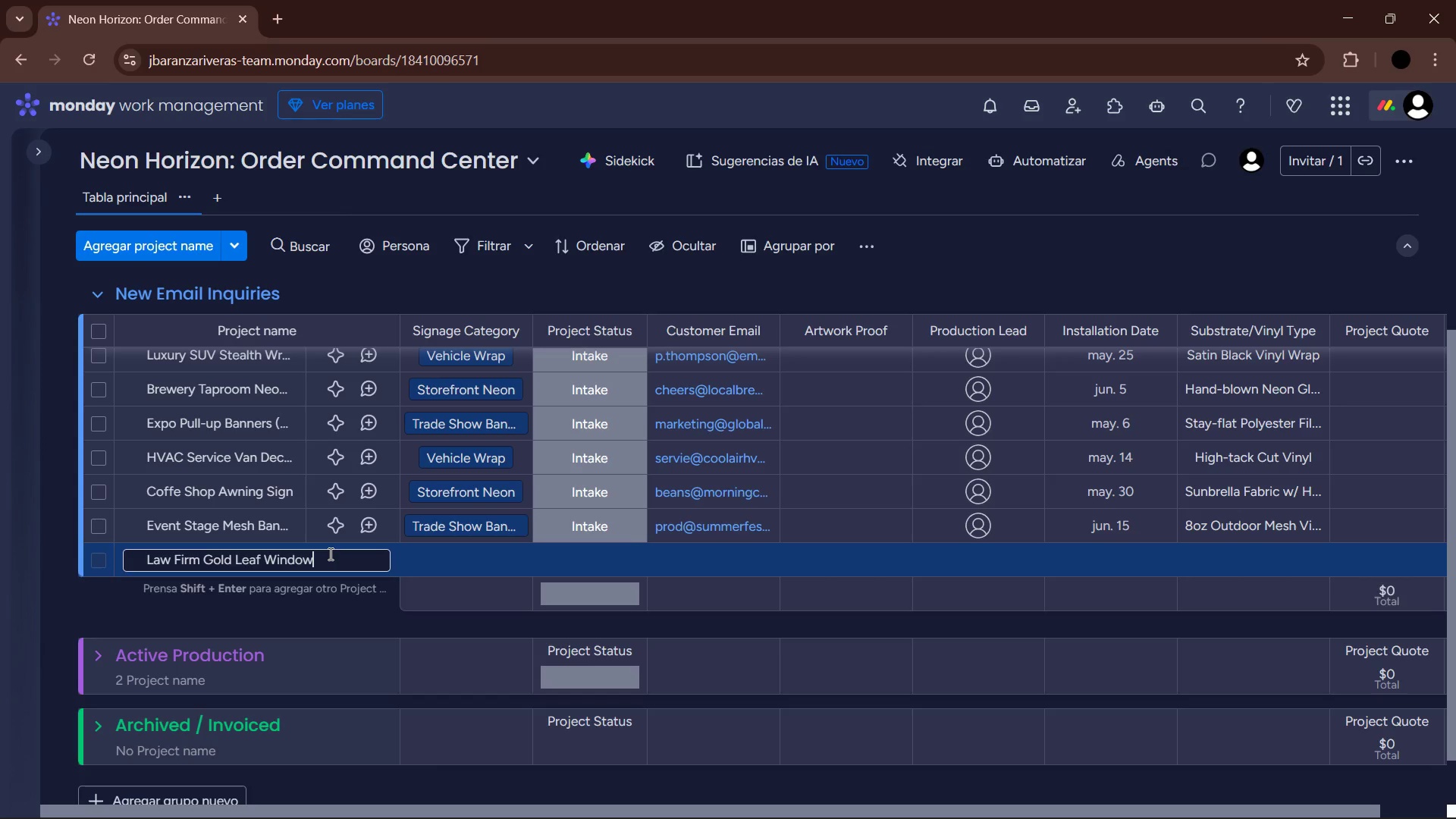 
key(Enter)
 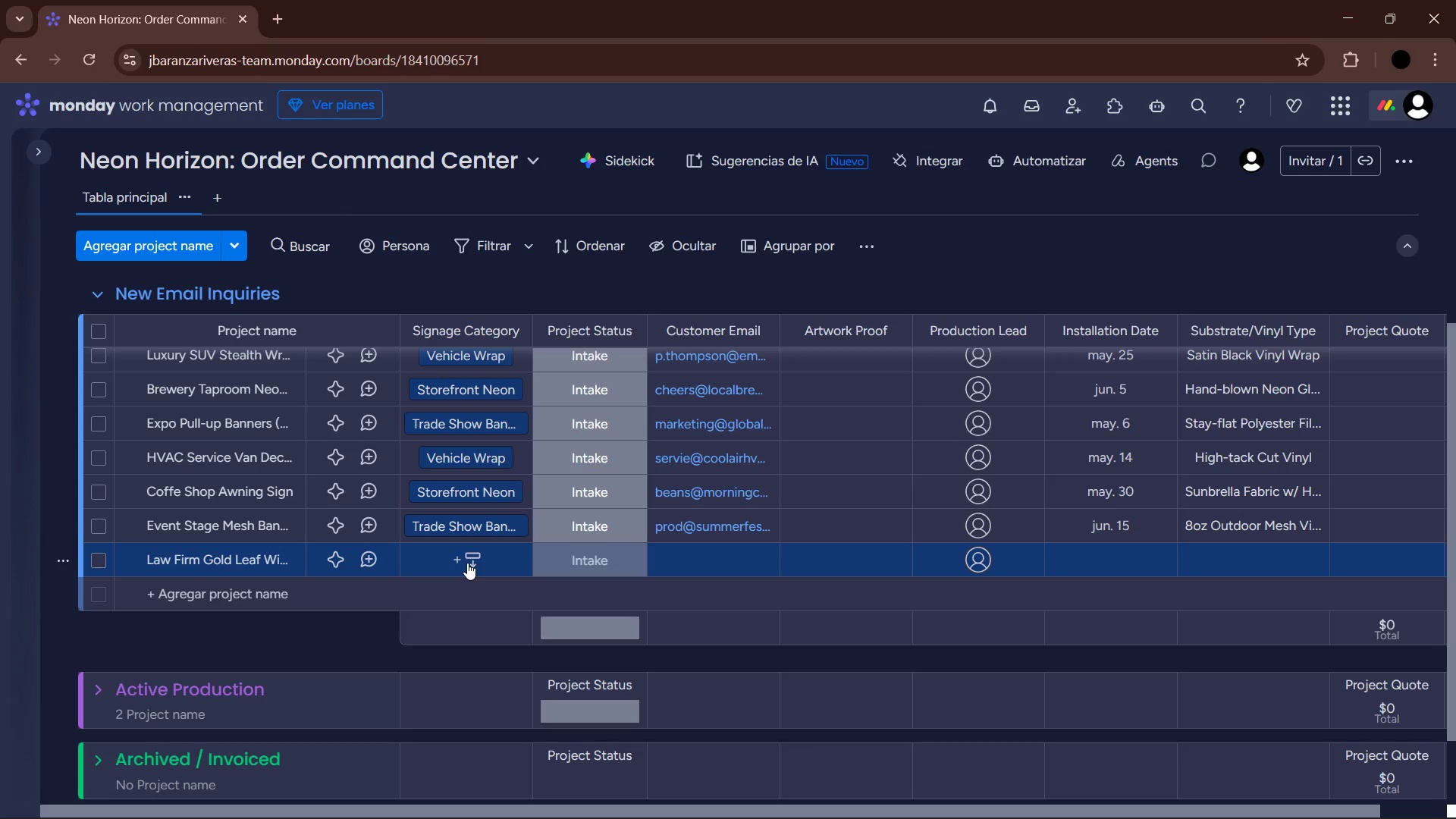 
wait(6.86)
 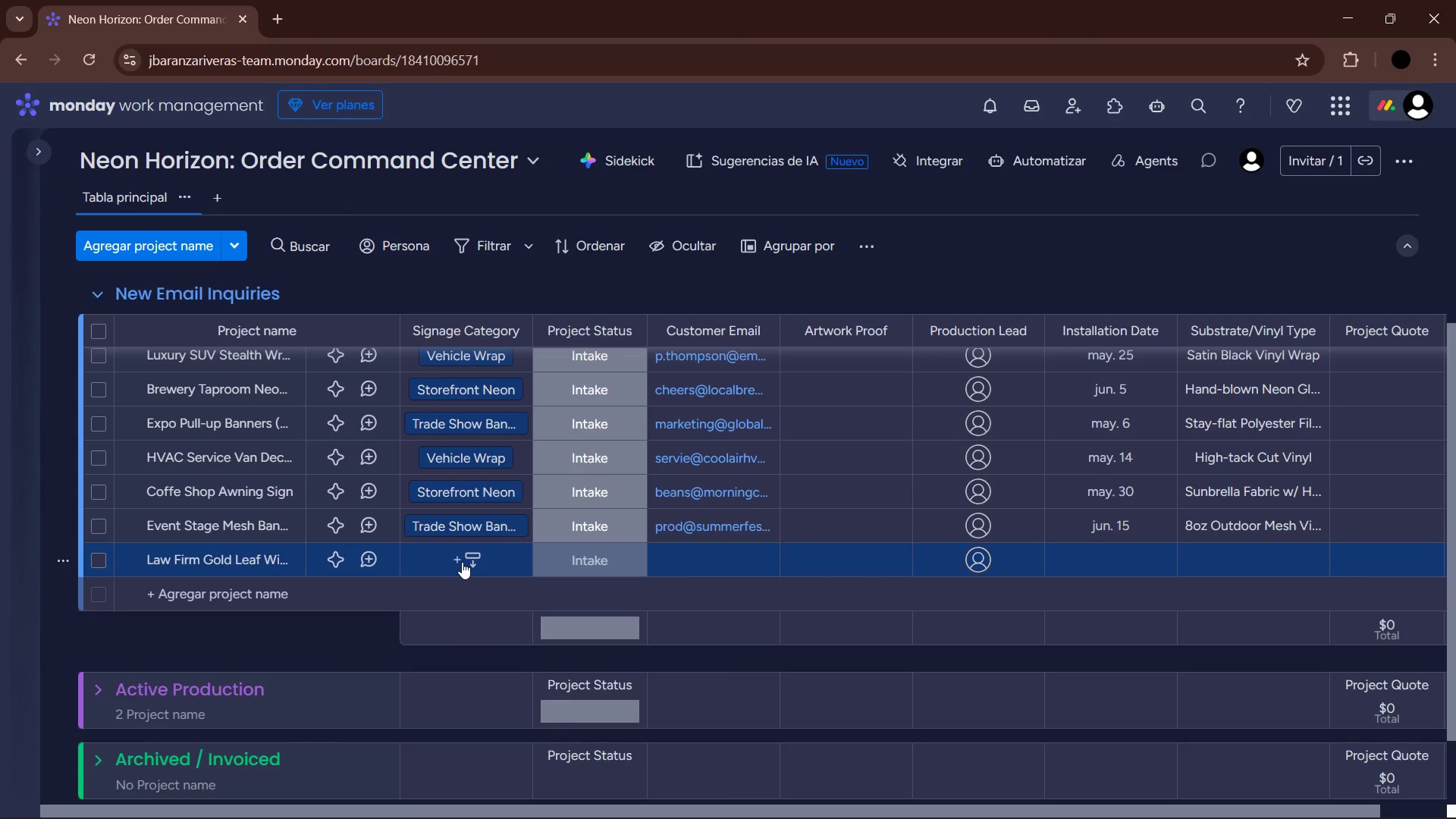 
left_click([467, 563])
 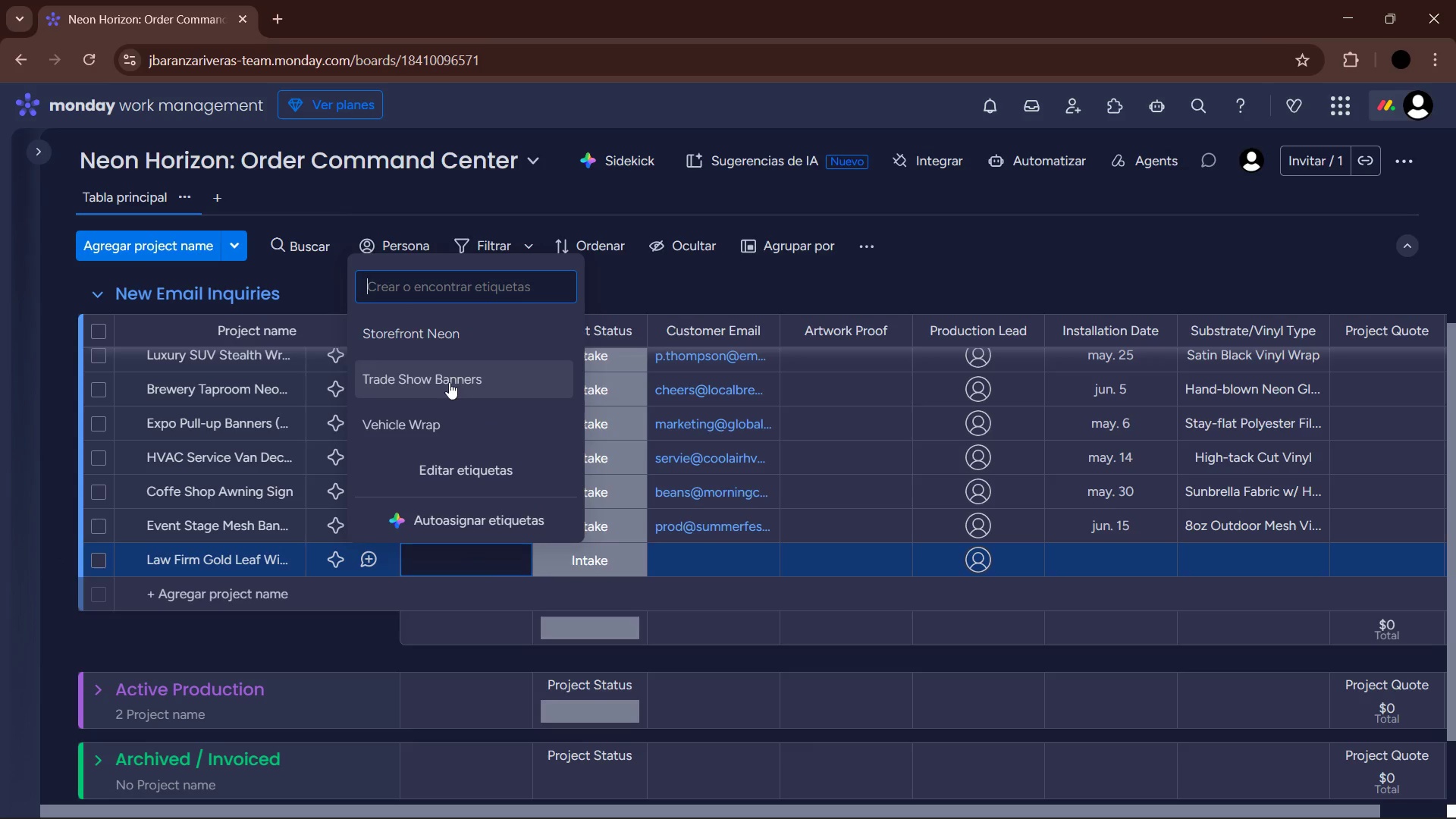 
left_click([451, 342])
 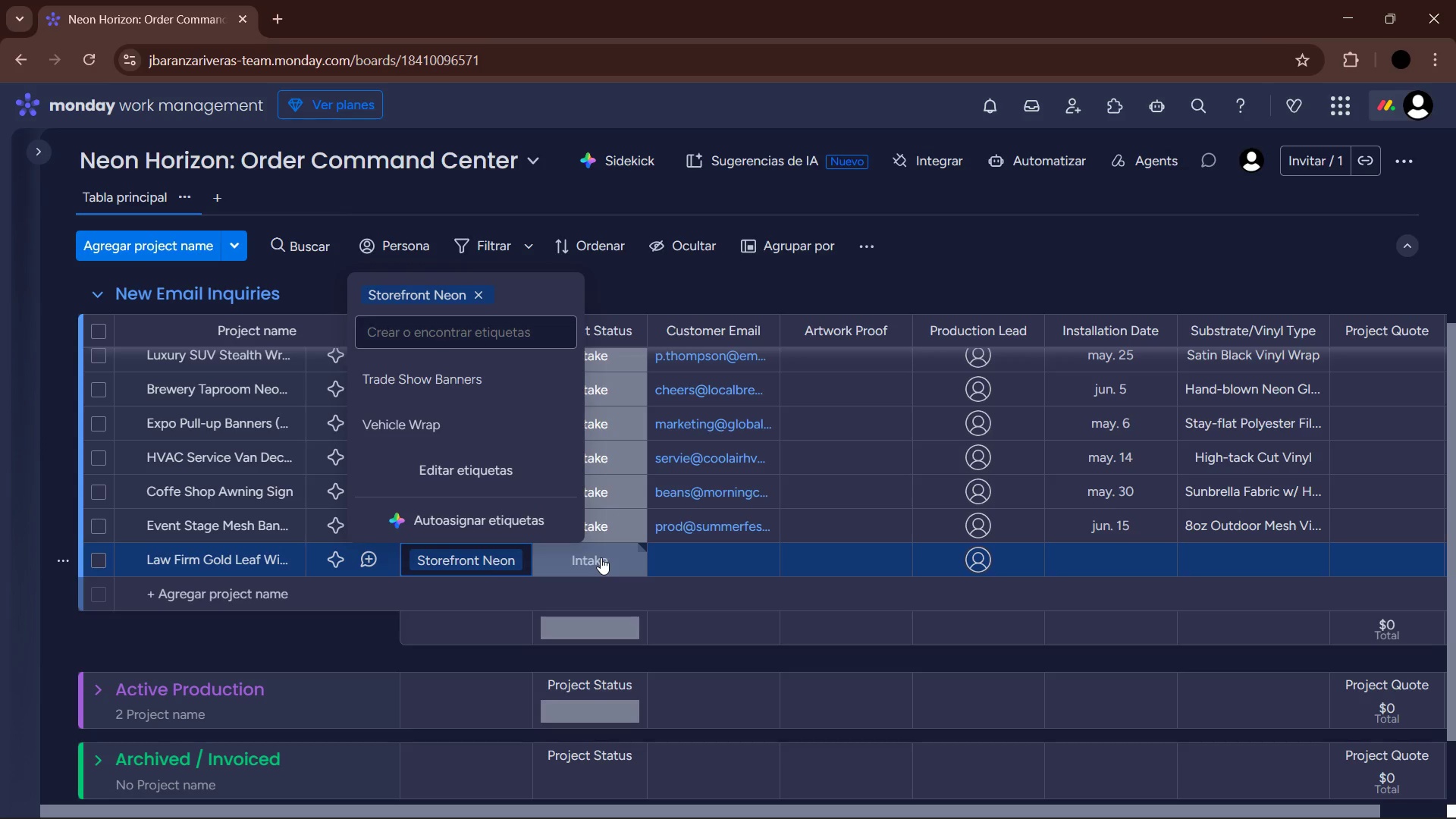 
wait(5.56)
 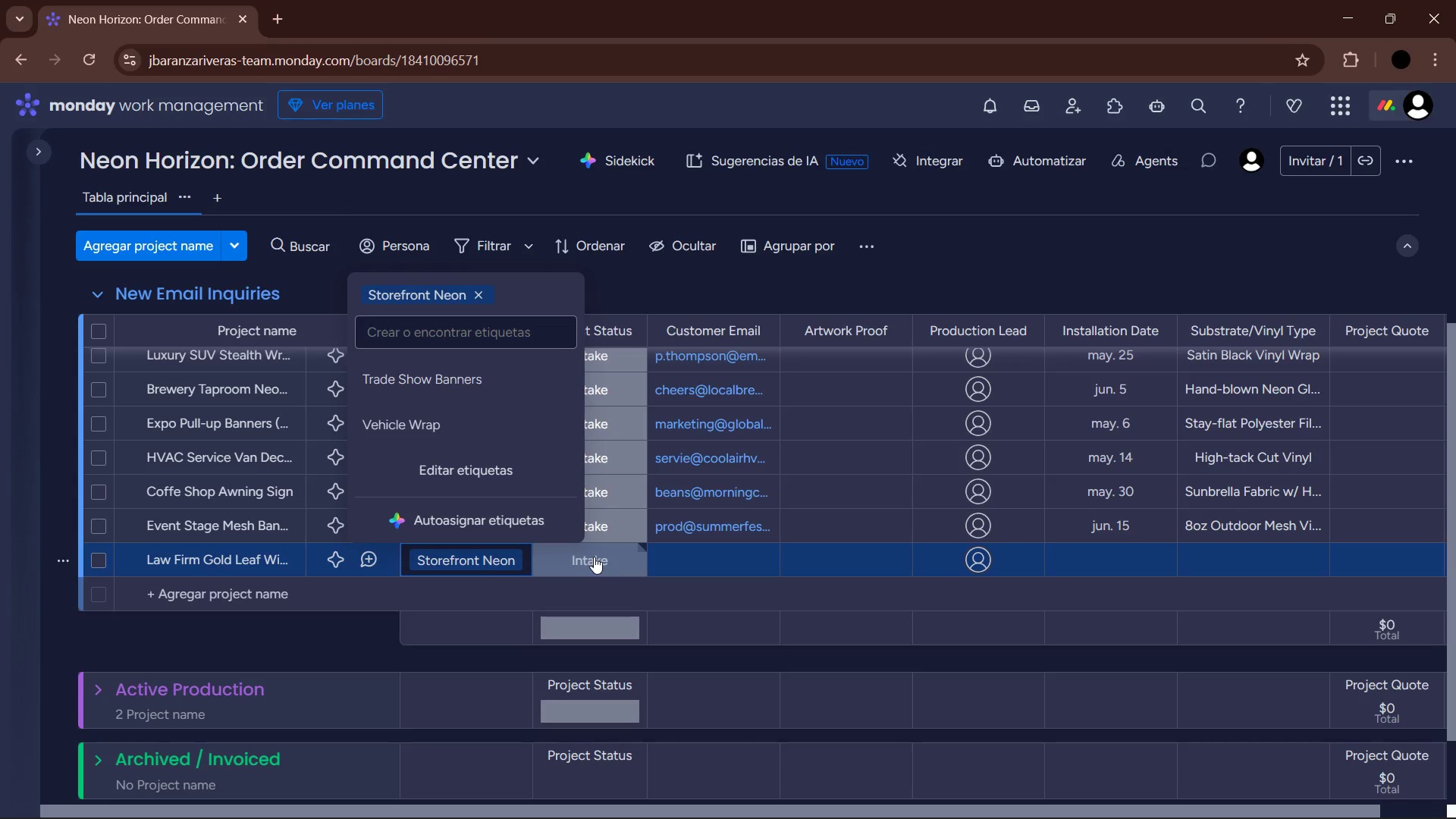 
left_click([700, 557])
 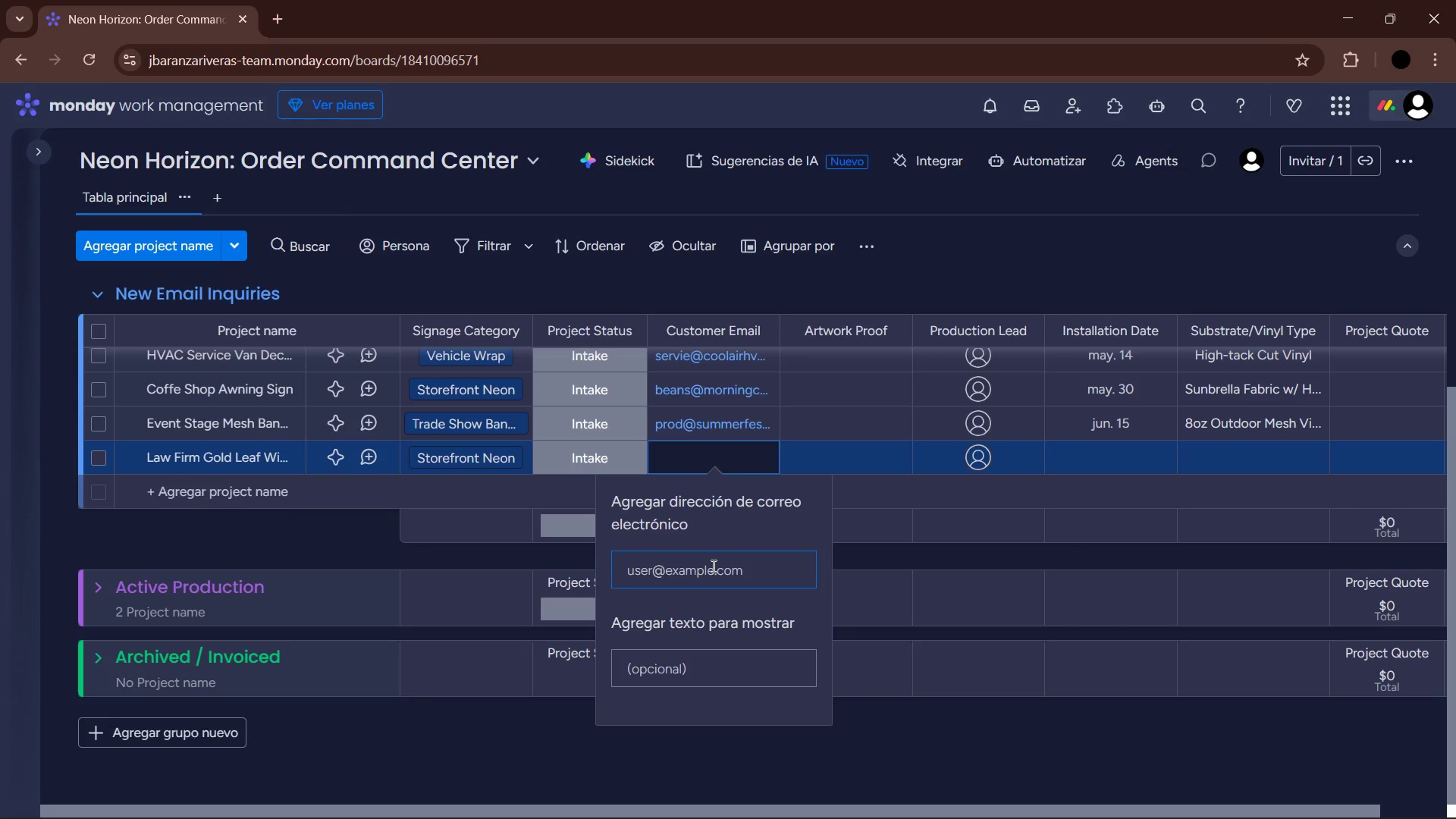 
type(contact)
 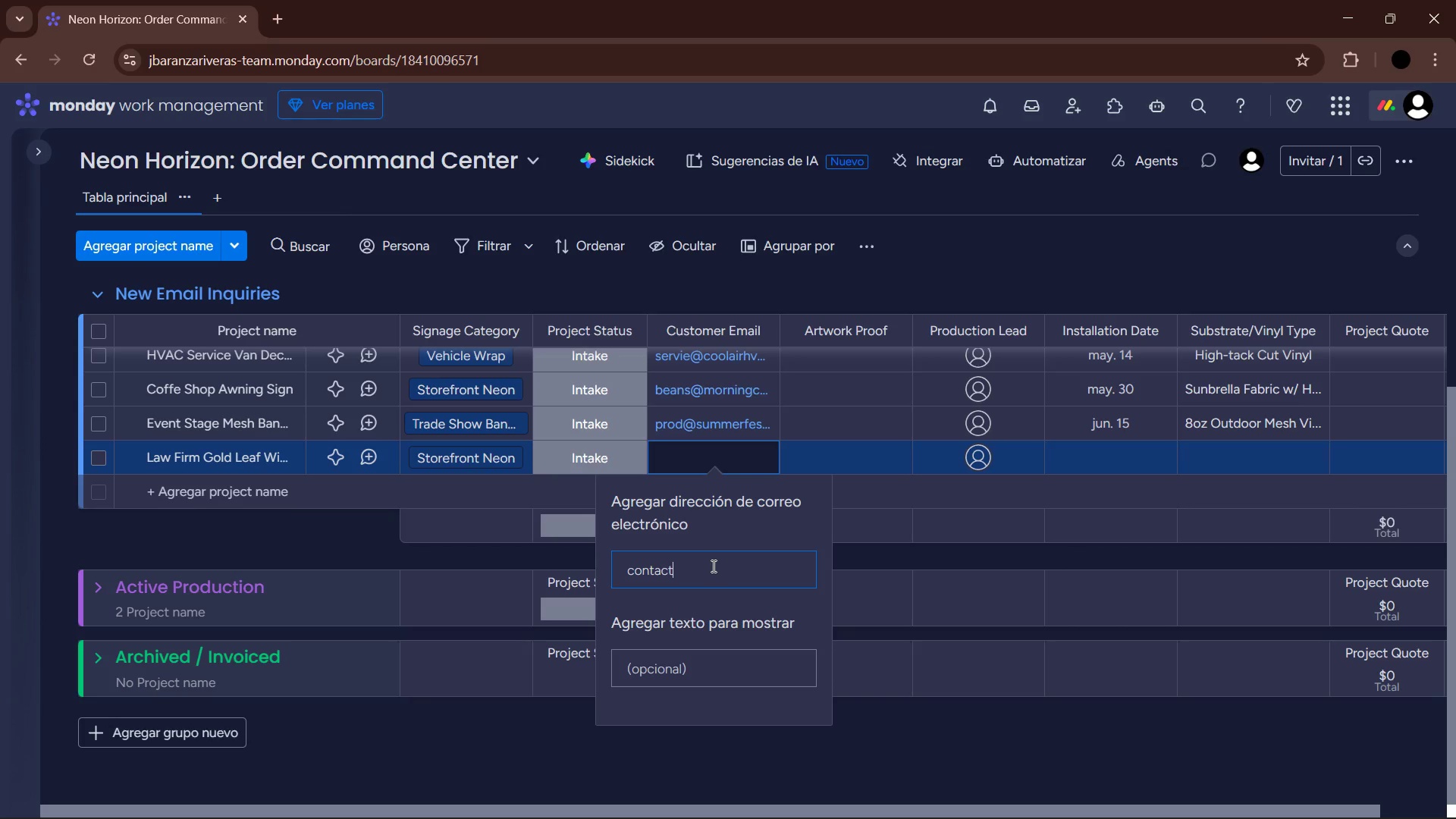 
key(Alt+Control+Q)
 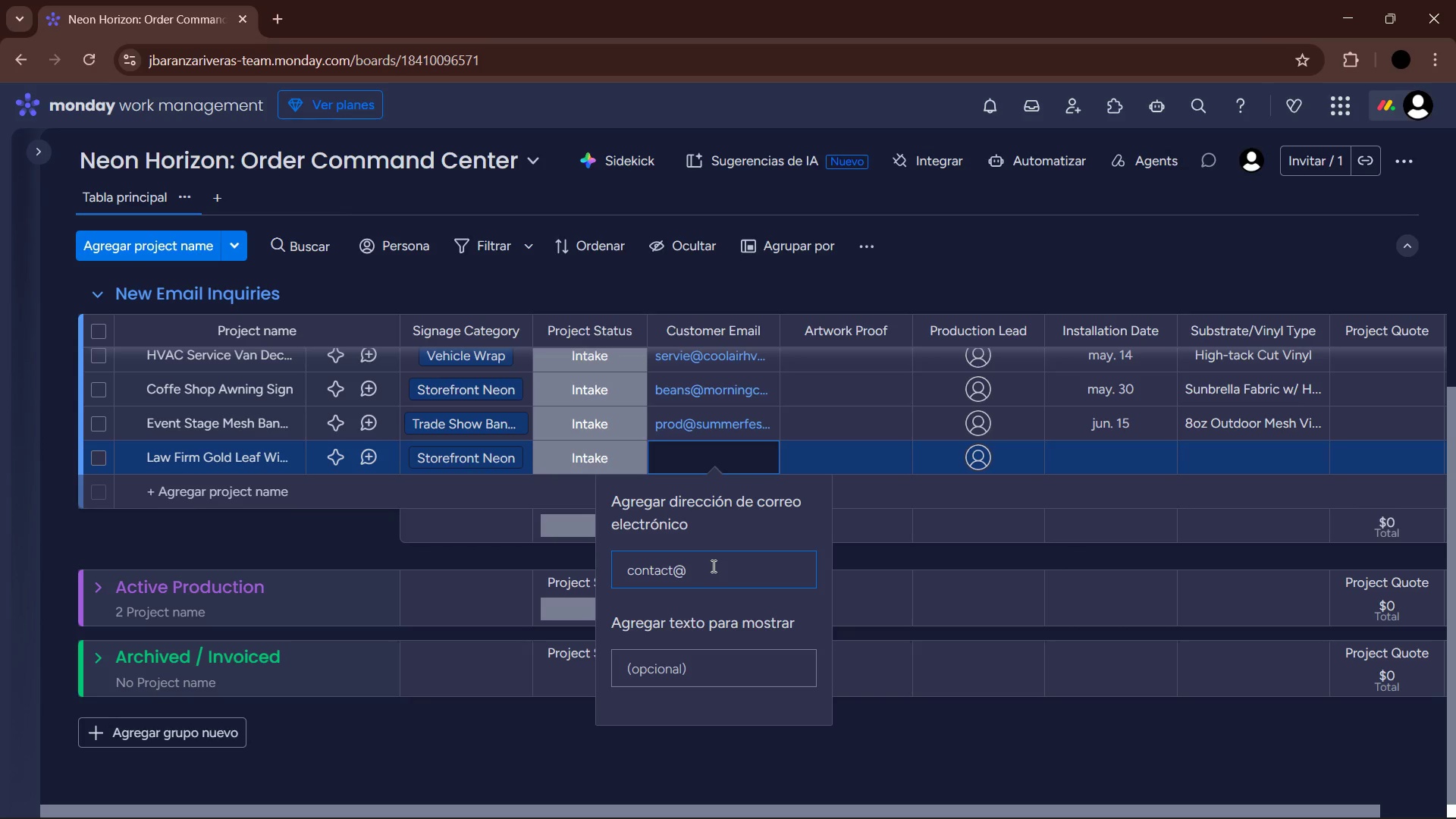 
type(lawpartners.lip)
 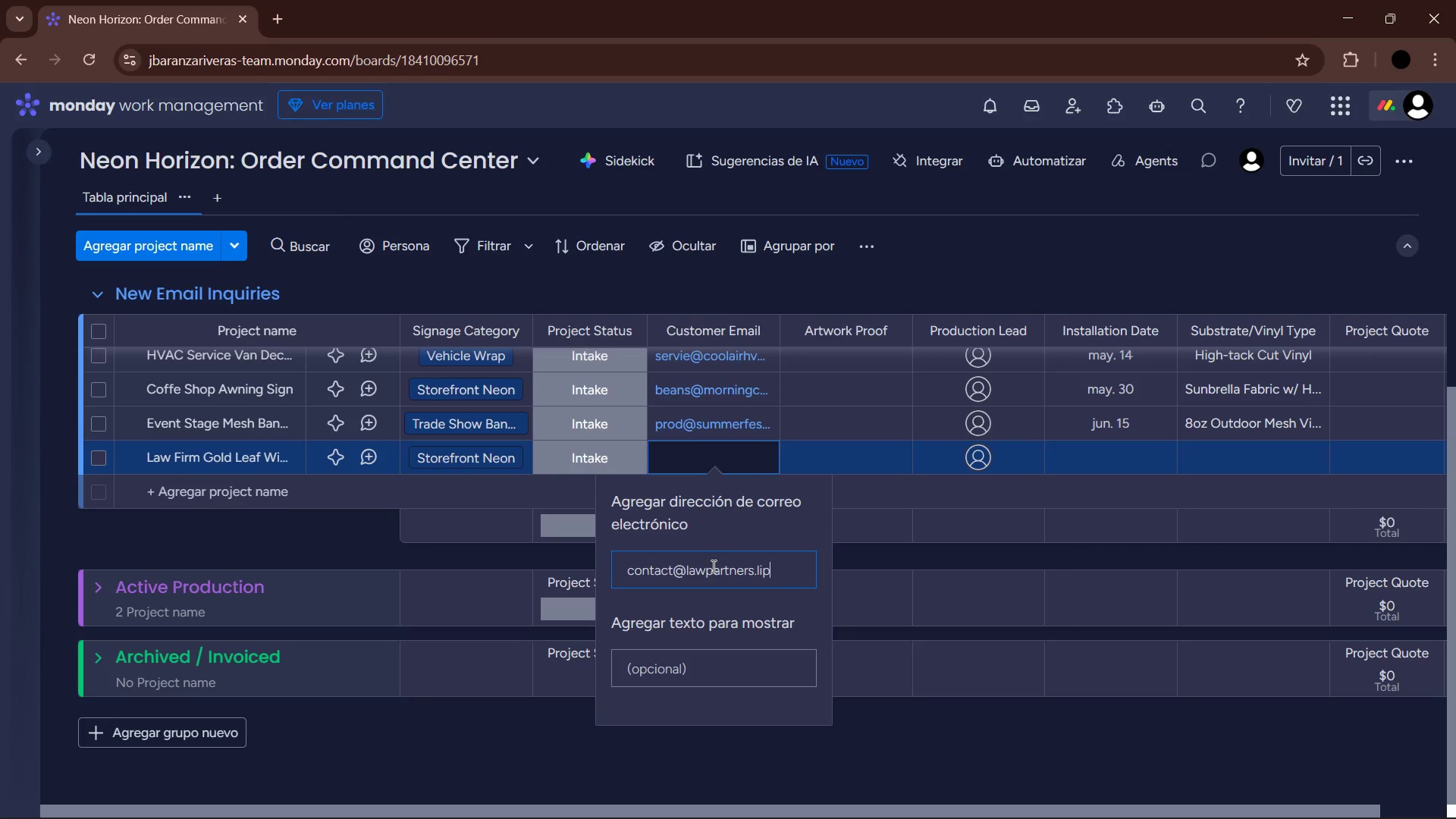 
key(Enter)
 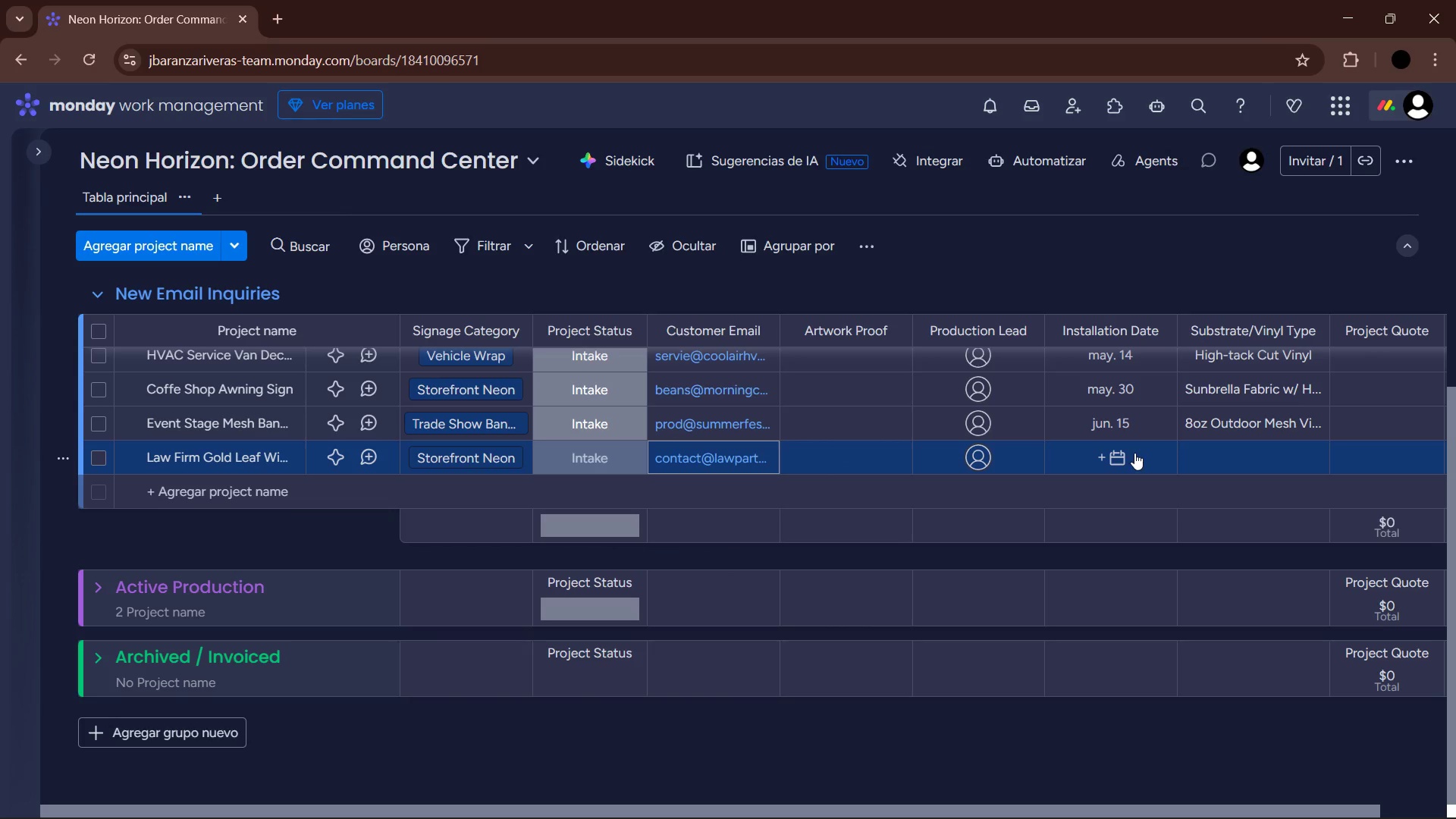 
wait(6.36)
 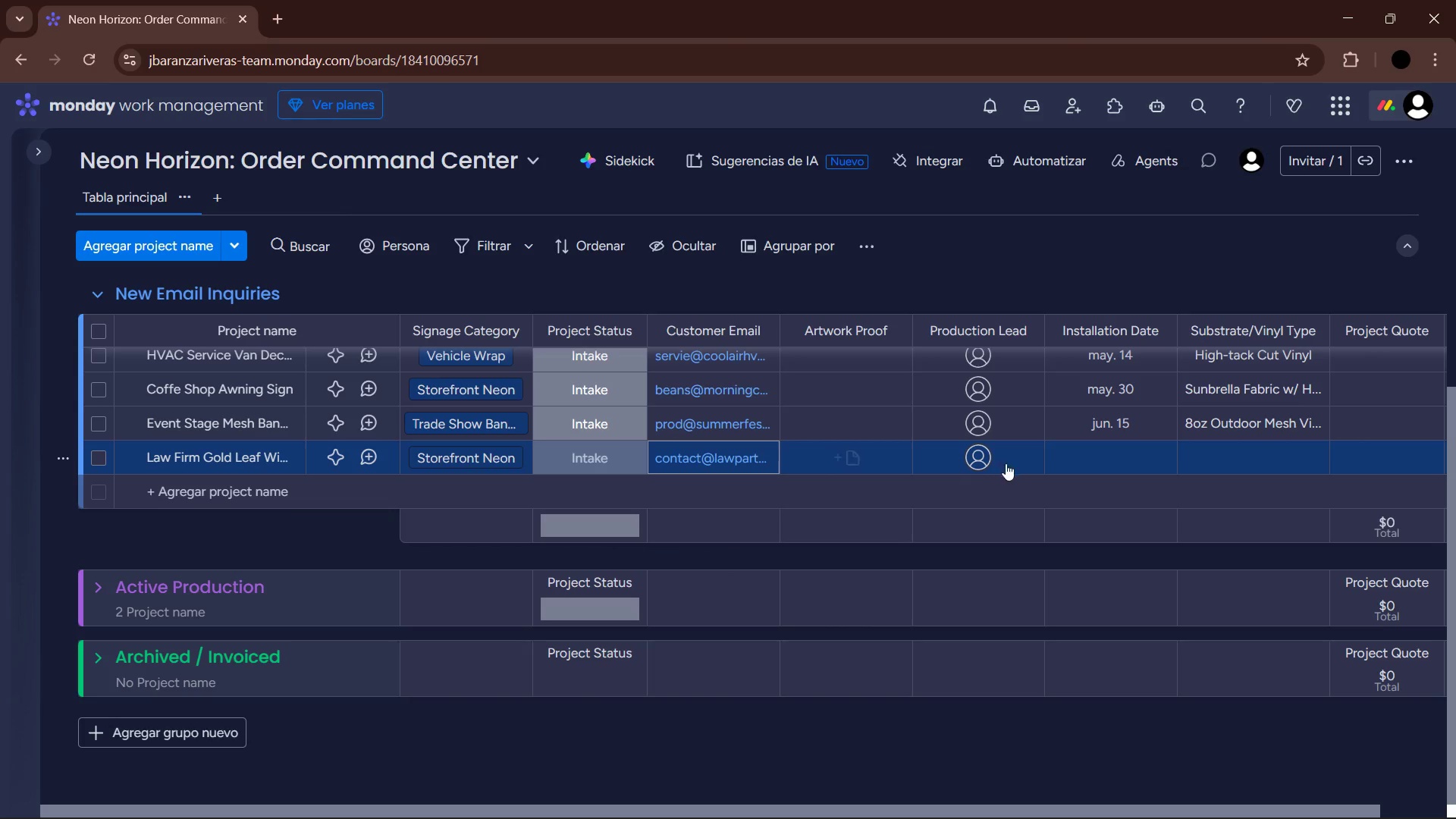 
left_click([1134, 453])
 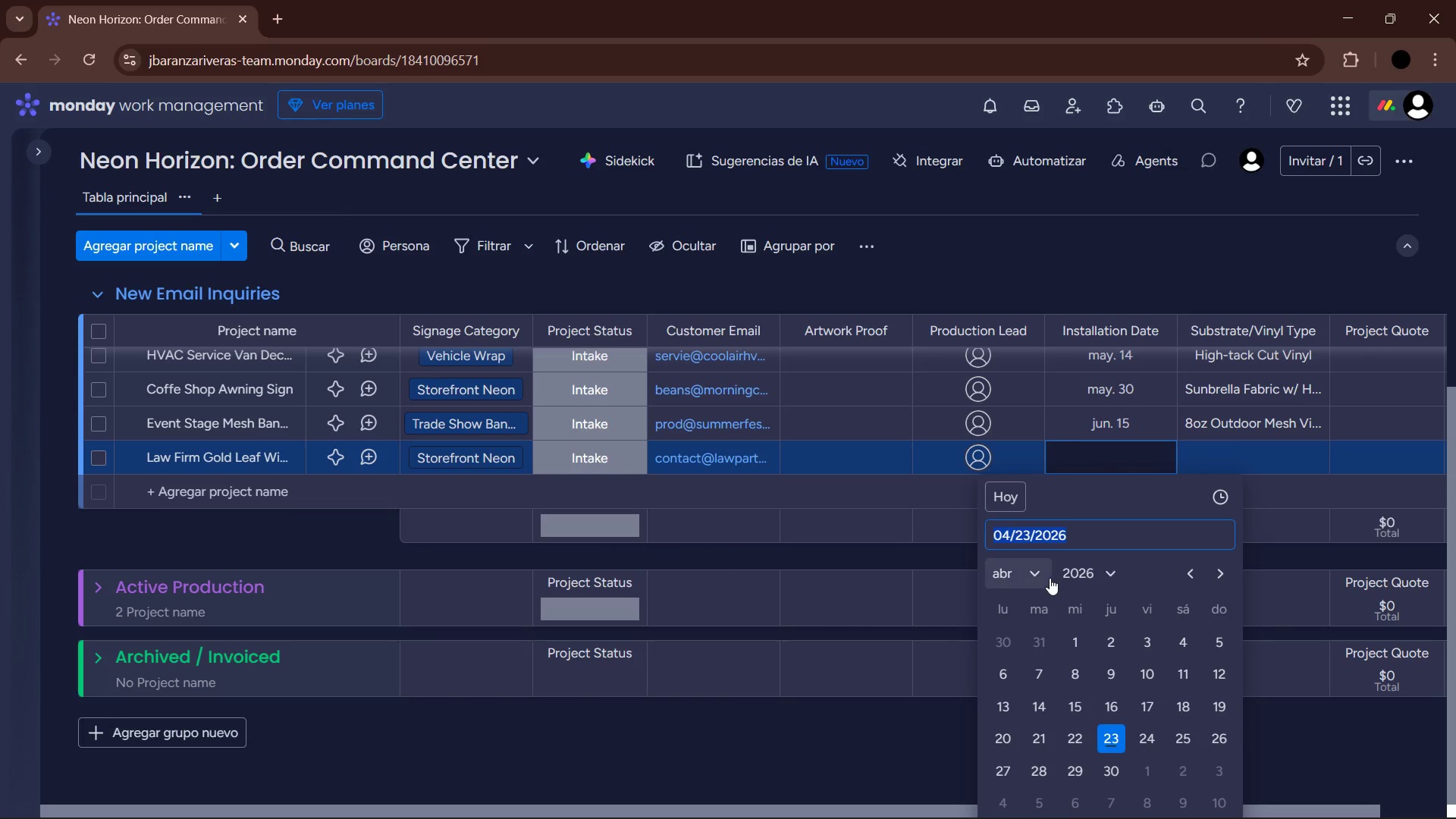 
left_click([1035, 580])
 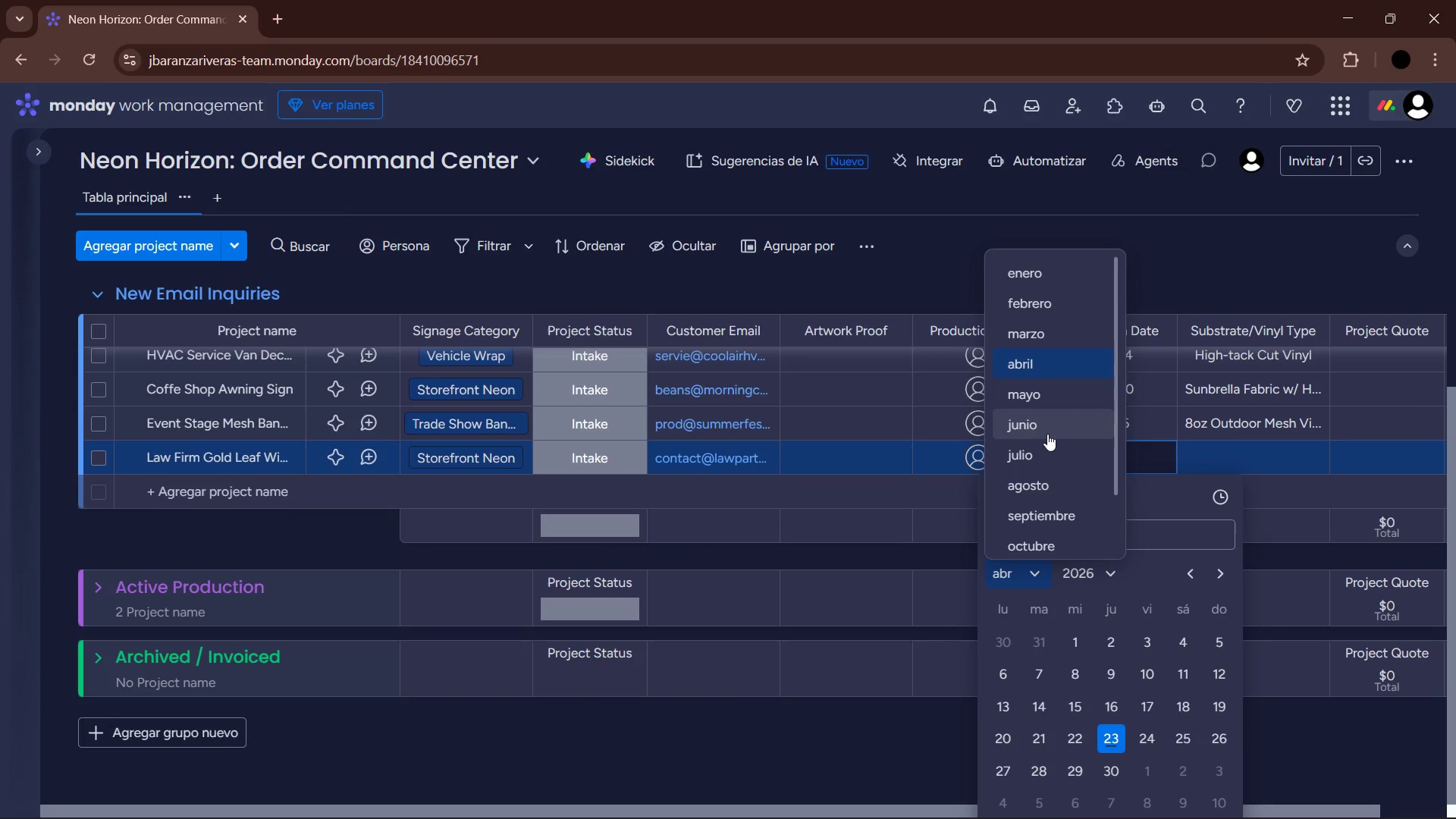 
left_click([1047, 431])
 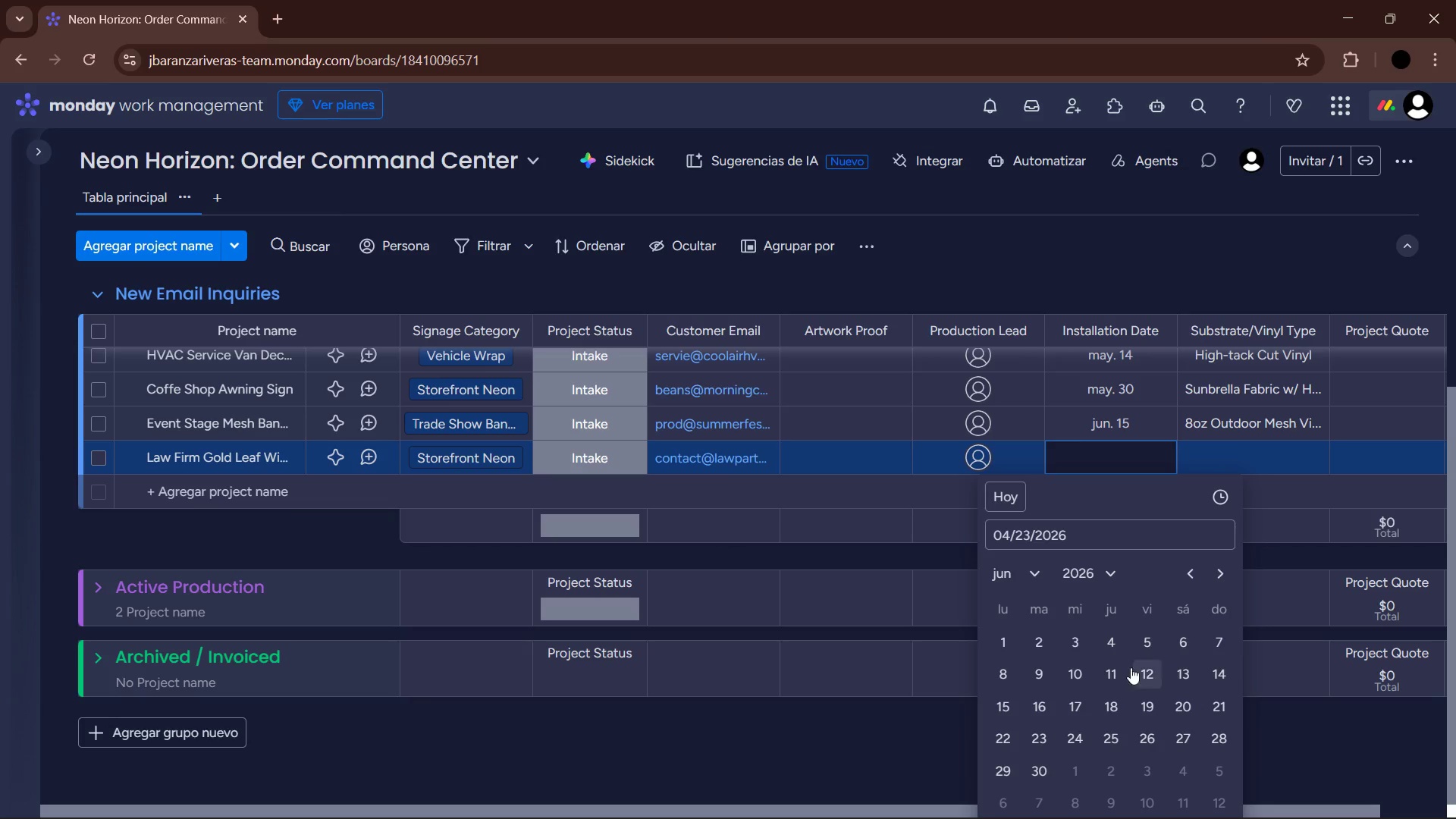 
left_click([1070, 675])
 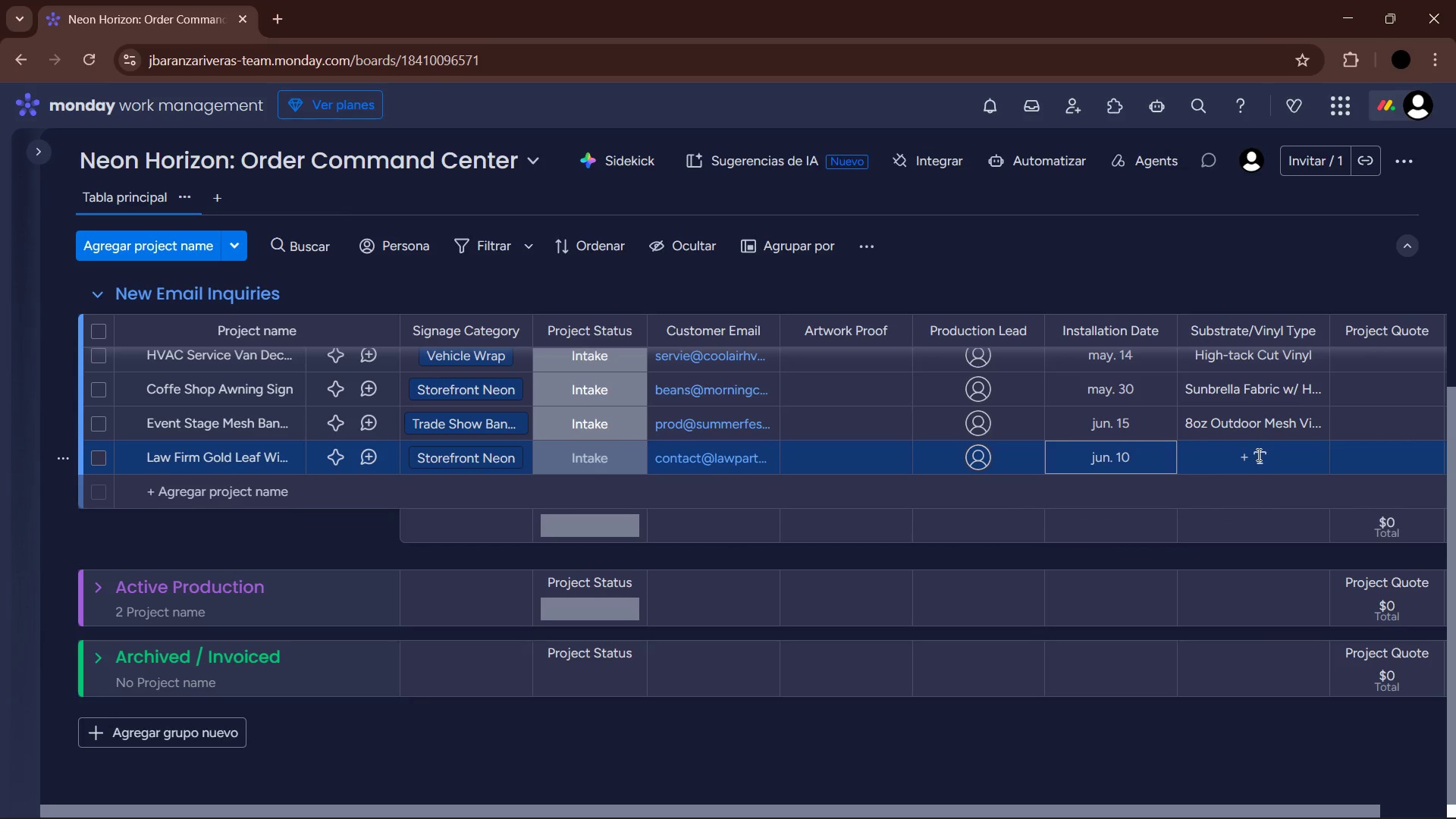 
left_click([1257, 454])
 